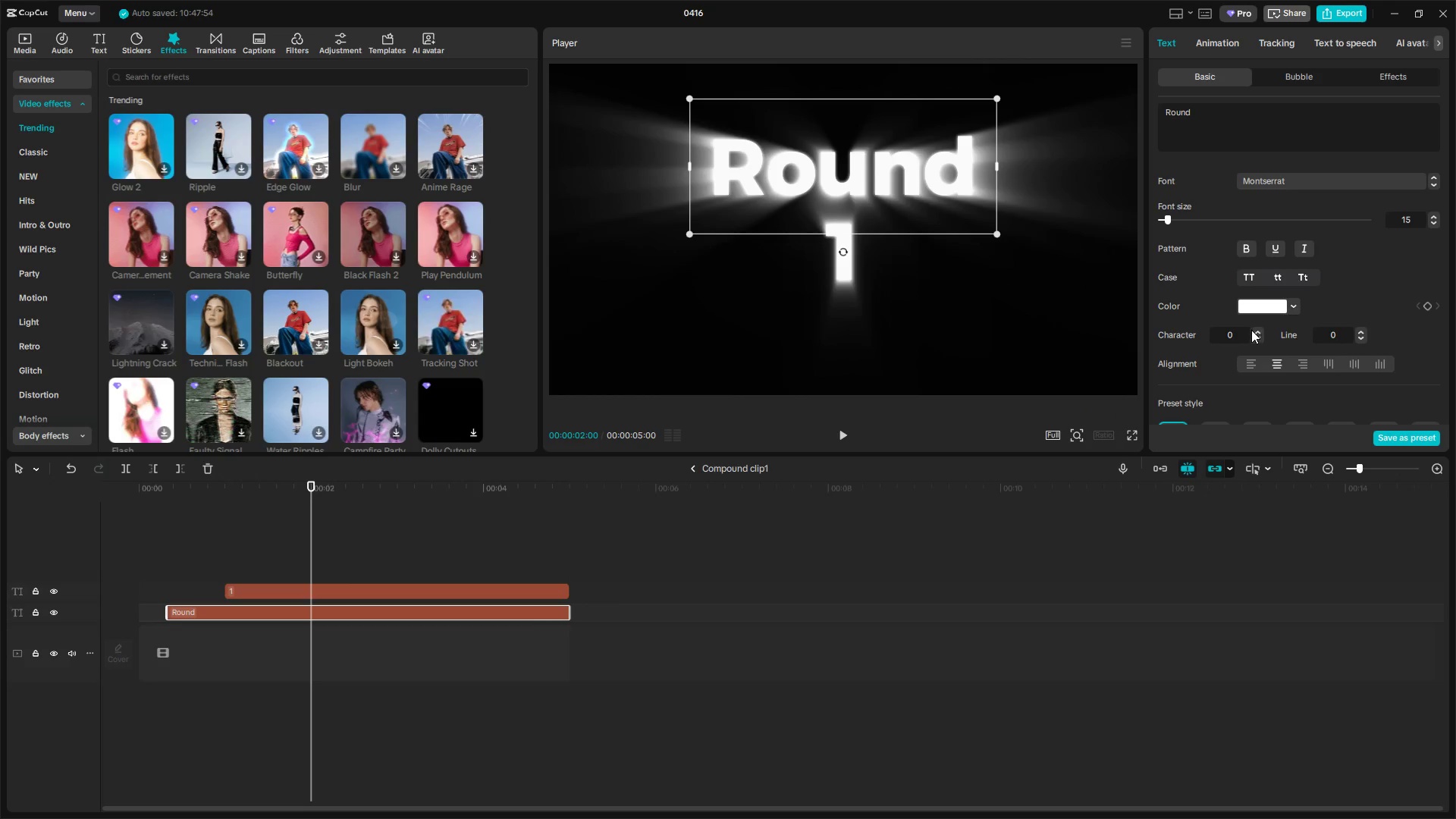 
scroll: coordinate [1260, 320], scroll_direction: down, amount: 25.0
 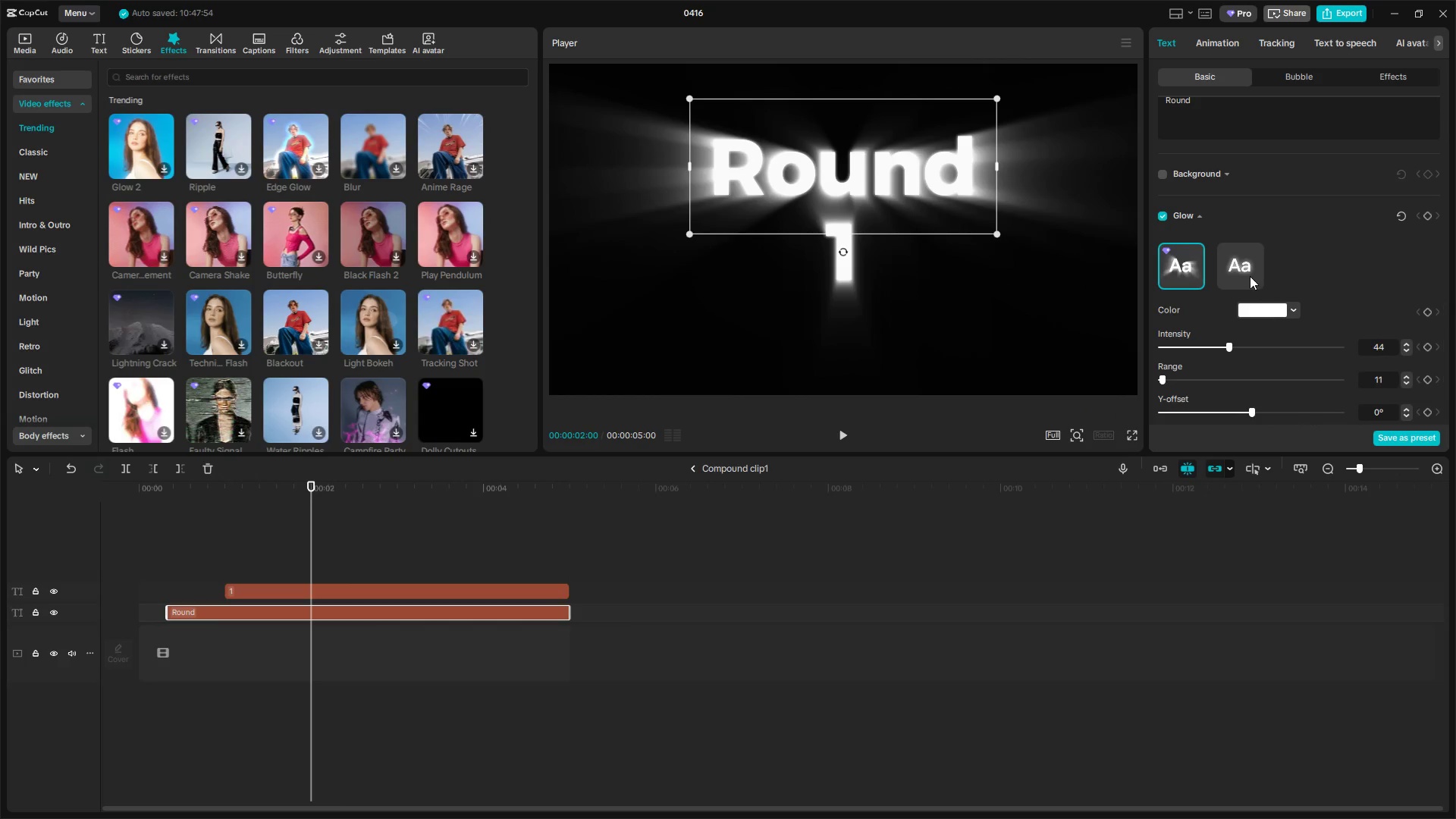 
left_click([1245, 268])
 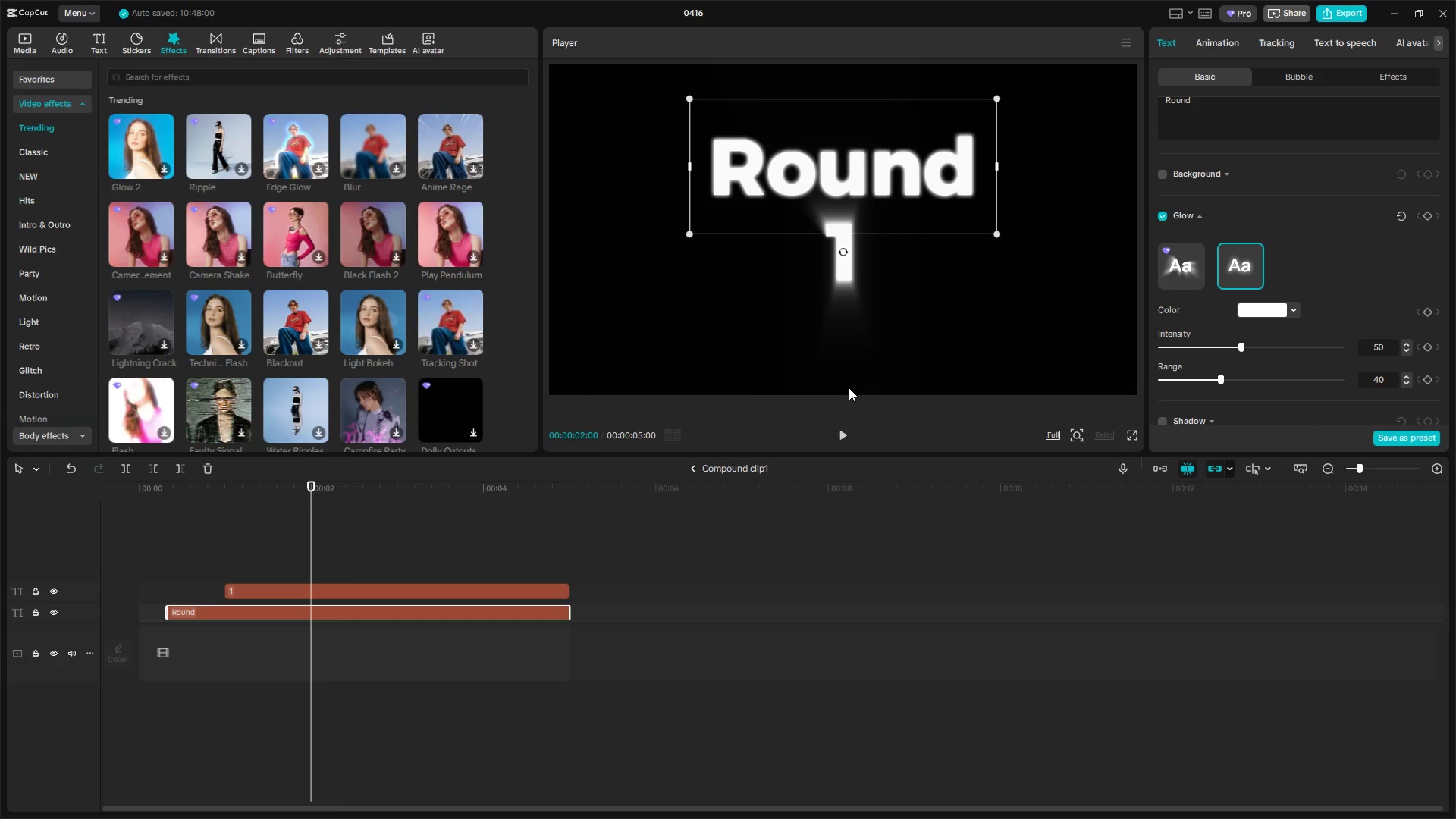 
left_click([548, 590])
 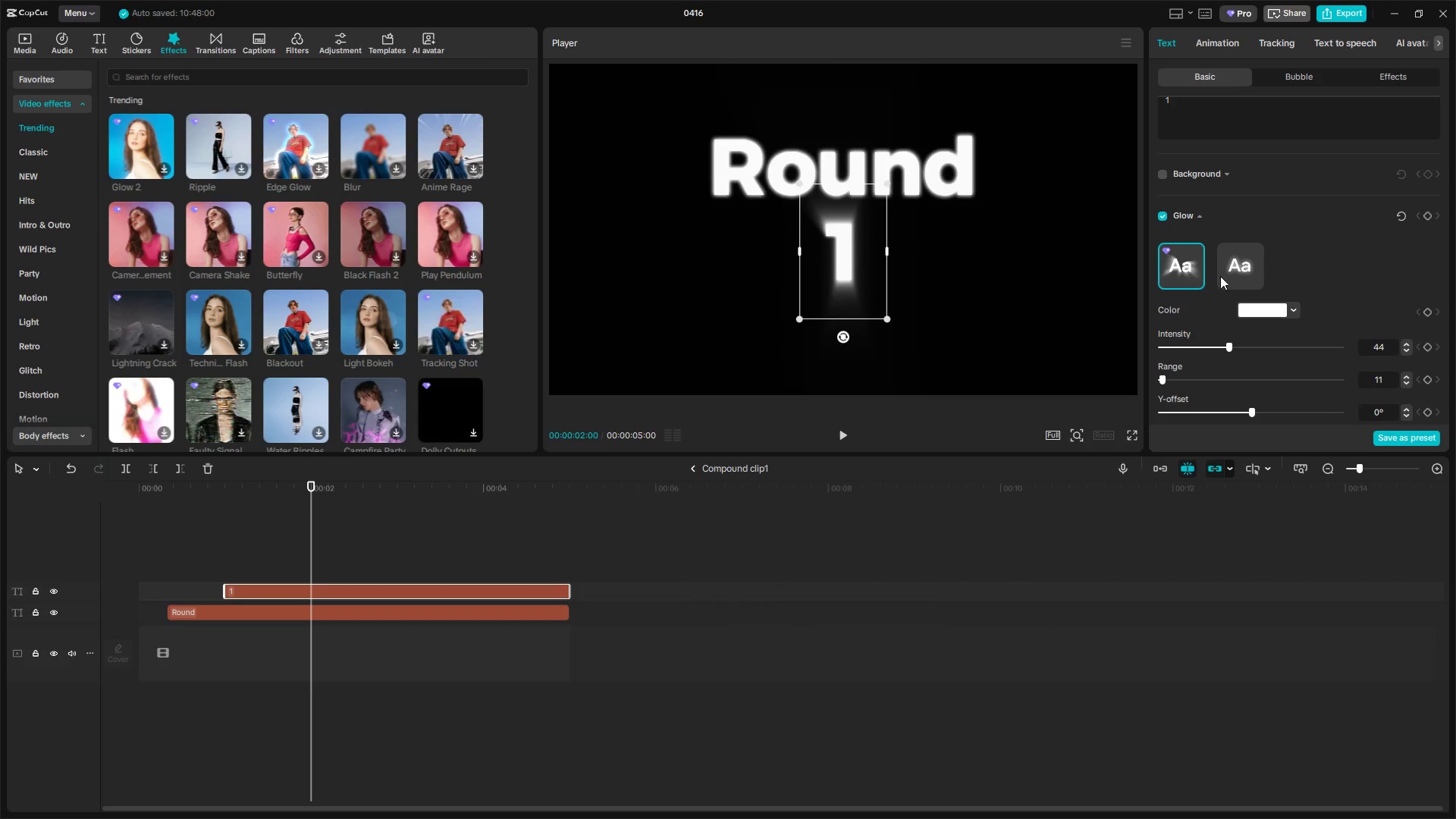 
left_click([1241, 261])
 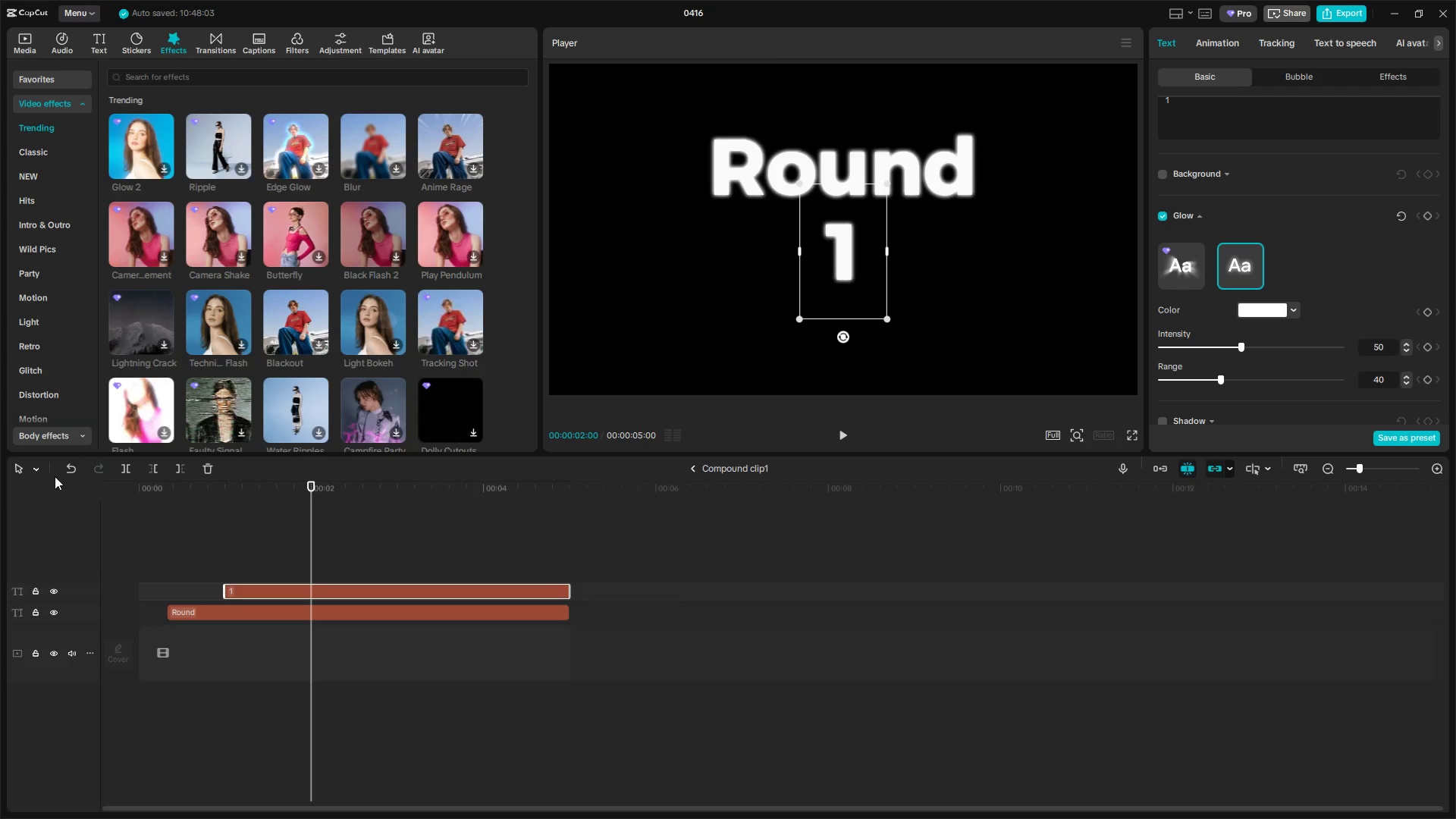 
left_click([692, 465])
 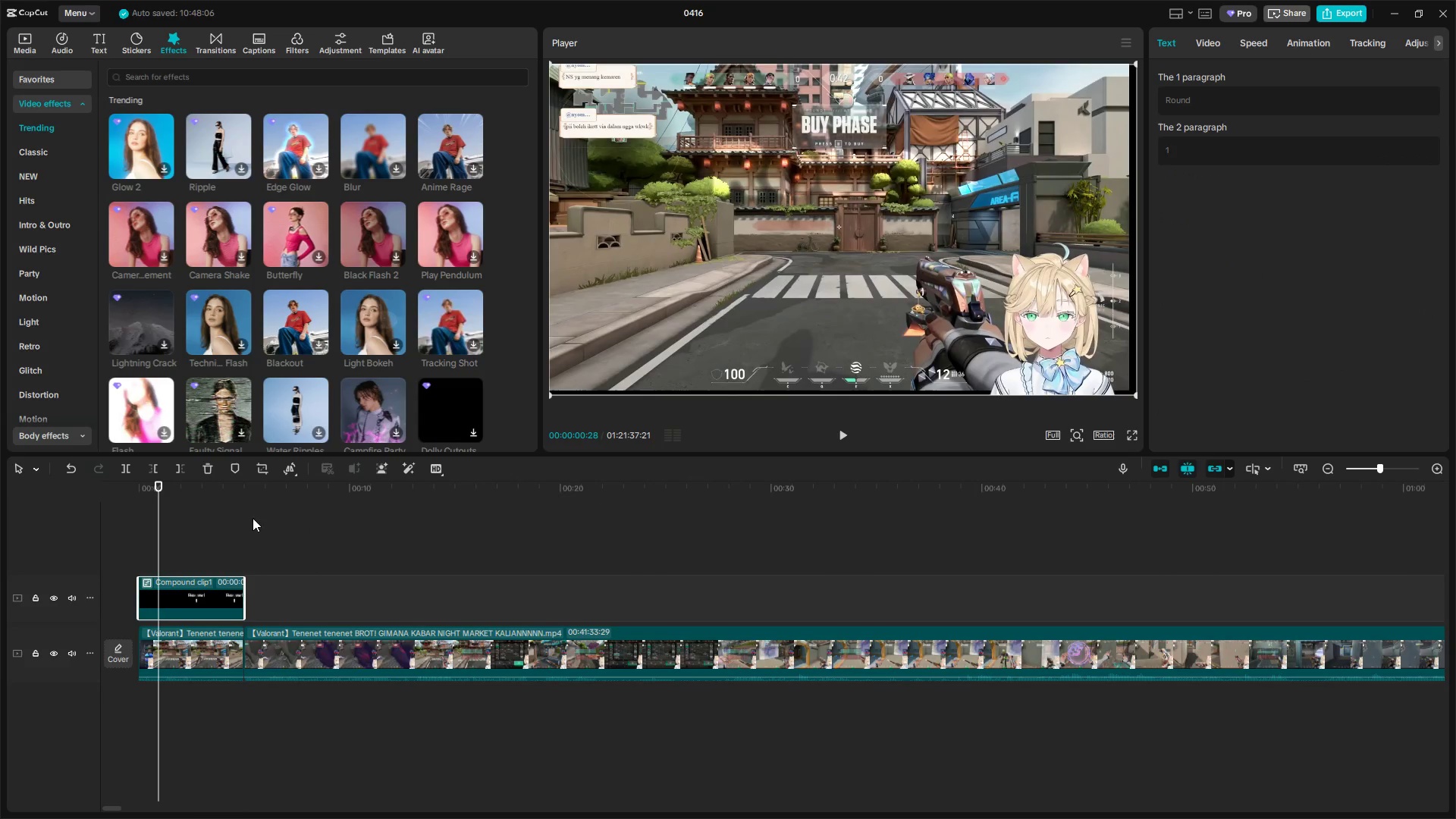 
left_click_drag(start_coordinate=[158, 547], to_coordinate=[99, 550])
 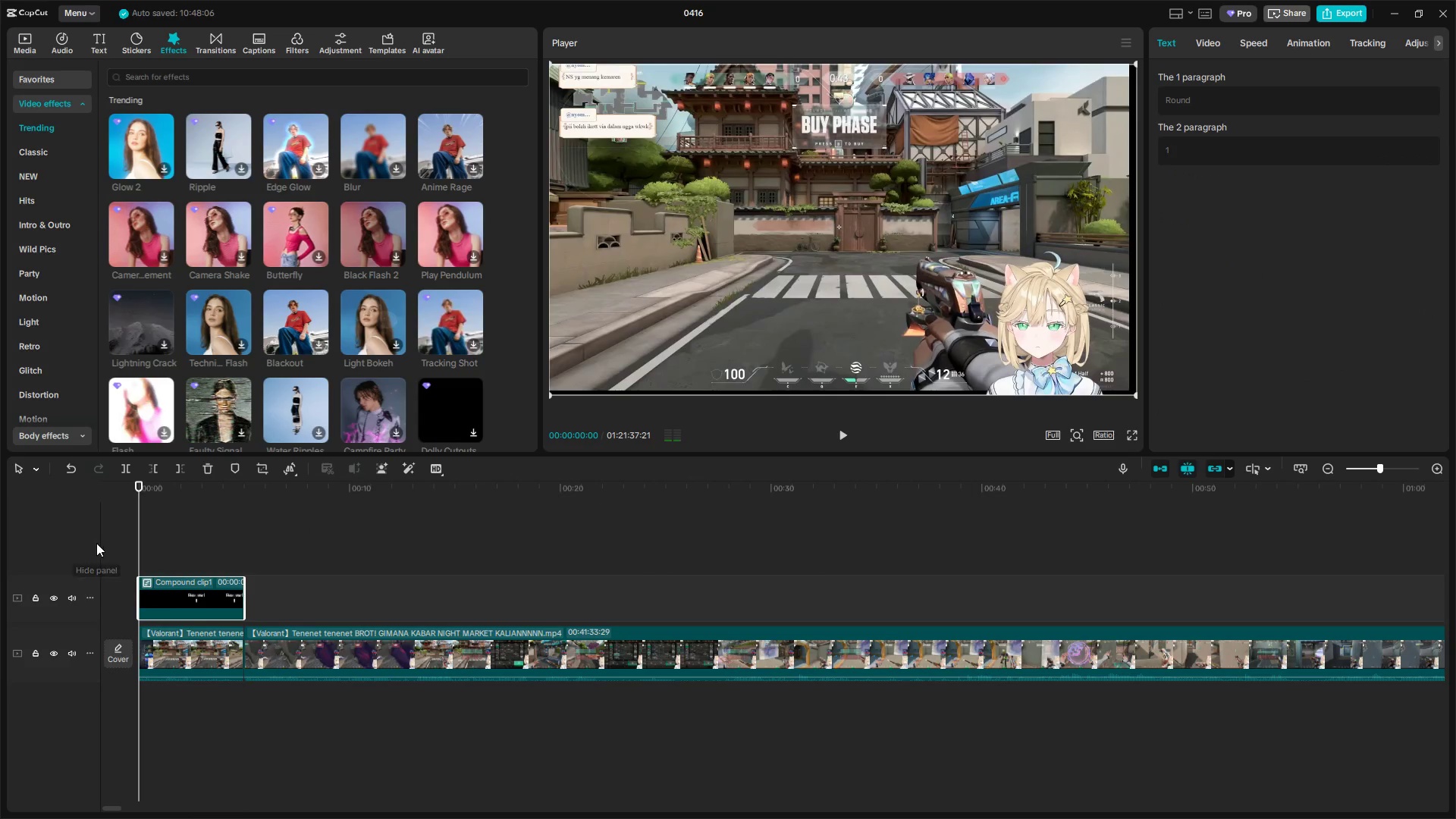 
key(Space)
 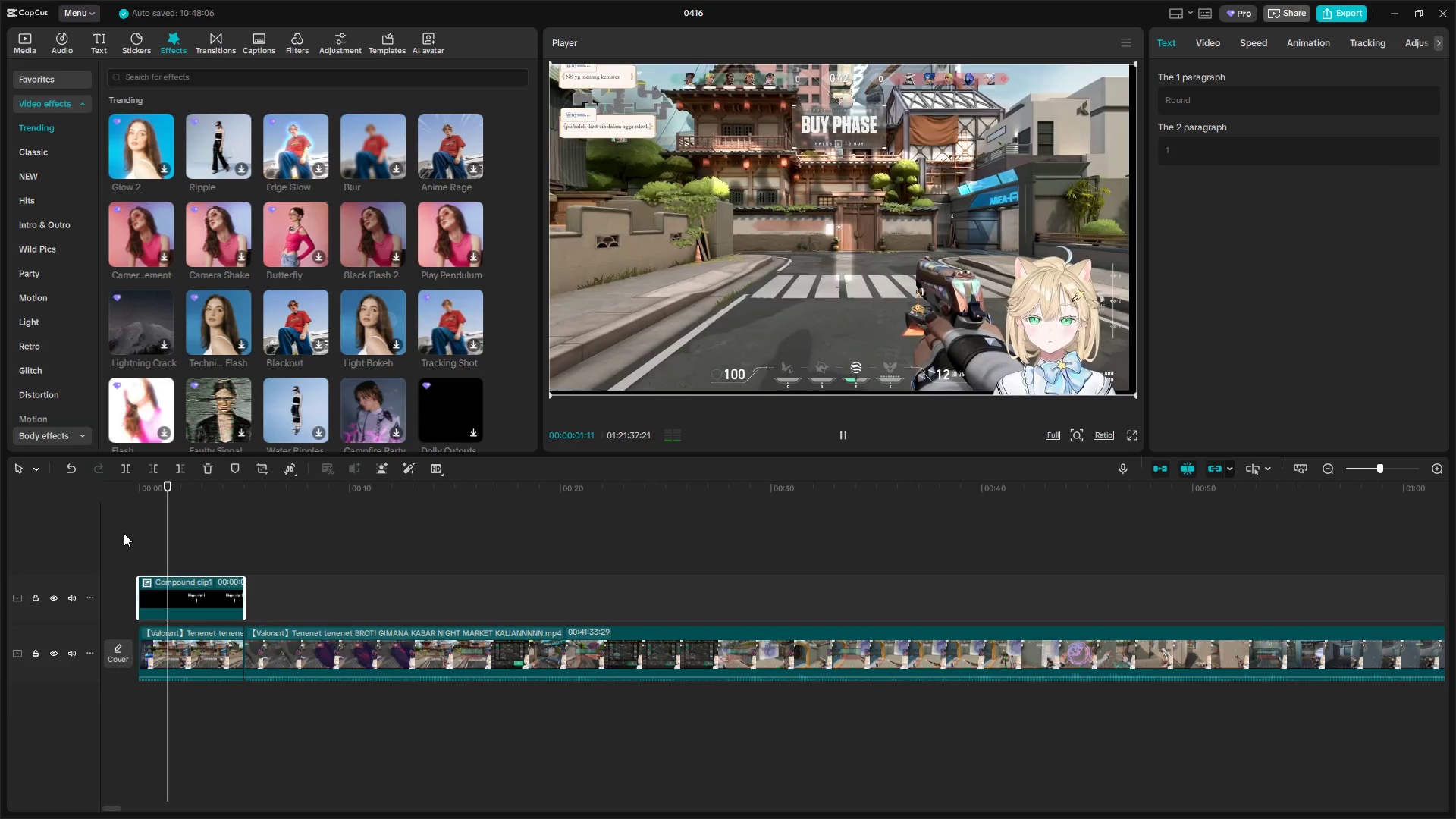 
key(Space)
 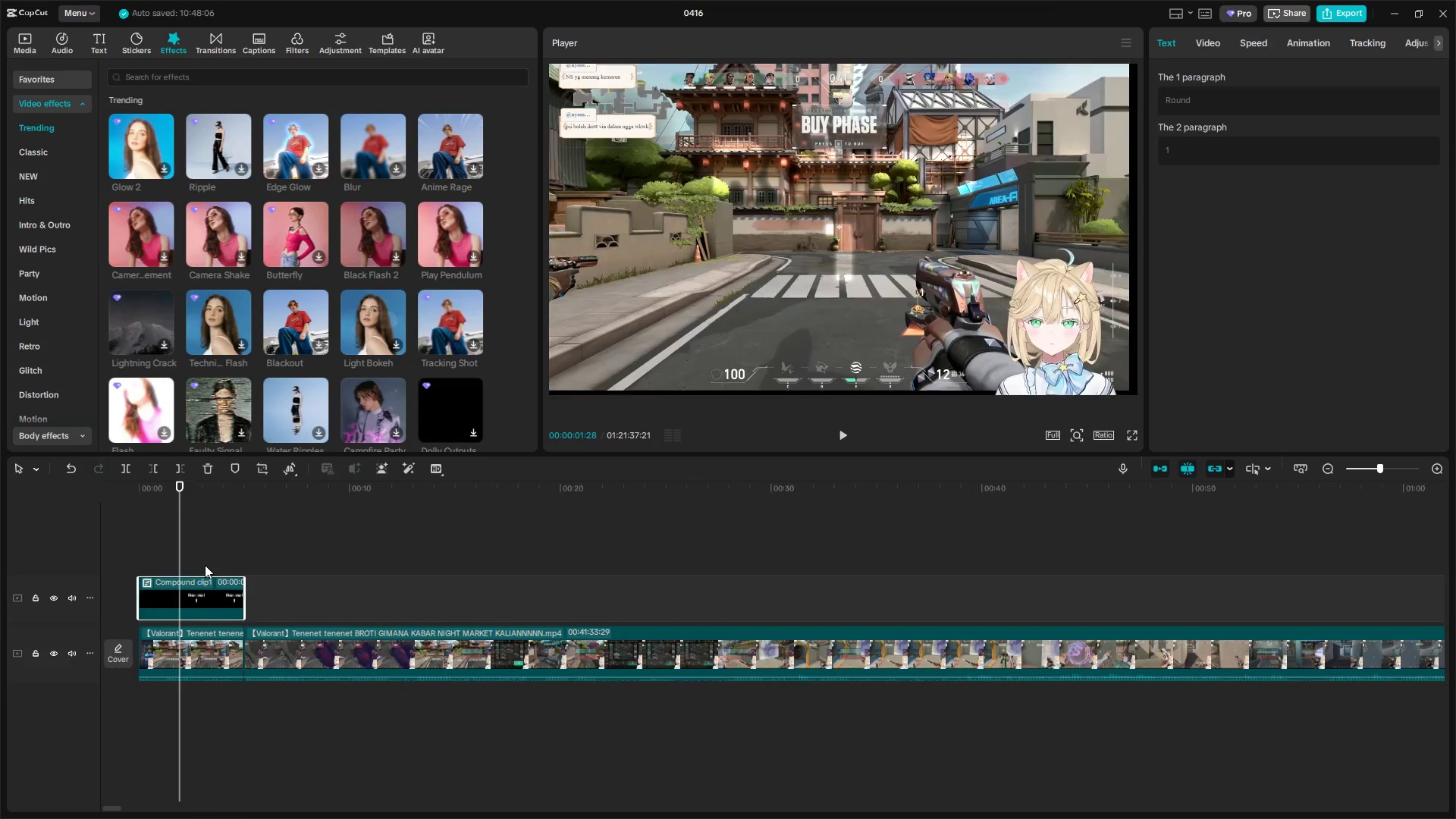 
double_click([220, 593])
 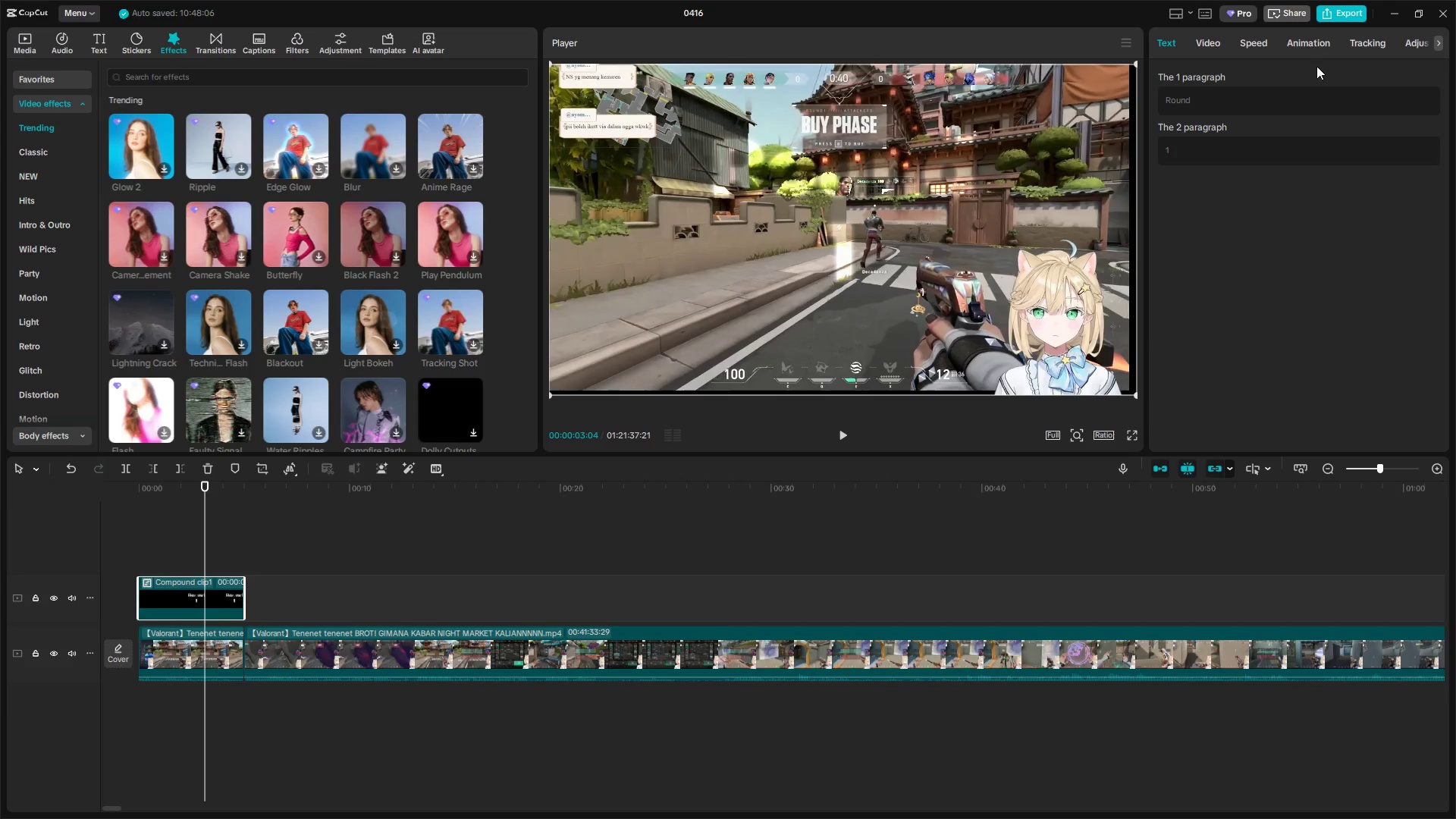 
left_click([1201, 39])
 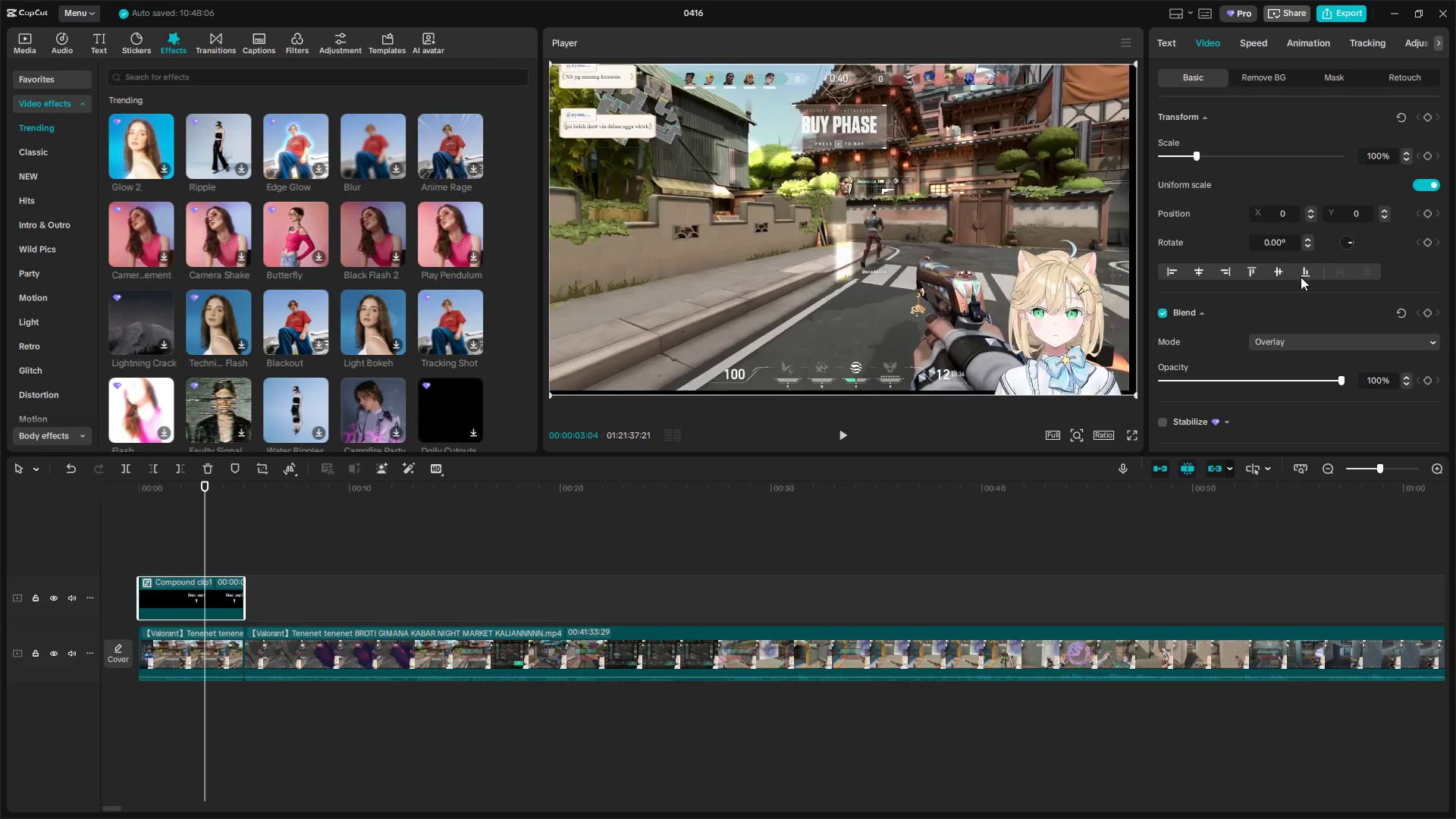 
scroll: coordinate [1273, 306], scroll_direction: down, amount: 7.0
 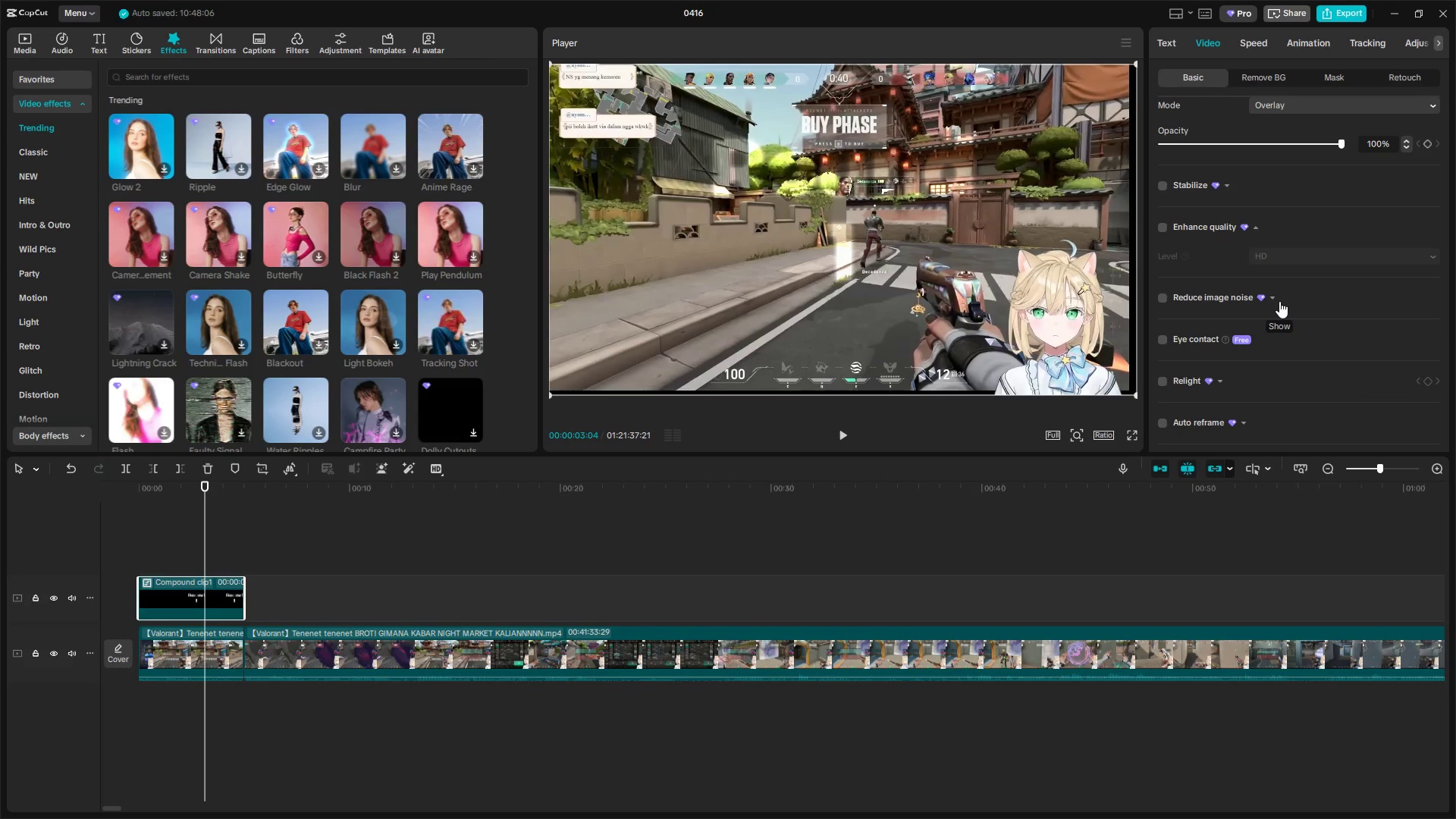 
scroll: coordinate [1279, 301], scroll_direction: up, amount: 2.0
 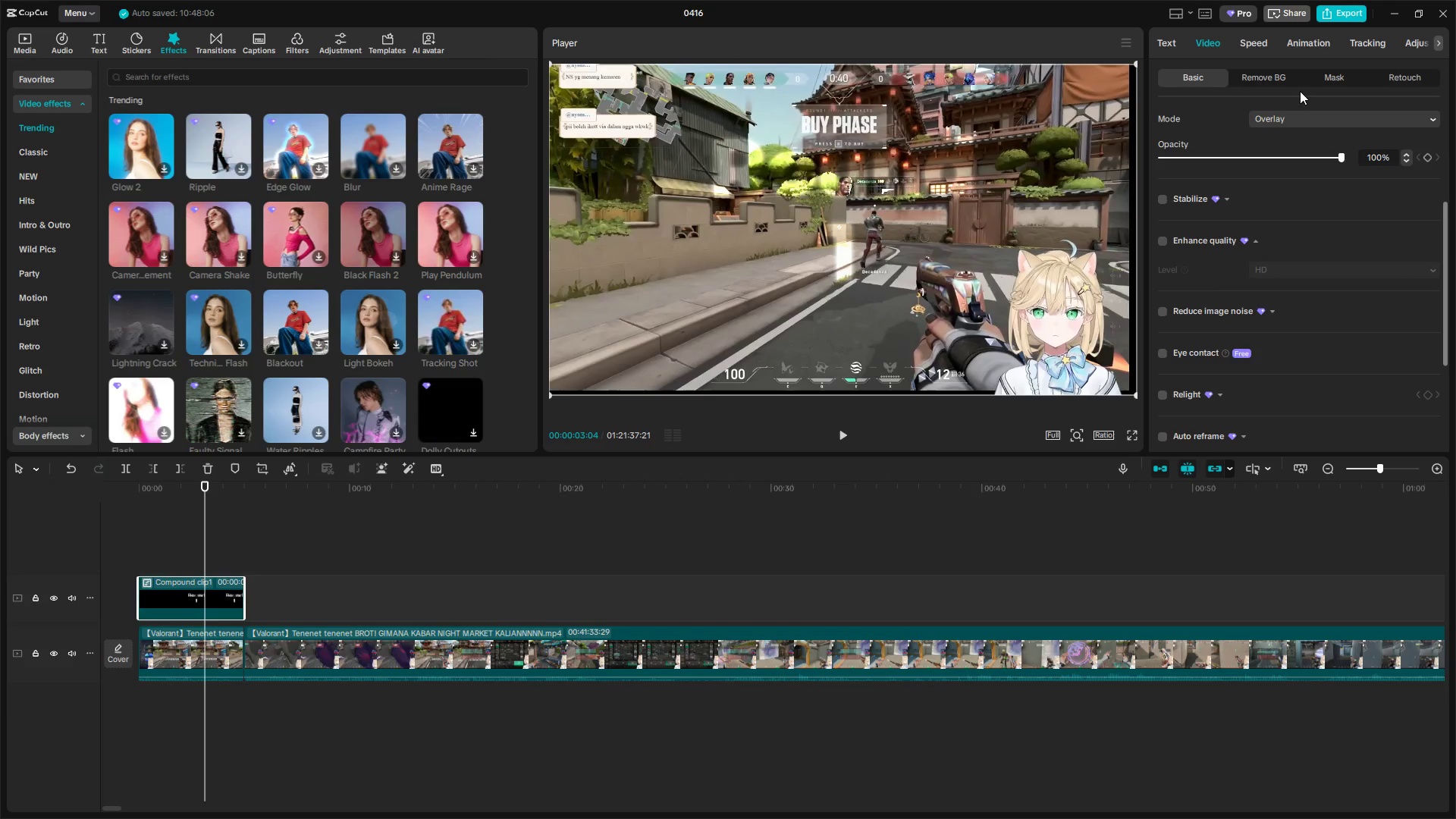 
left_click([1298, 111])
 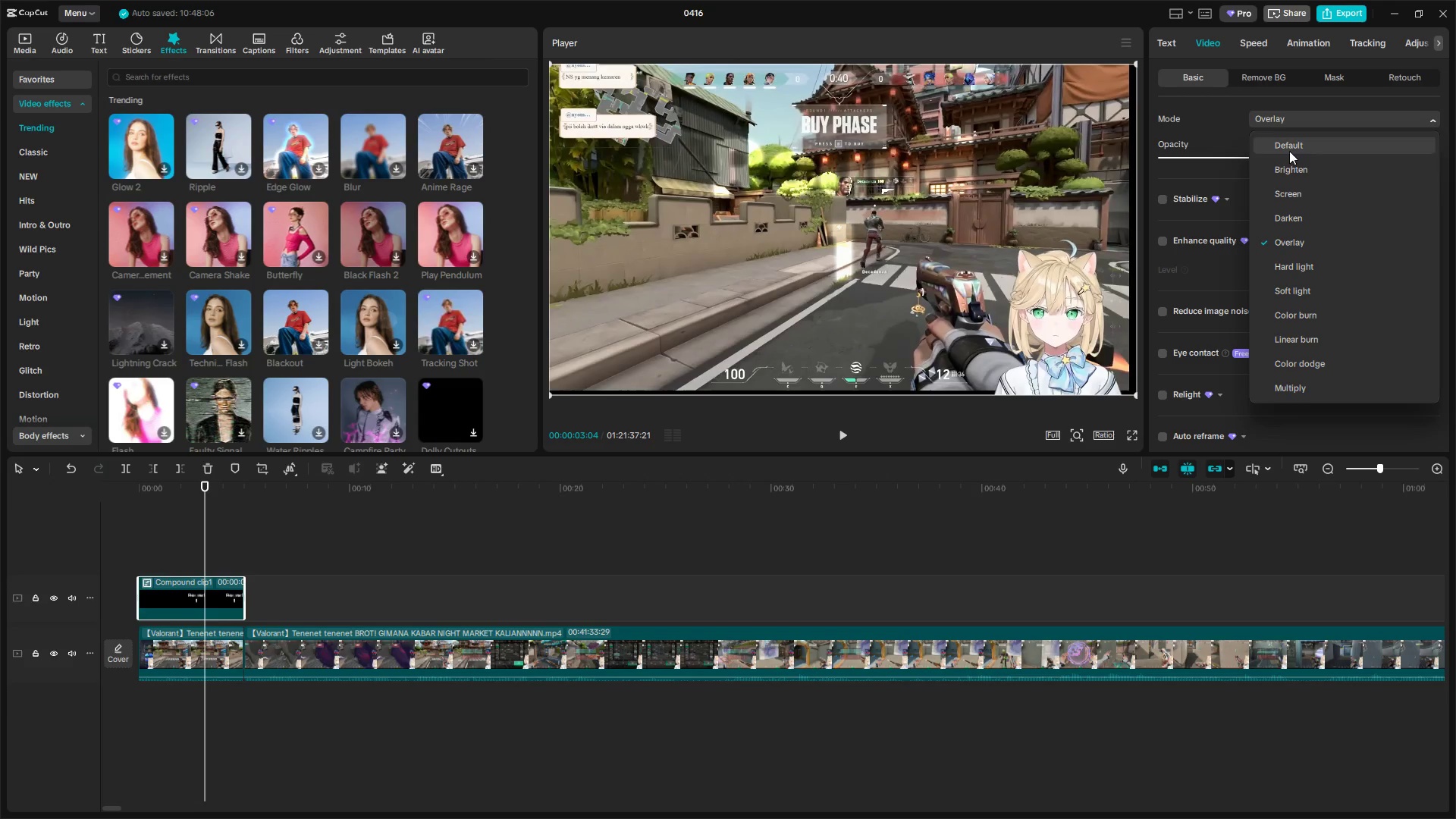 
left_click([1290, 164])
 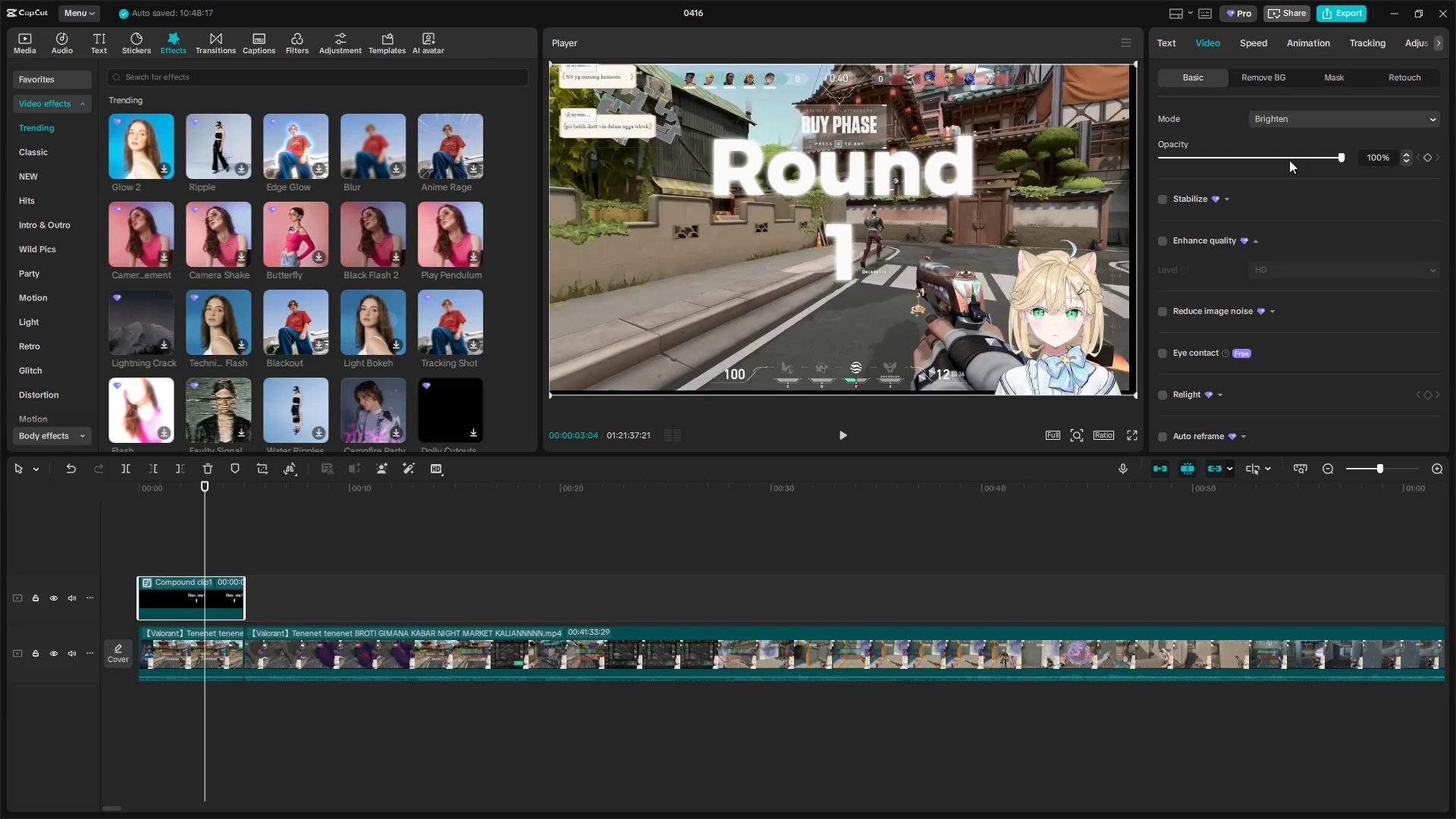 
scroll: coordinate [1277, 263], scroll_direction: up, amount: 3.0
 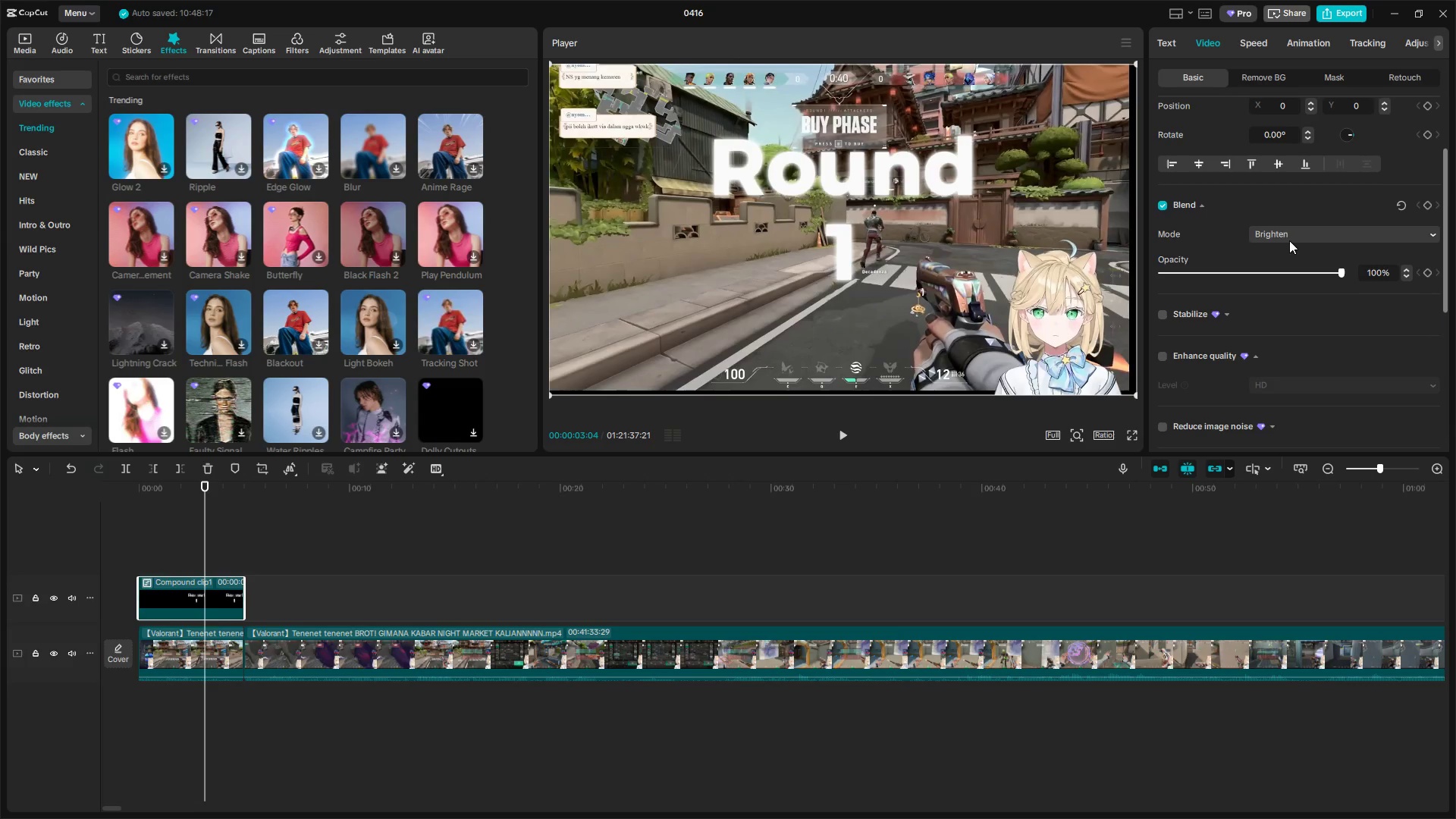 
left_click([1287, 238])
 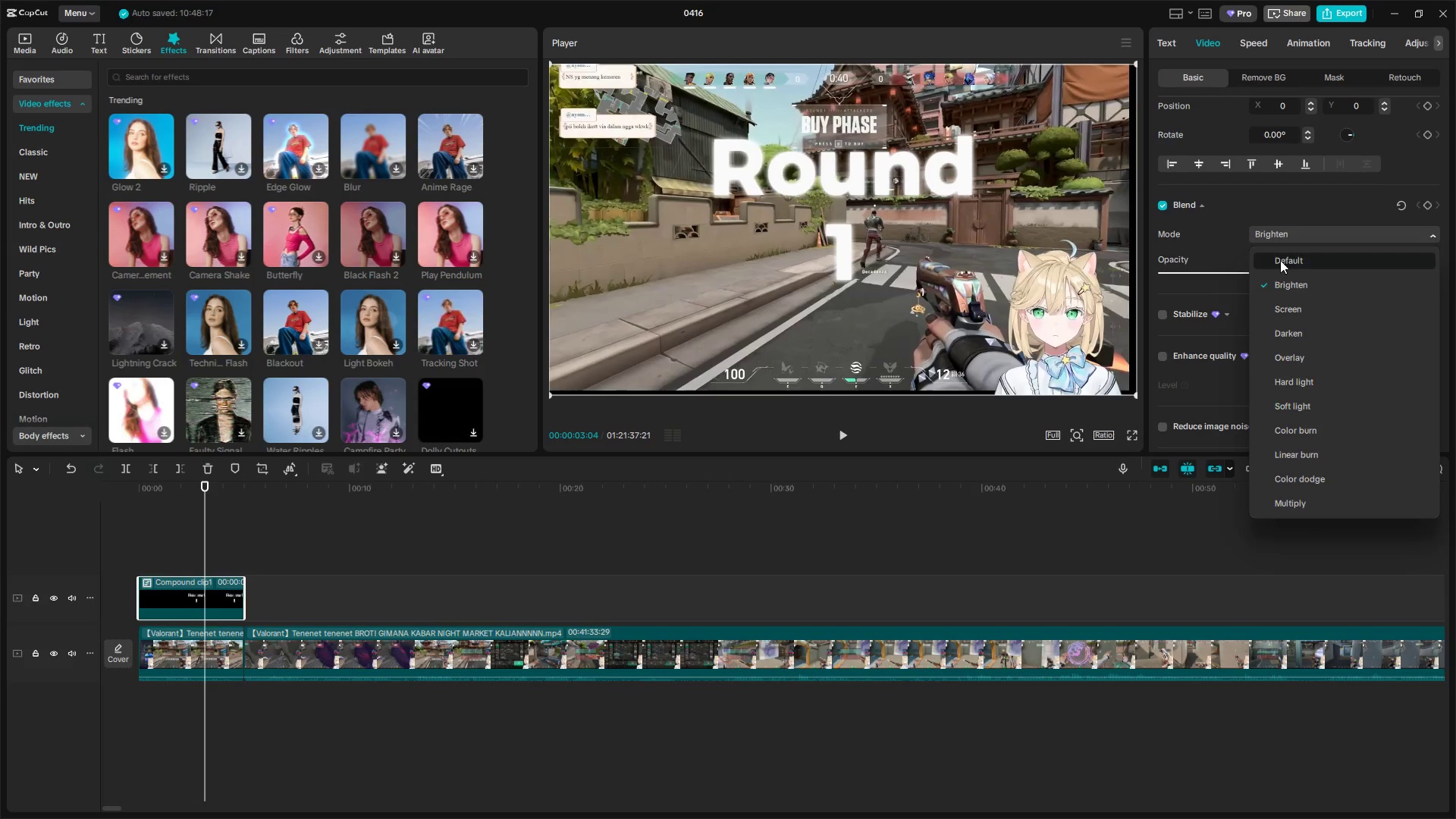 
double_click([1276, 236])
 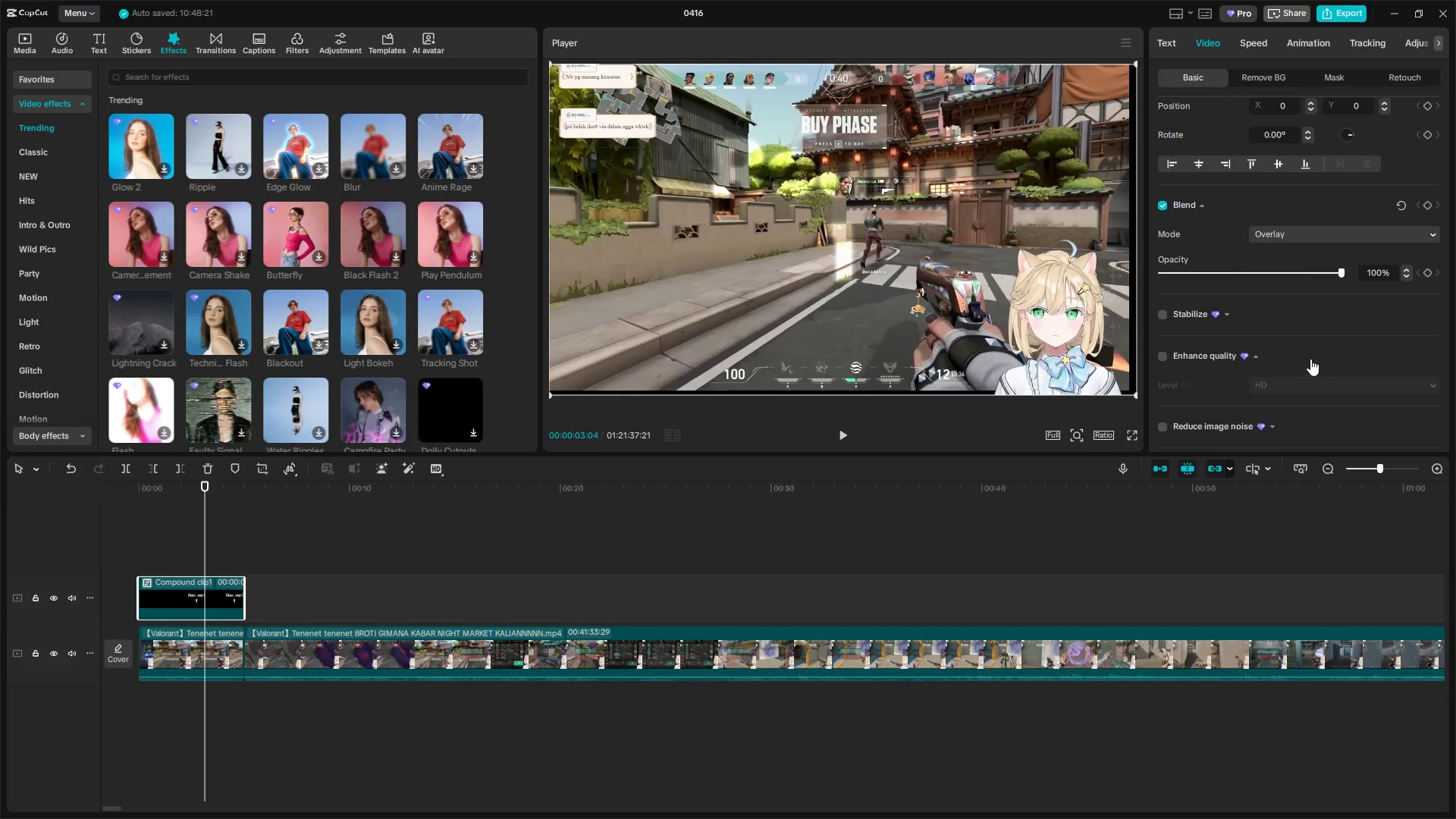 
left_click([1300, 234])
 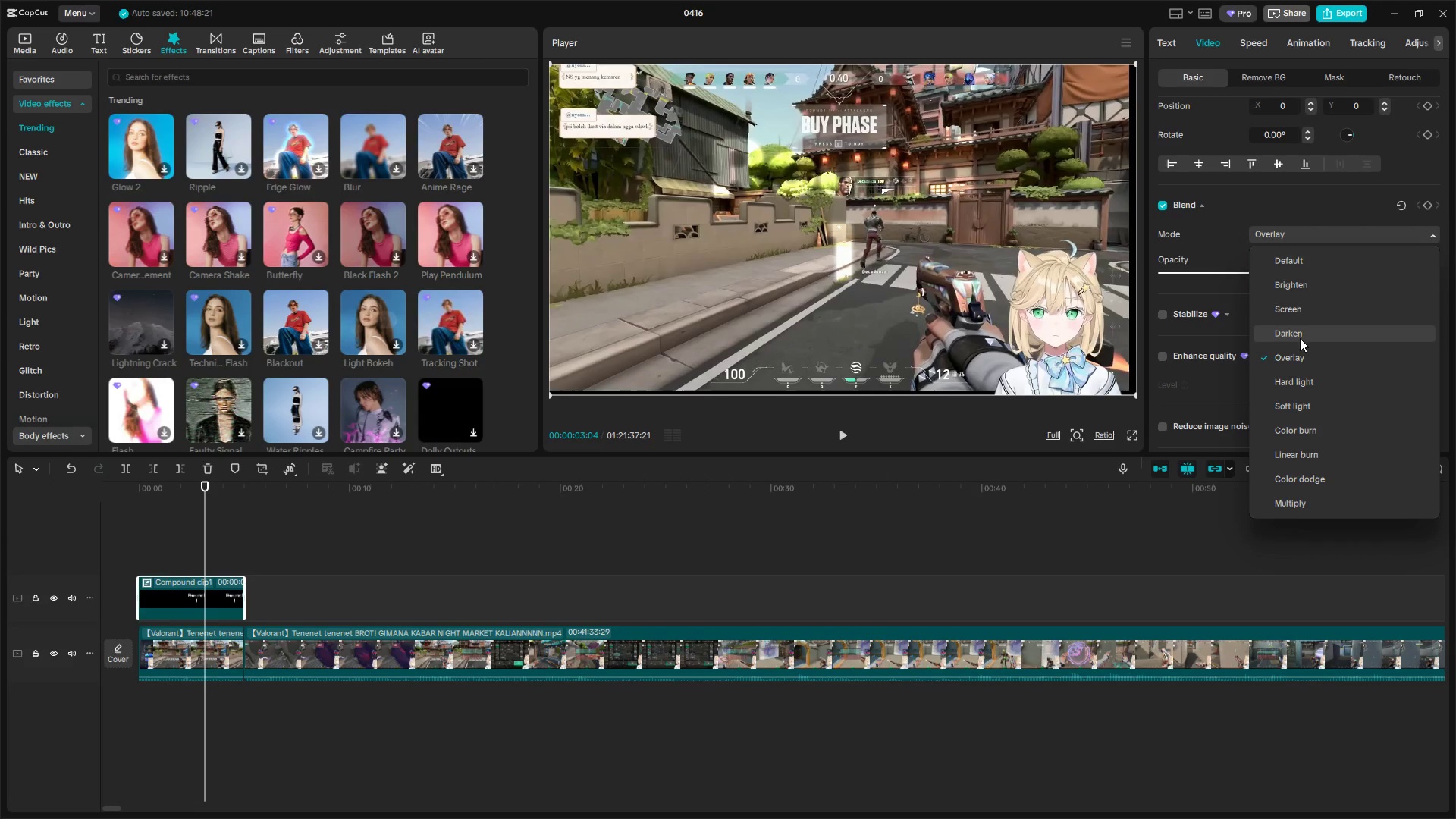 
left_click([1300, 335])
 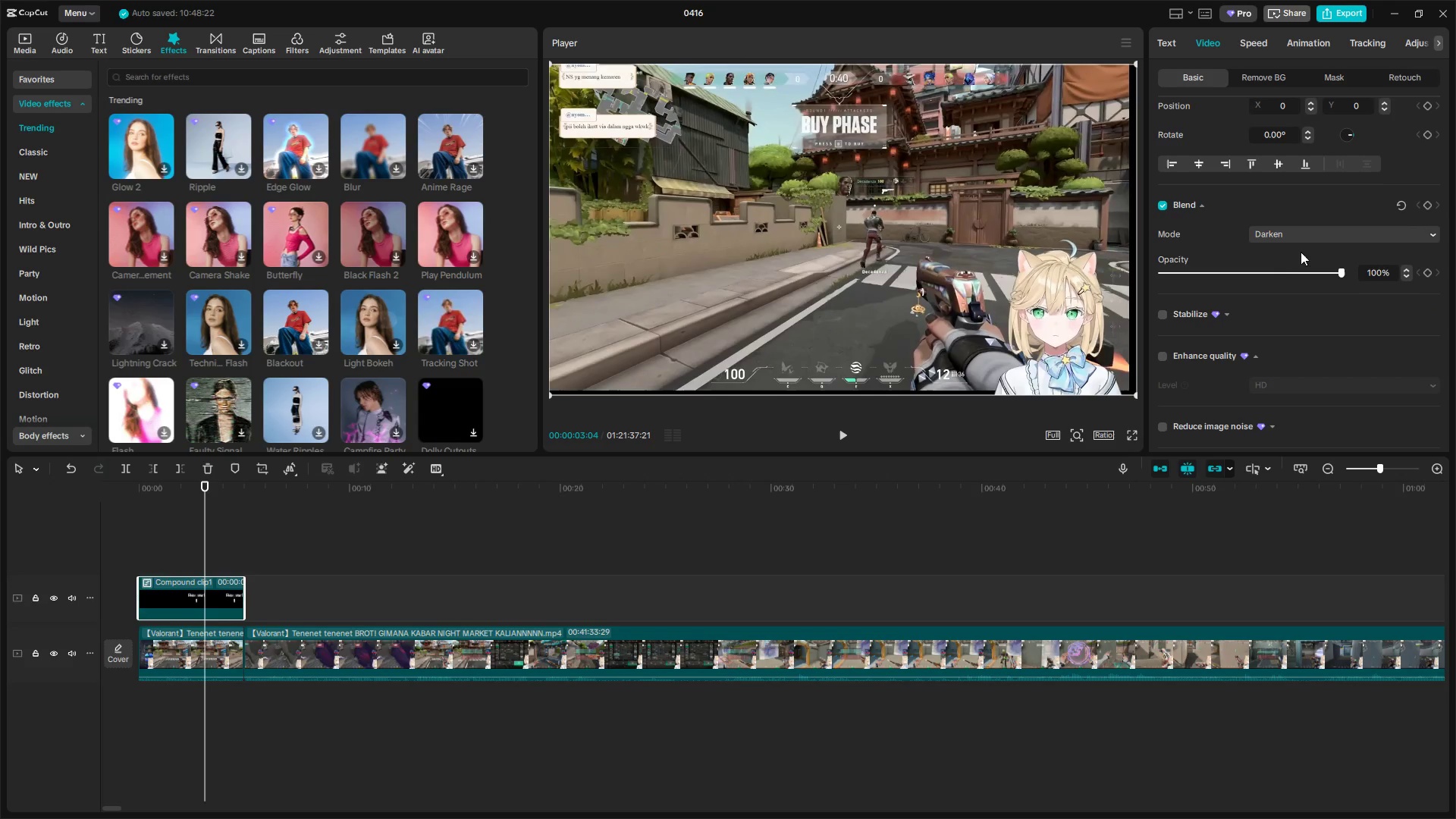 
left_click([1301, 240])
 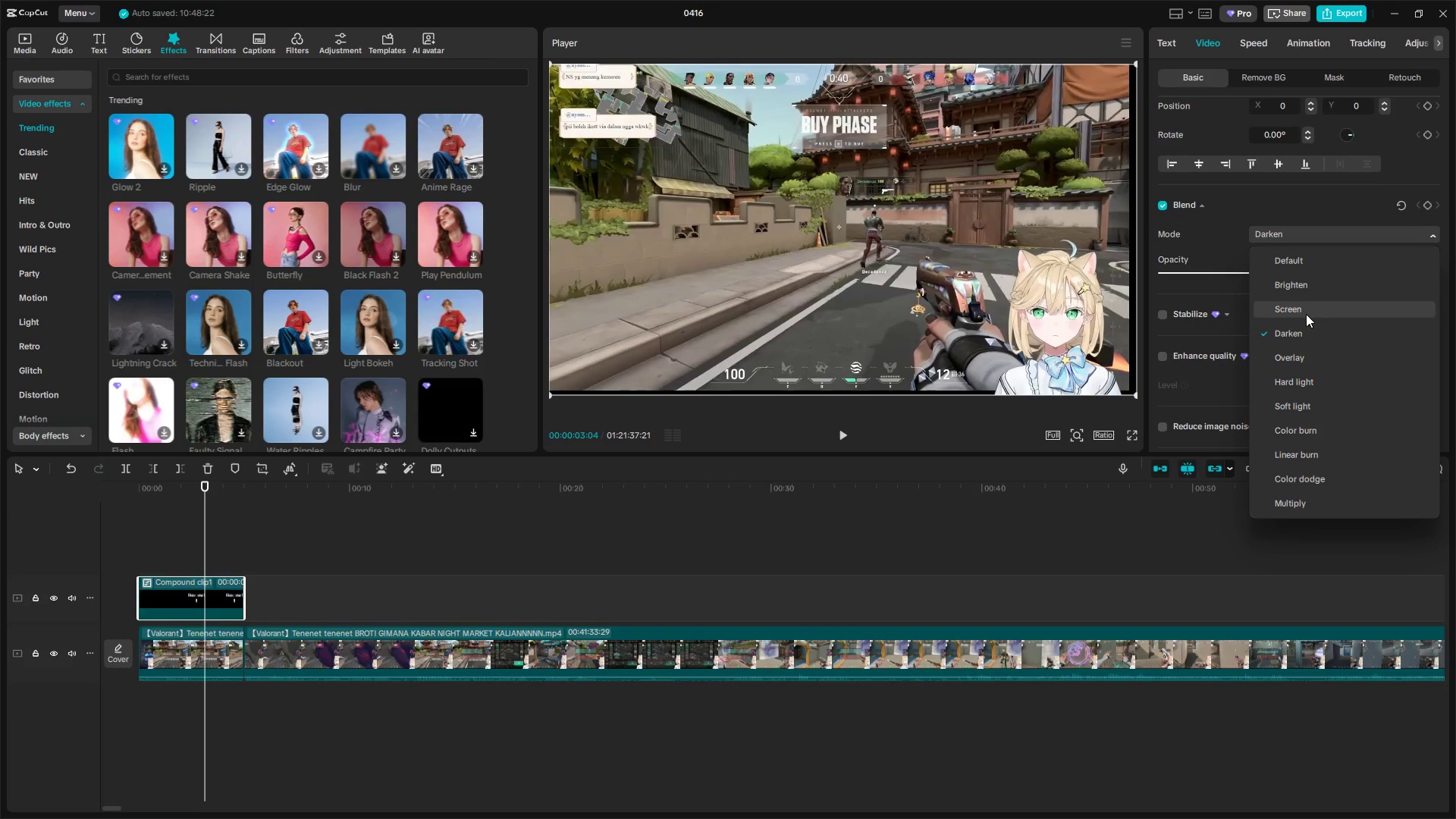 
left_click([1306, 309])
 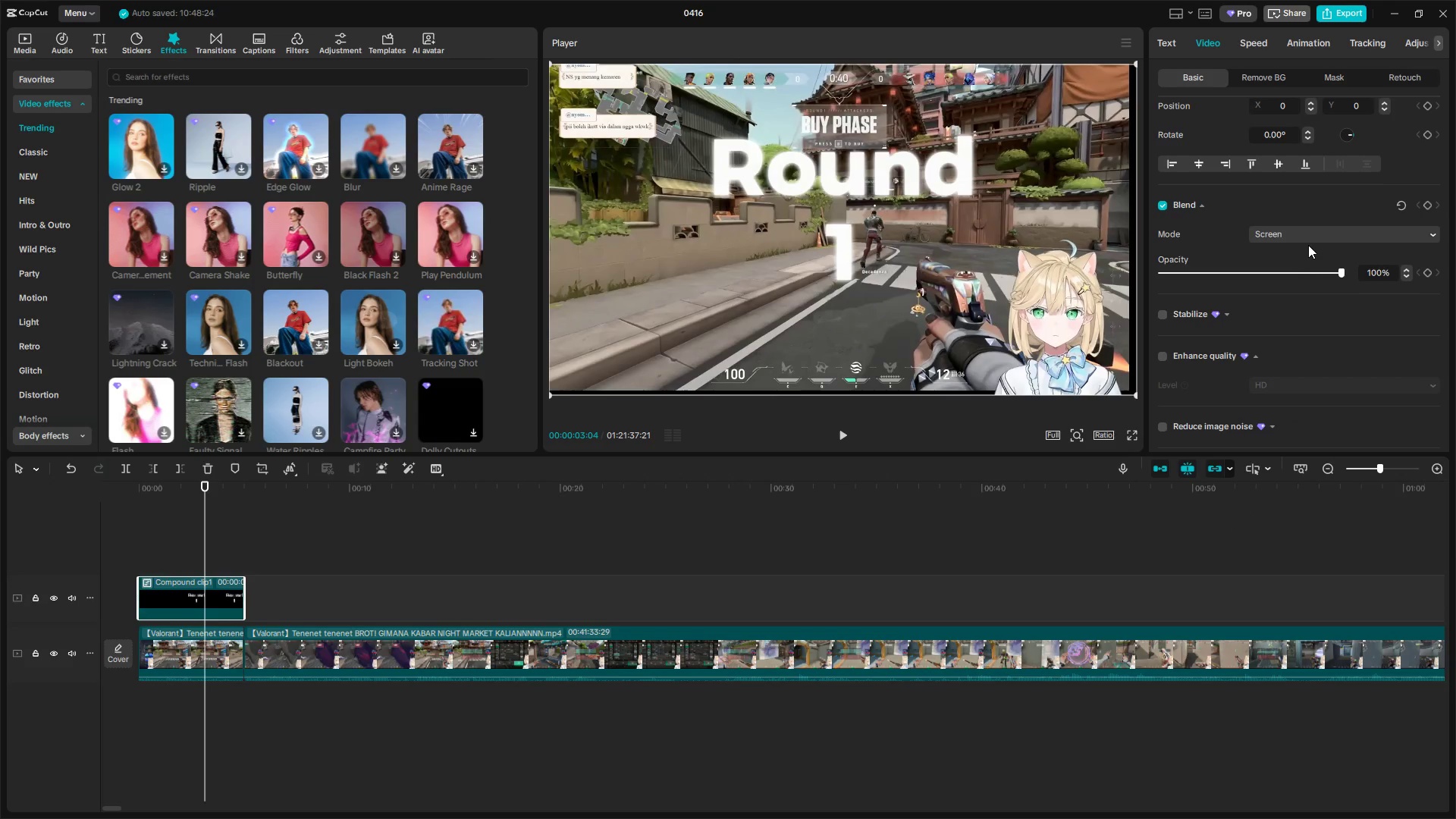 
left_click([1307, 234])
 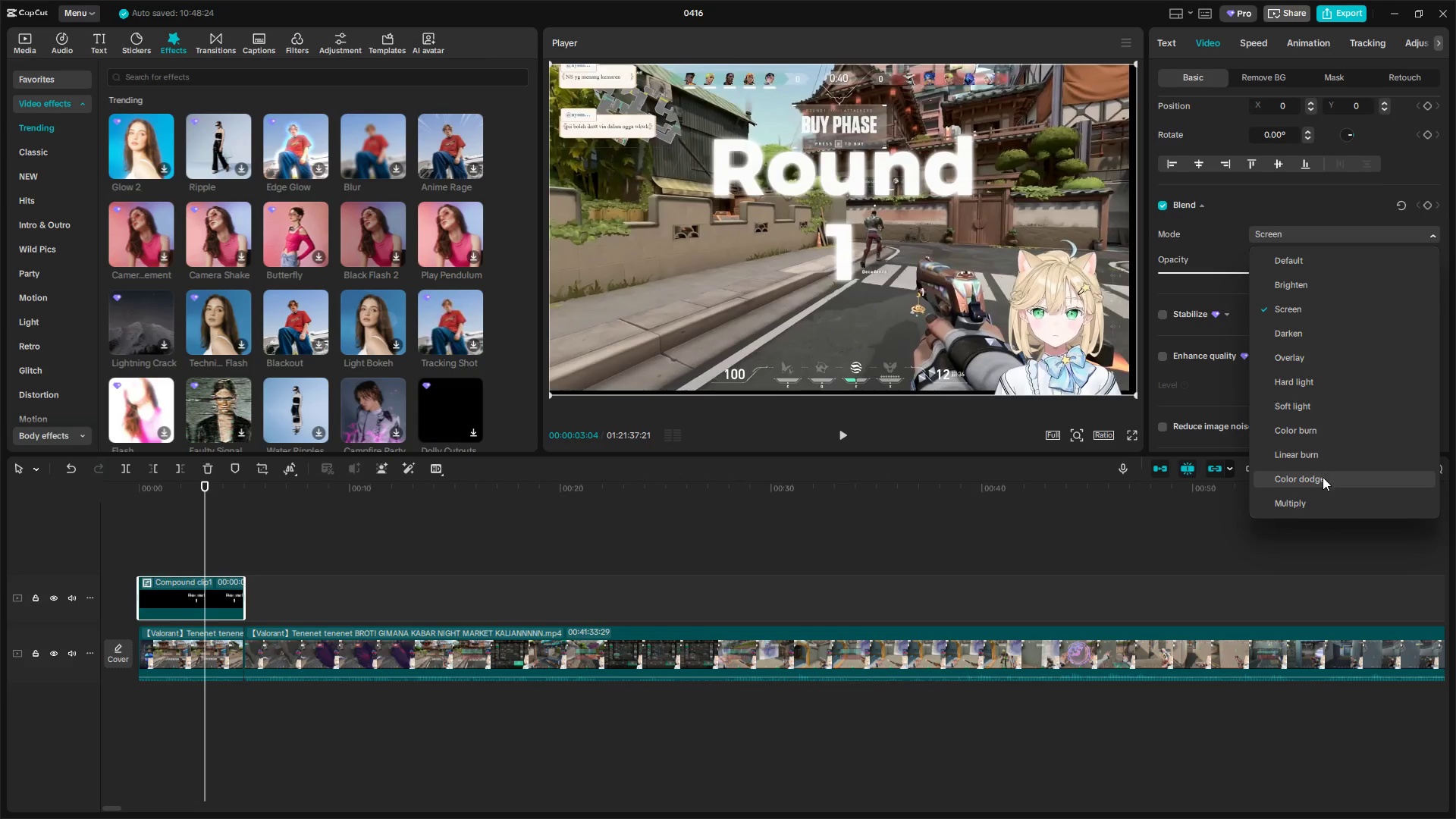 
scroll: coordinate [1323, 482], scroll_direction: down, amount: 3.0
 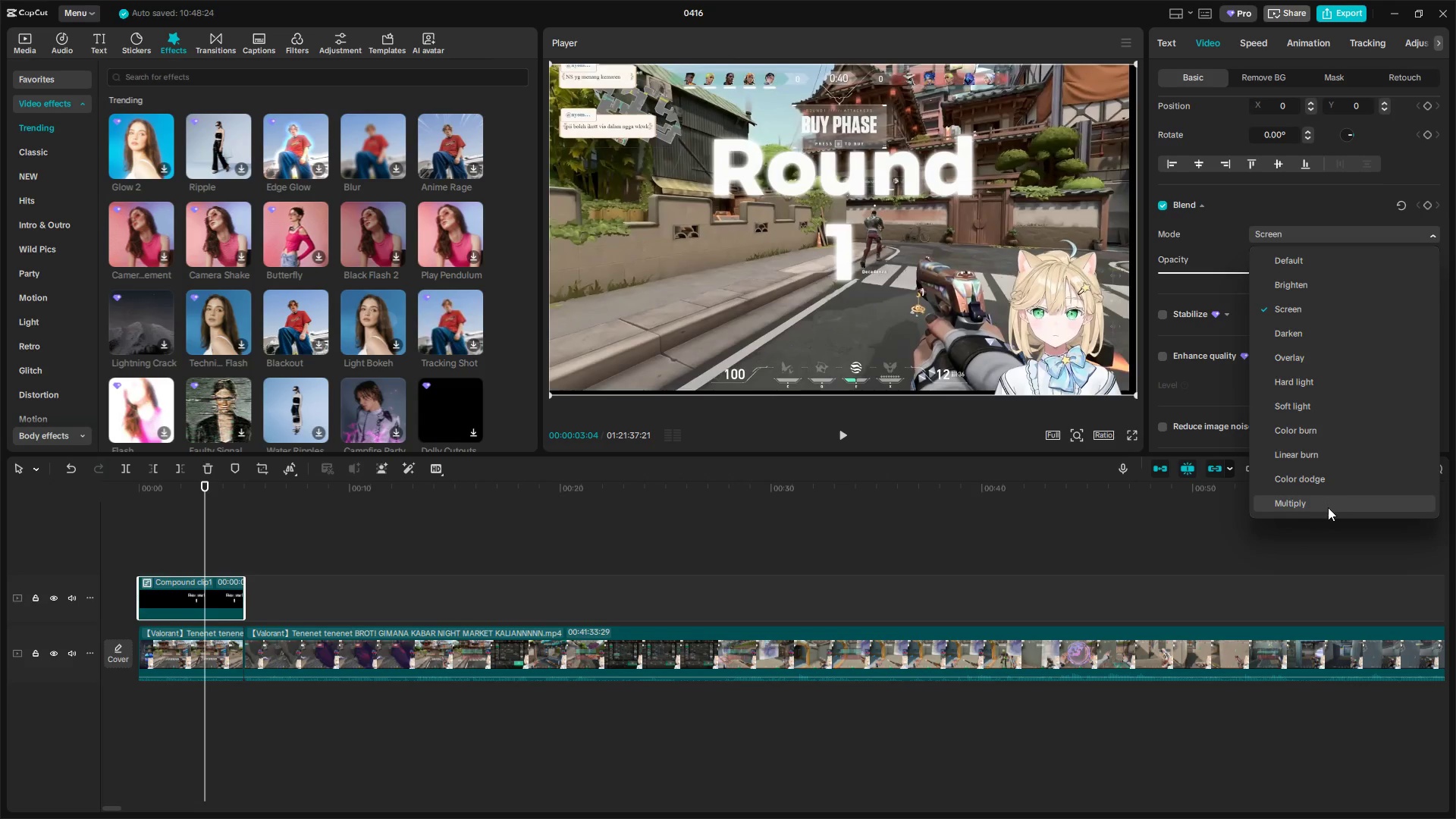 
left_click([1328, 507])
 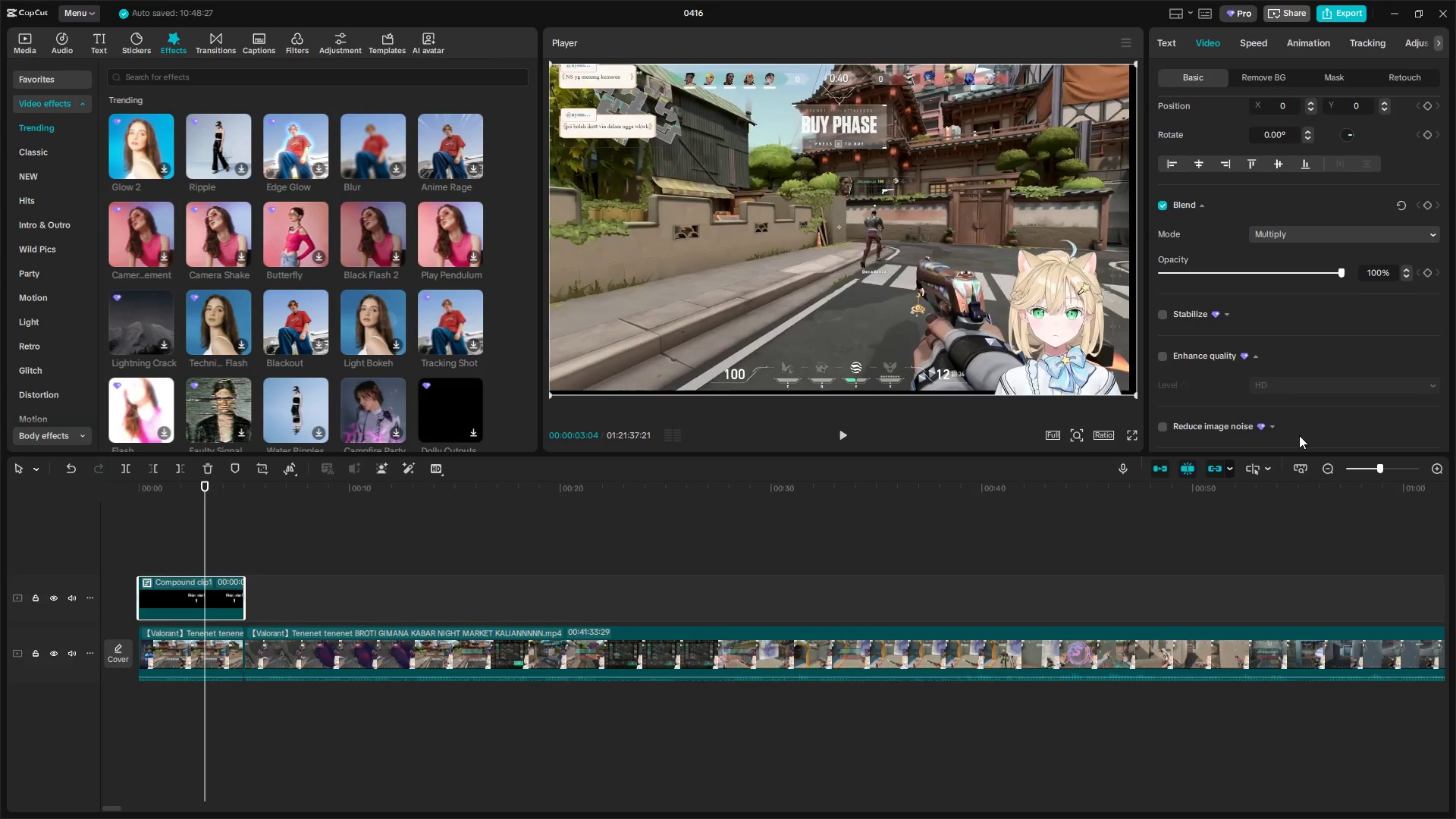 
key(Space)
 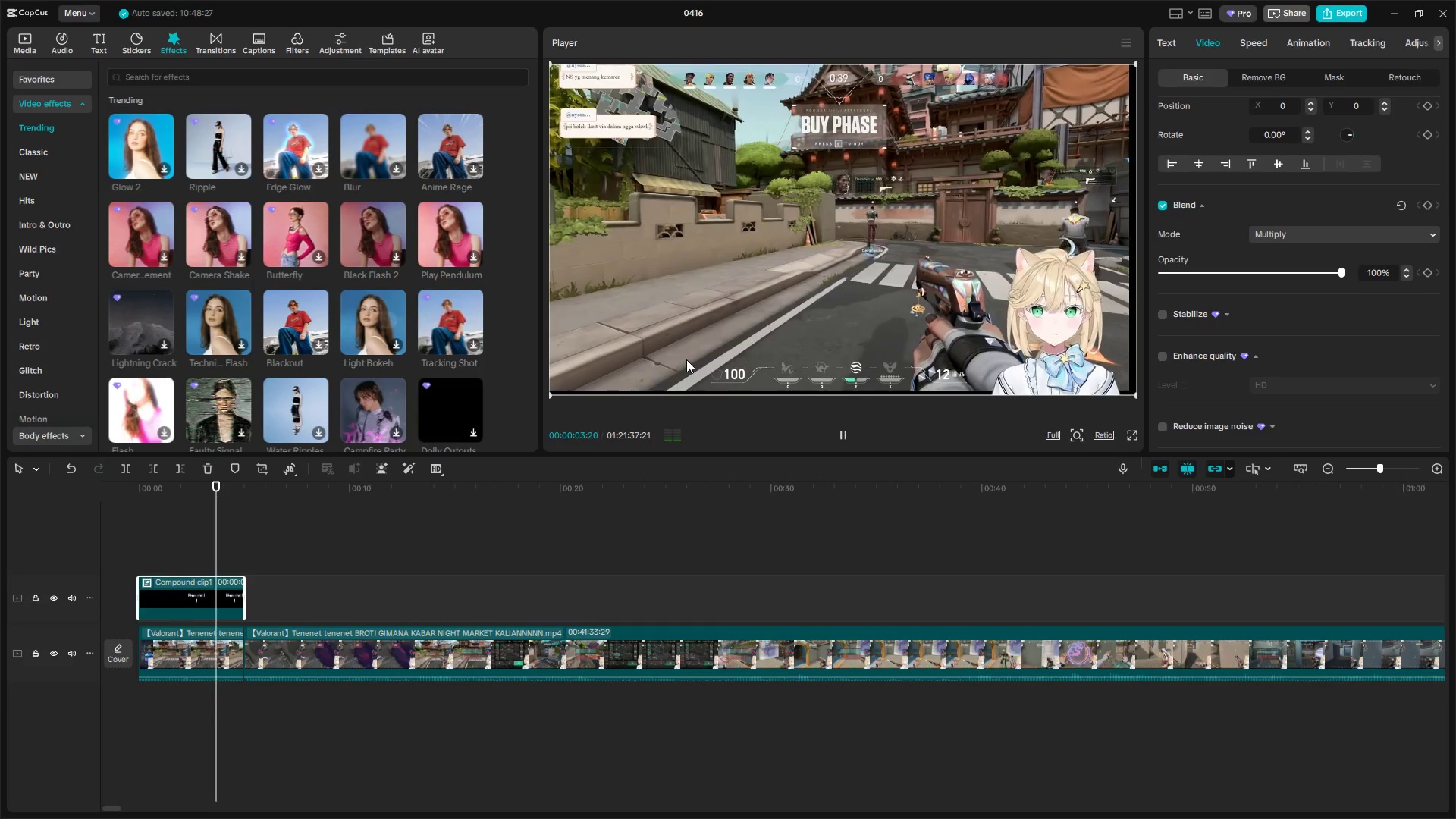 
key(Space)
 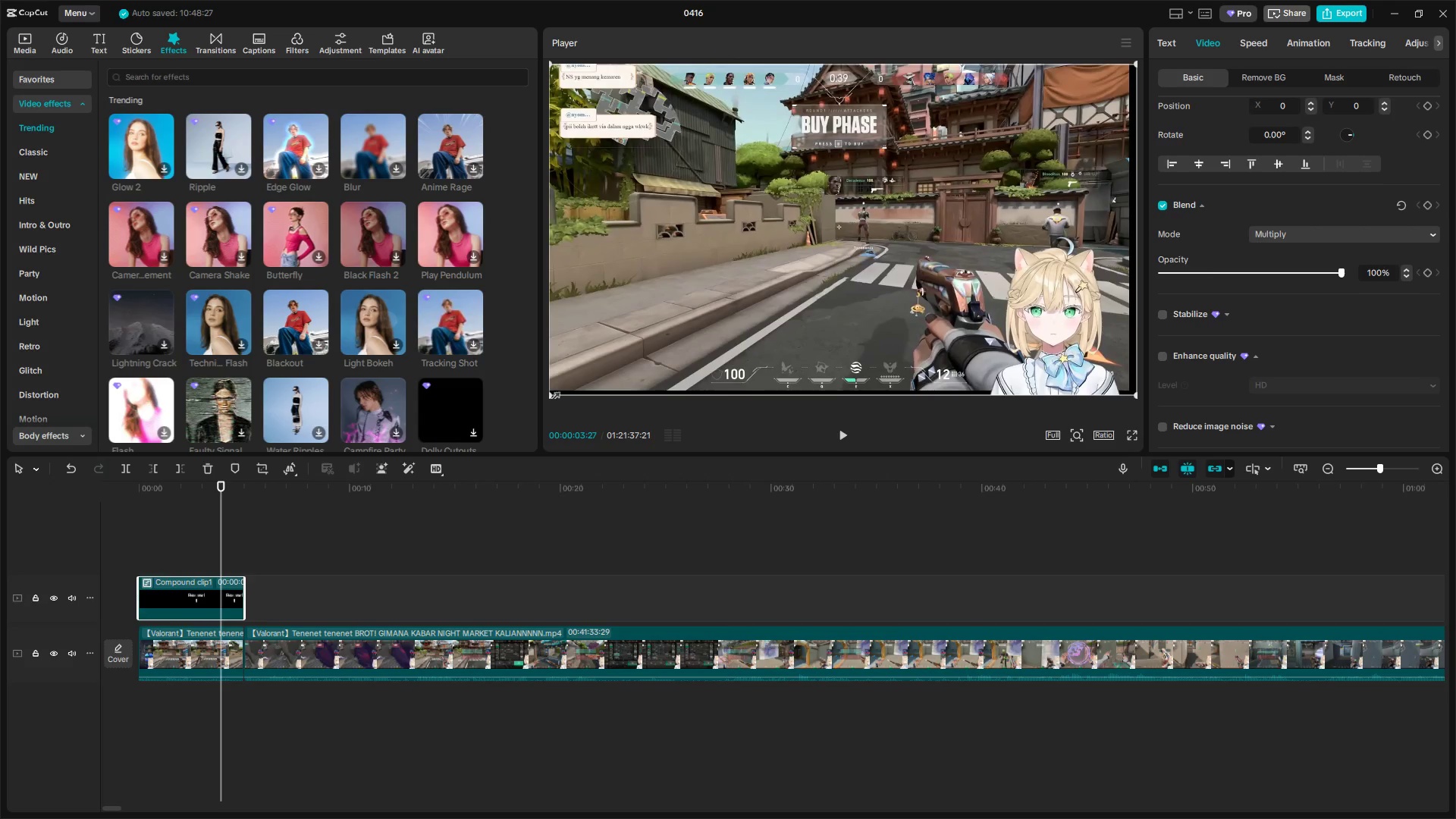 
wait(35.81)
 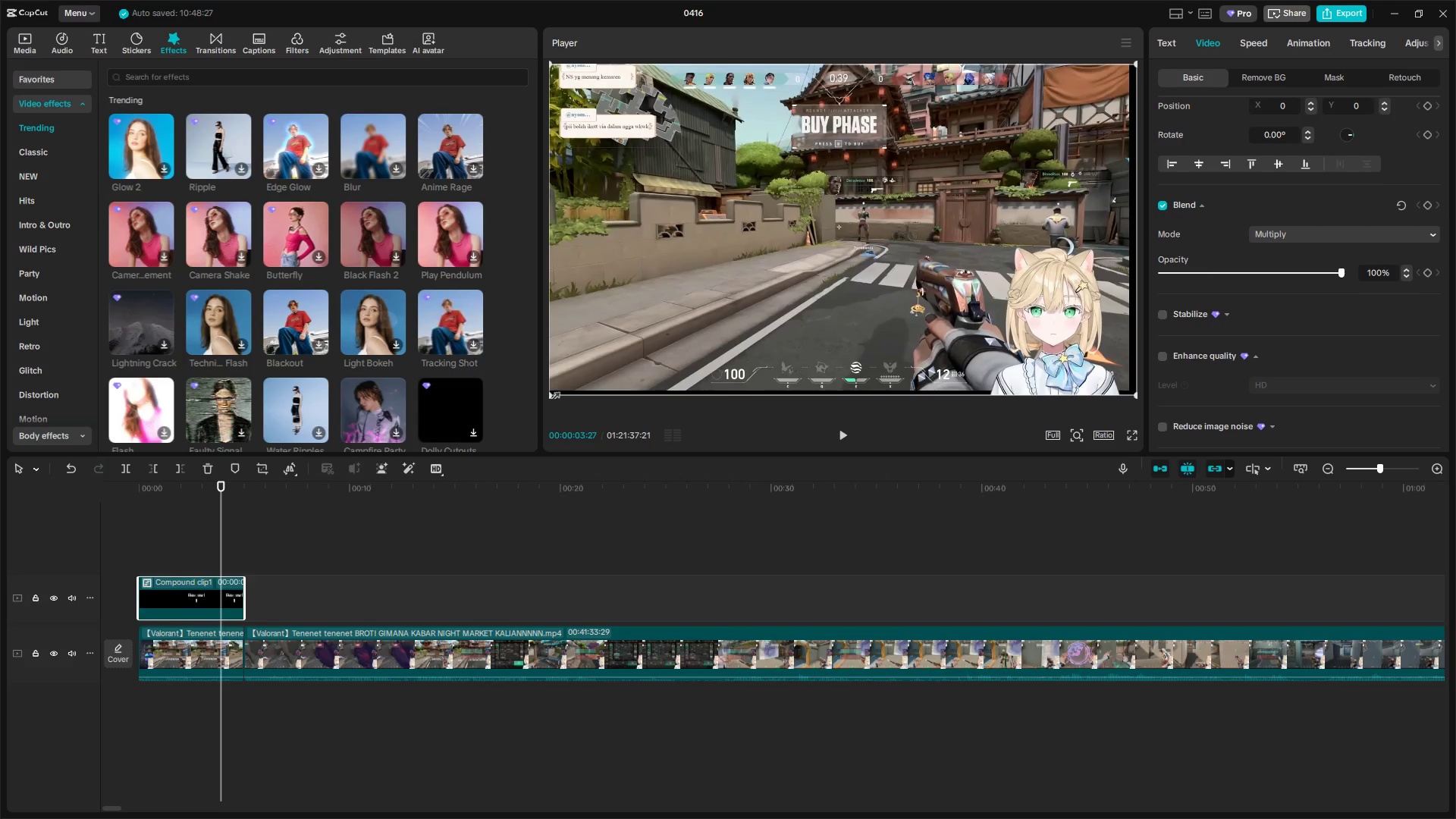 
left_click([1332, 82])
 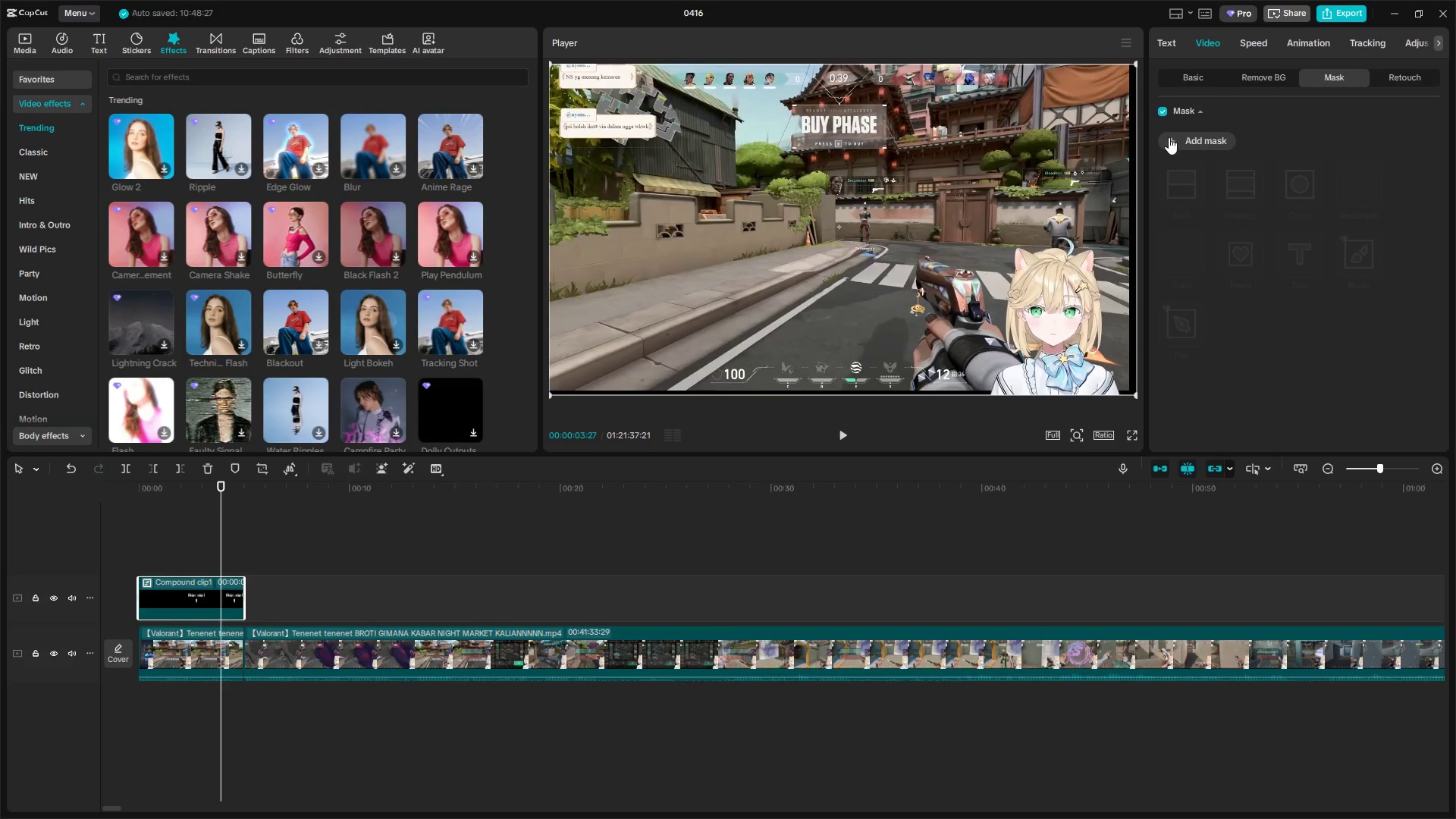 
left_click([1169, 136])
 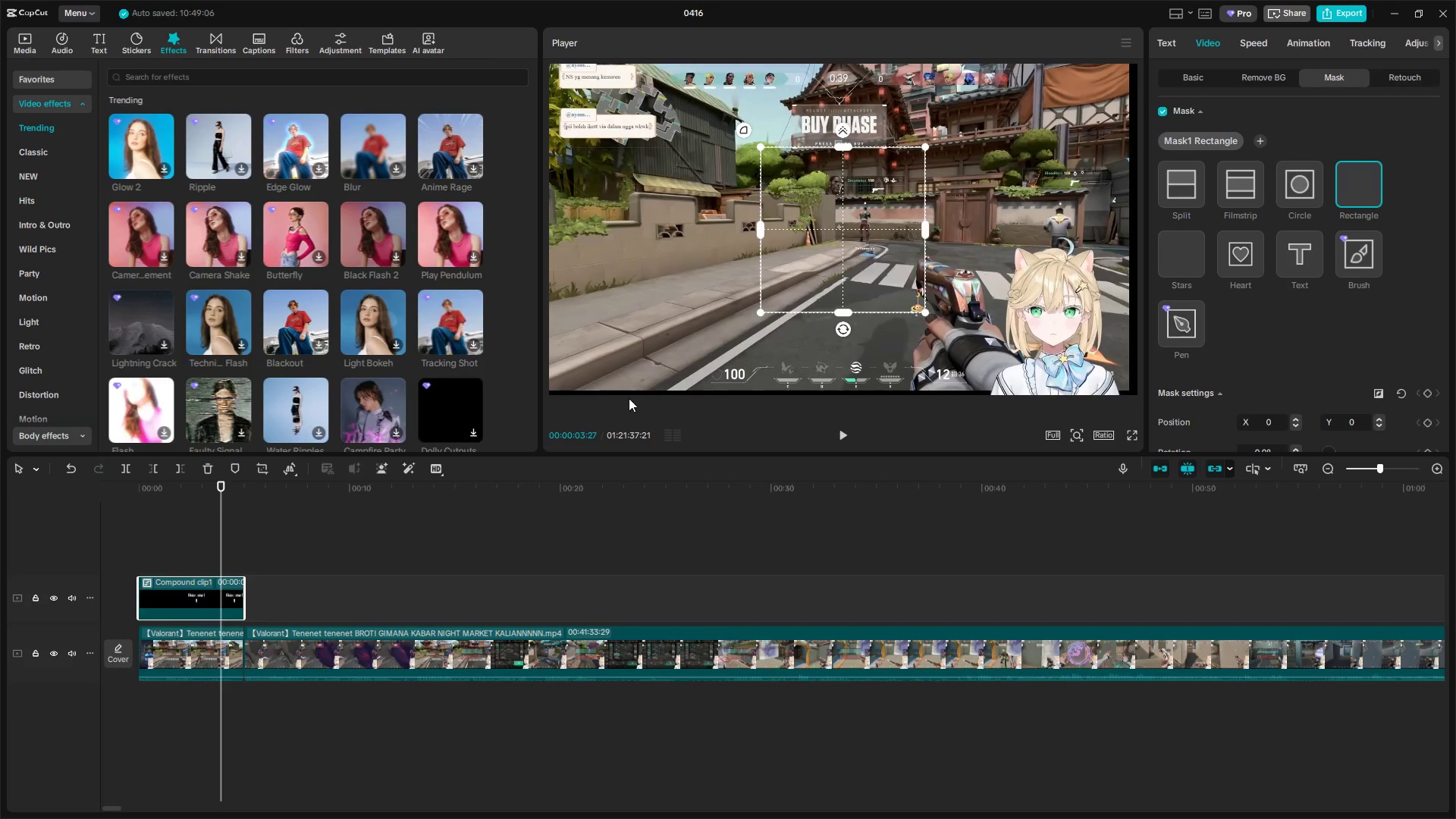 
left_click([194, 584])
 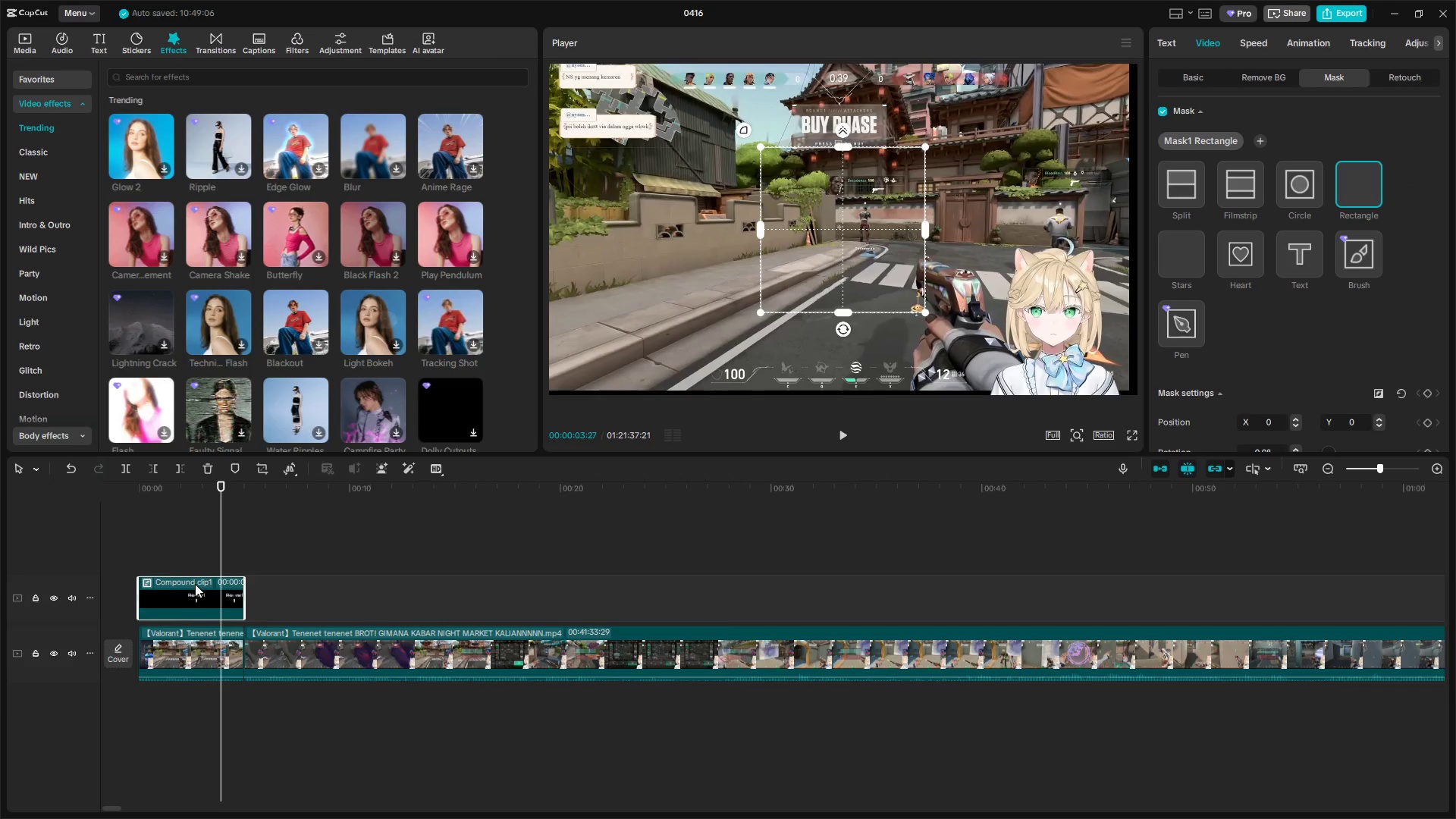 
key(Backspace)
 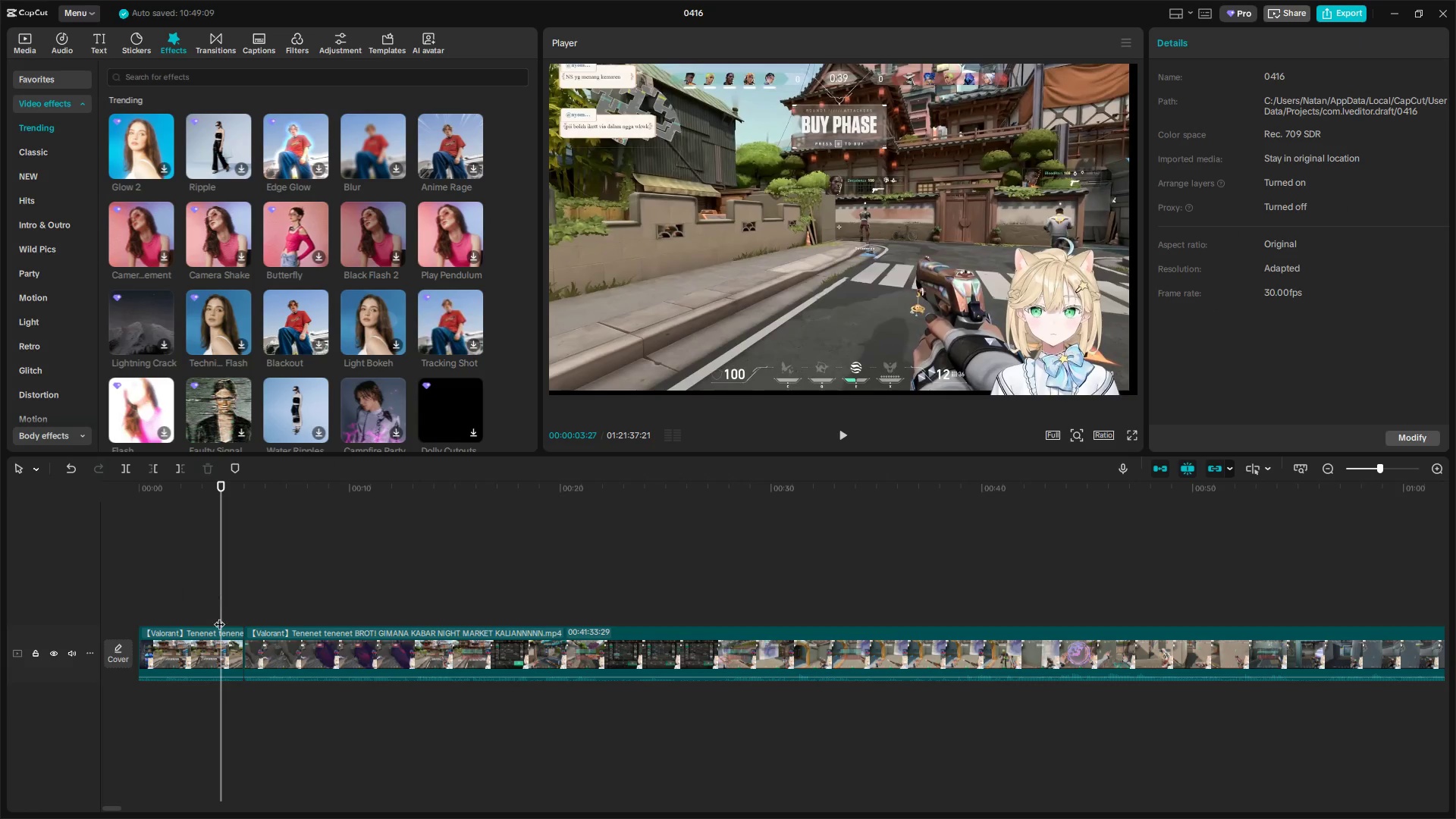 
left_click([180, 643])
 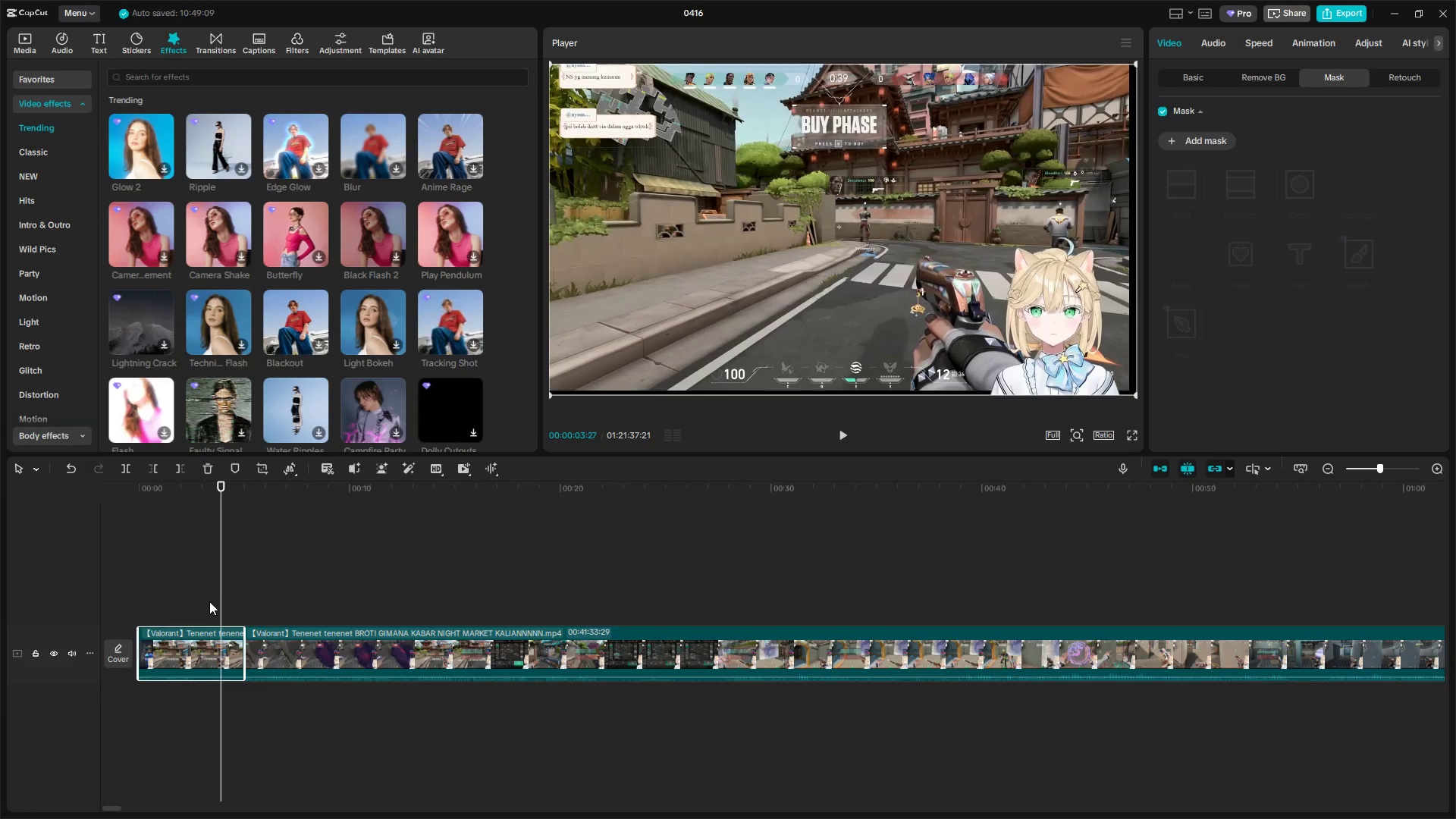 
left_click_drag(start_coordinate=[219, 599], to_coordinate=[106, 610])
 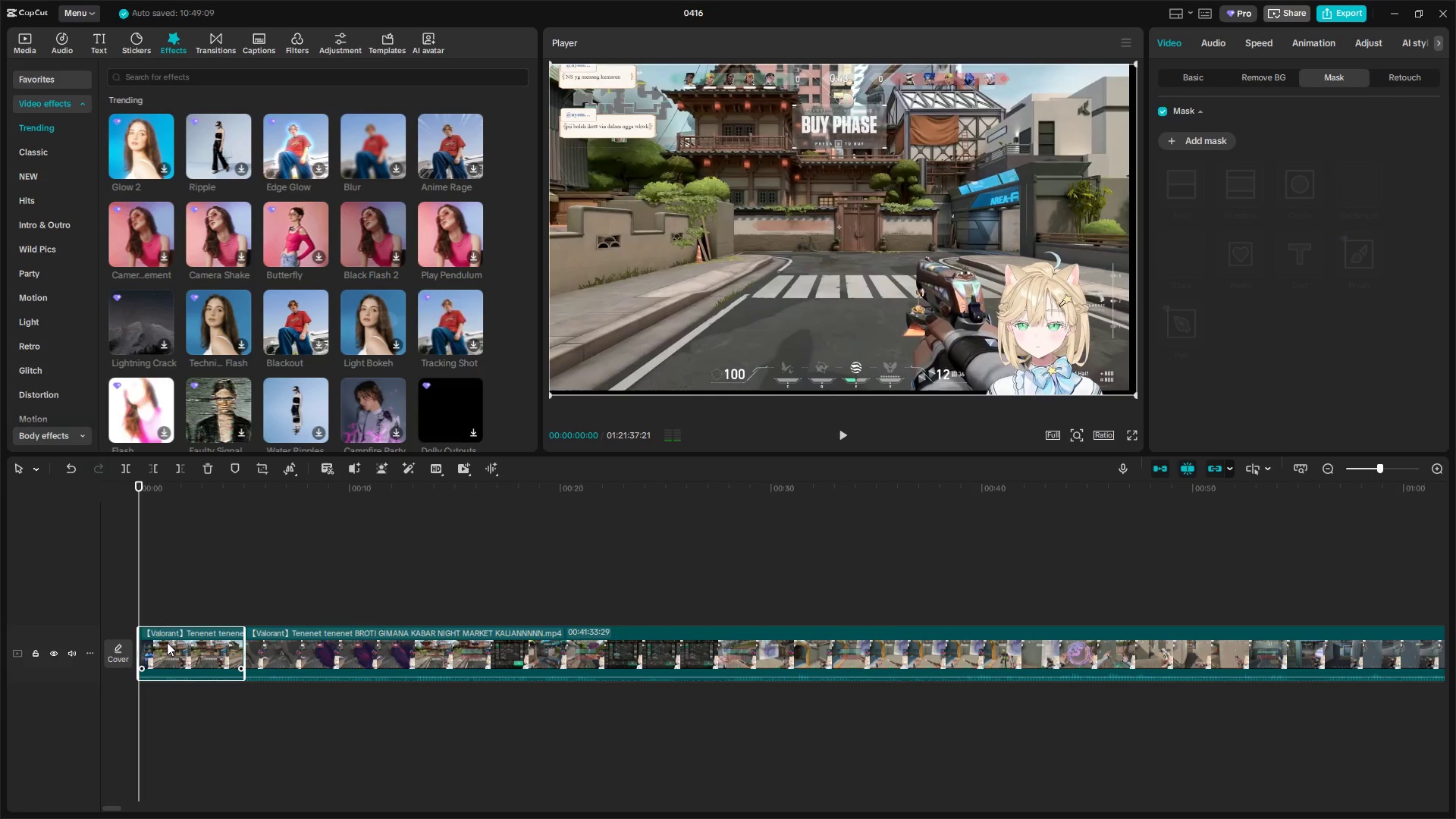 
key(Control+C)
 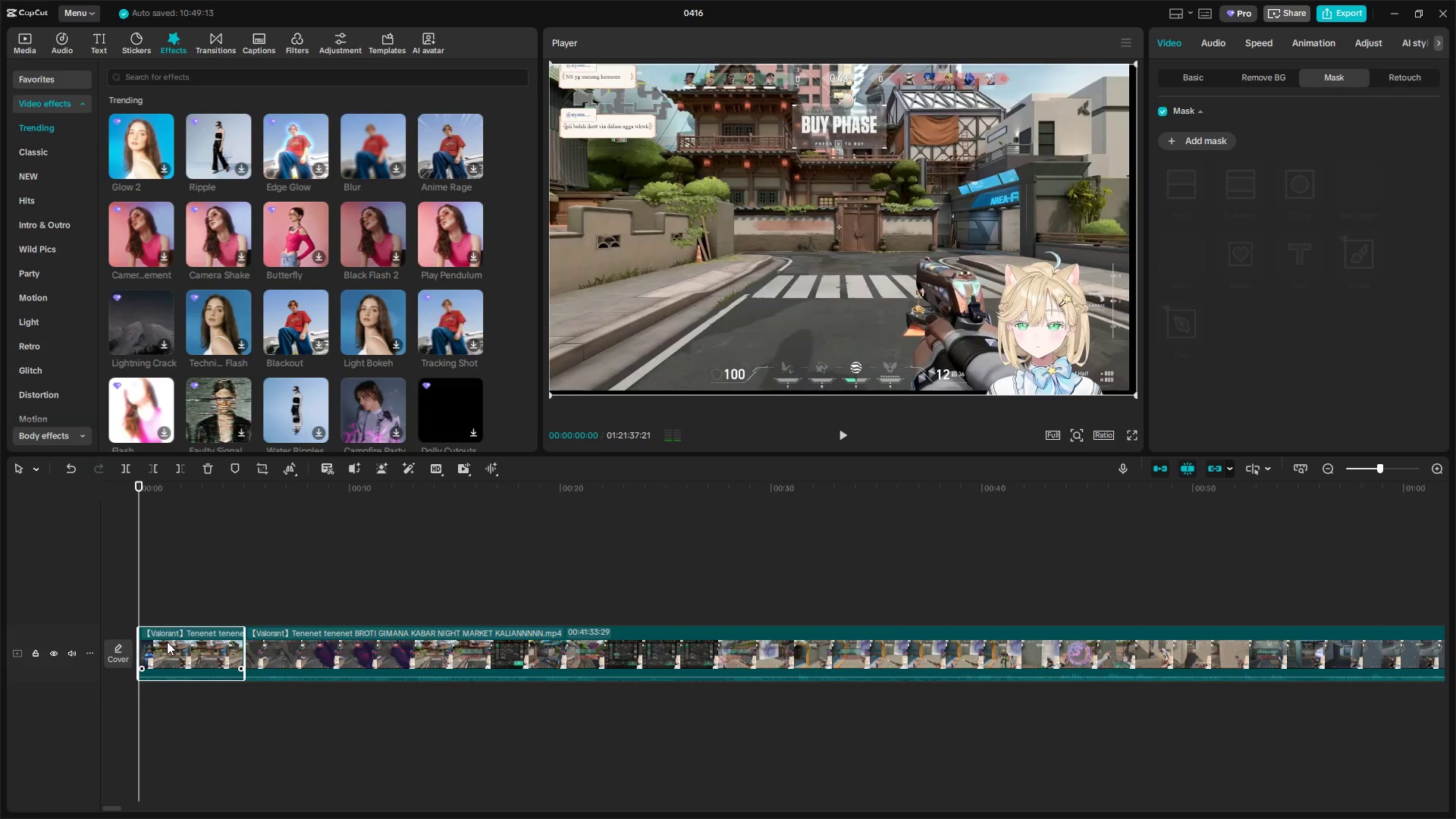 
key(Control+V)
 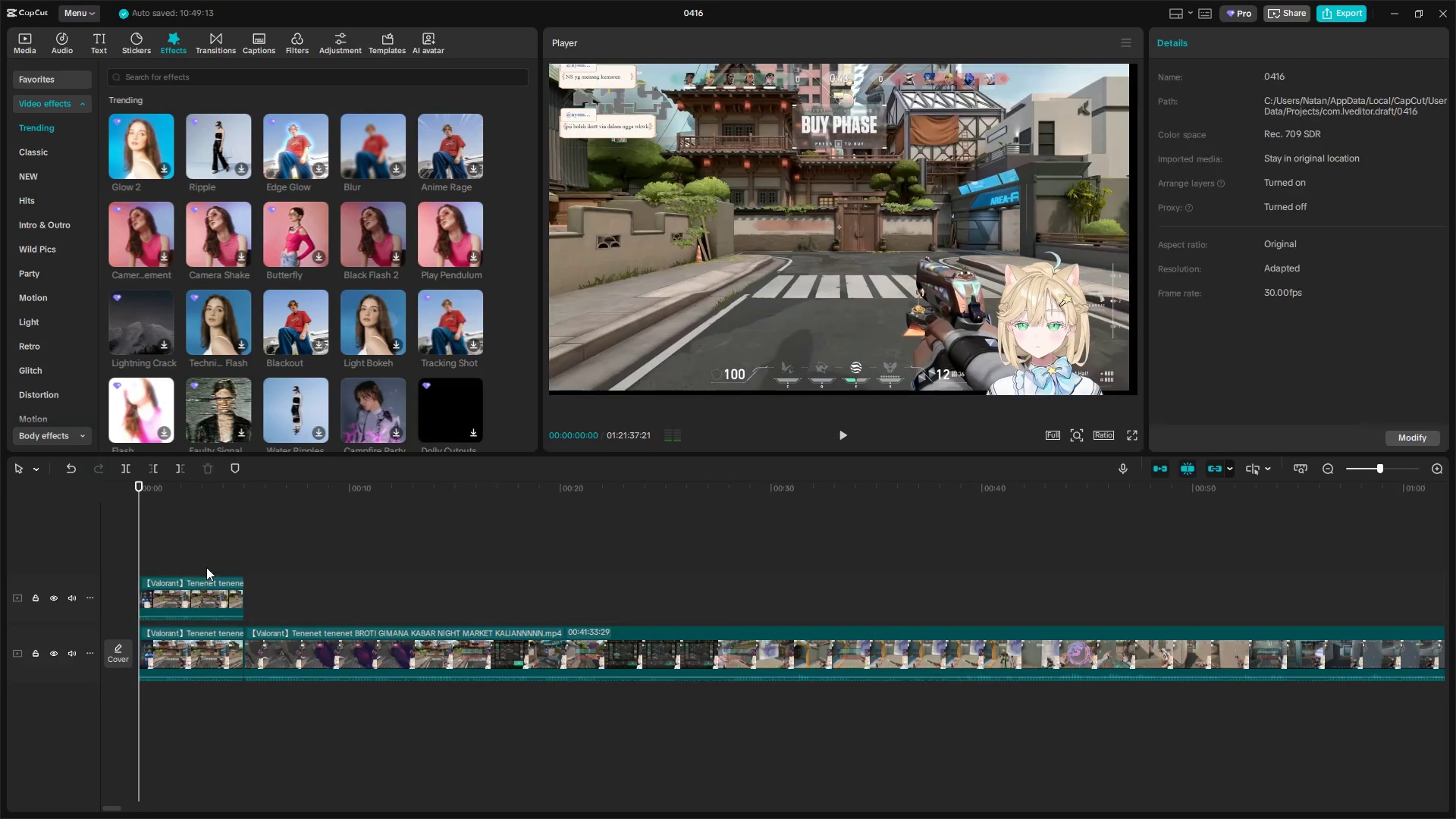 
double_click([201, 591])
 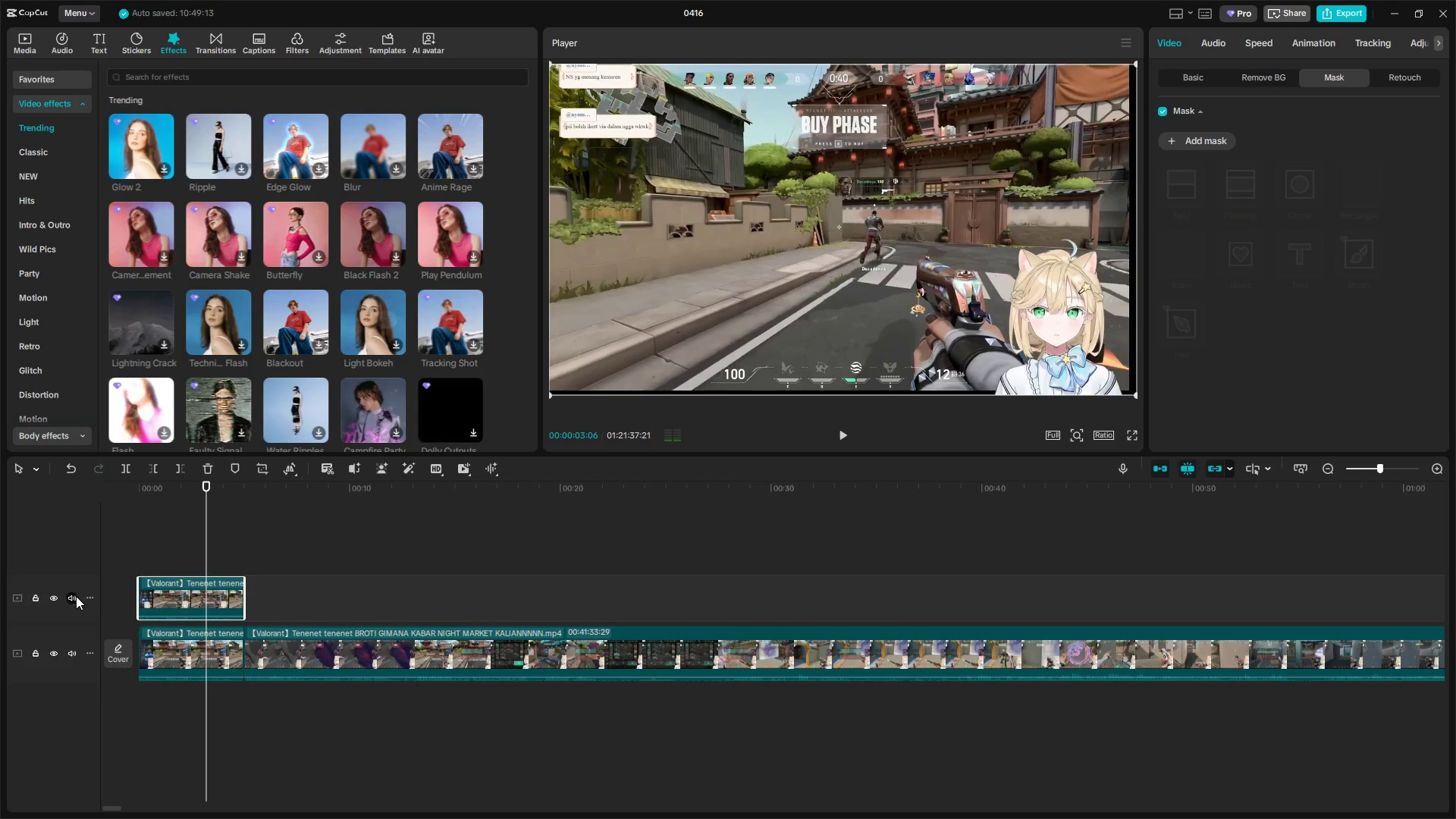 
double_click([209, 567])
 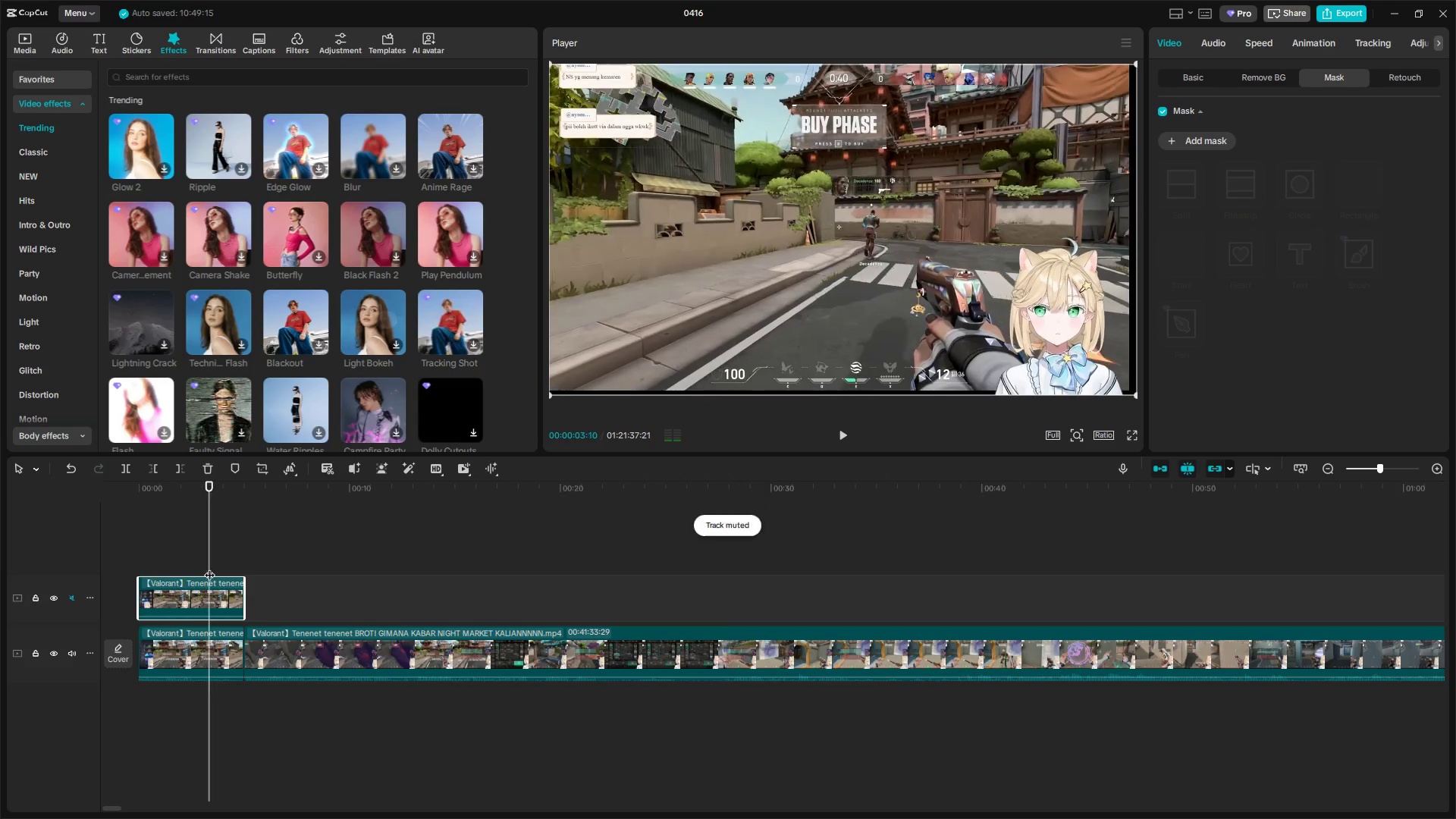 
left_click_drag(start_coordinate=[206, 566], to_coordinate=[154, 566])
 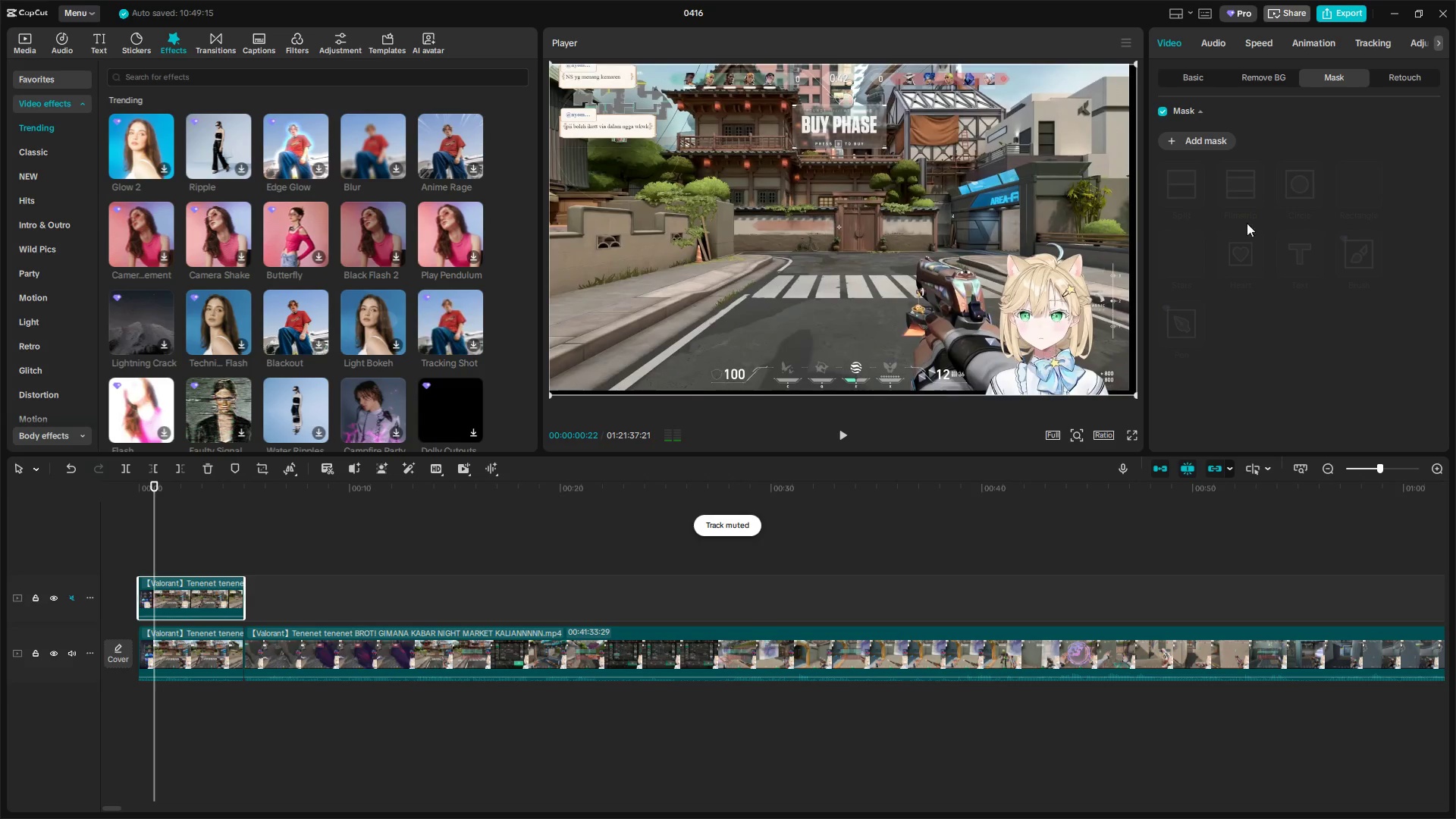 
left_click([1218, 143])
 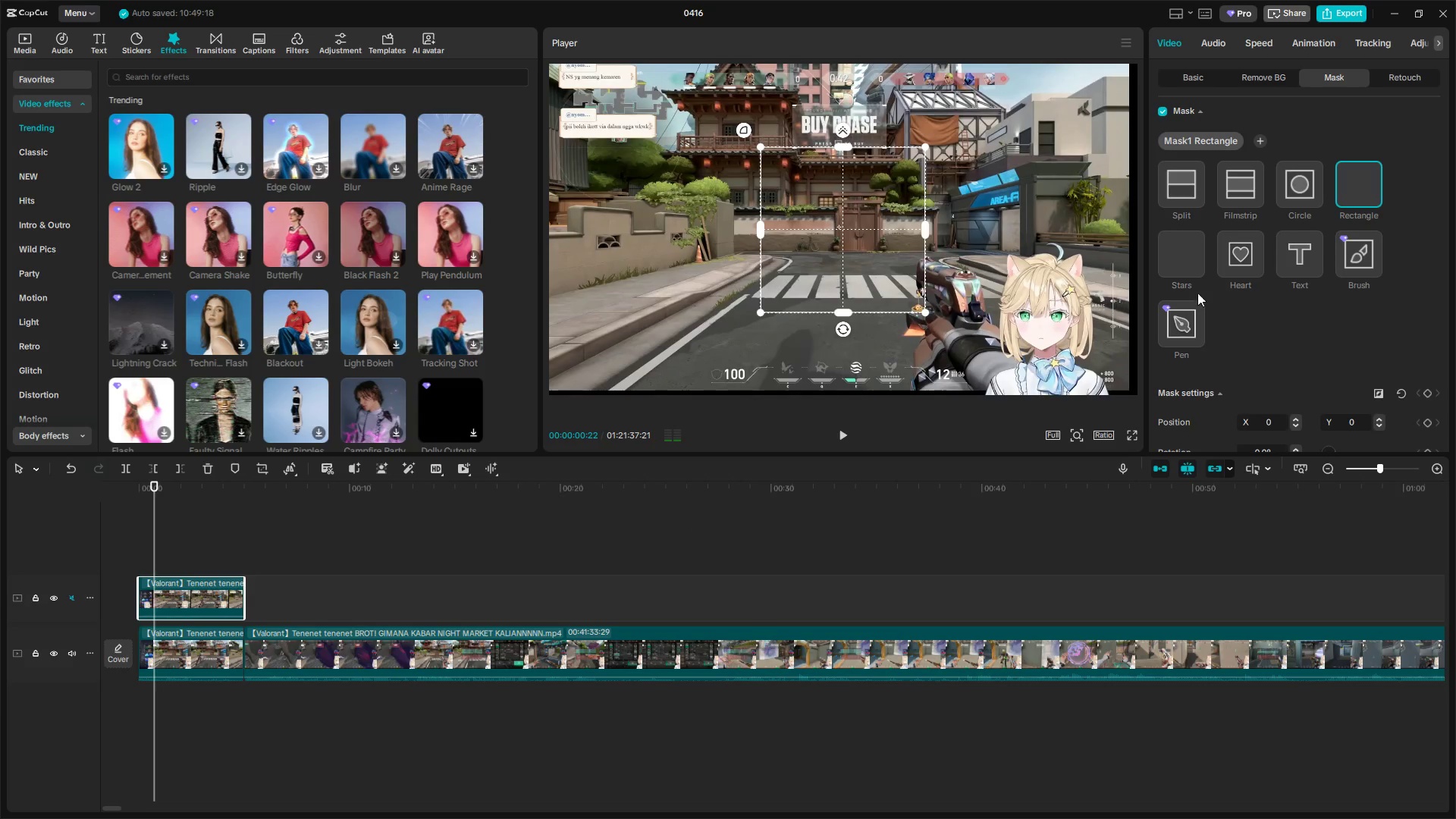 
left_click([1287, 248])
 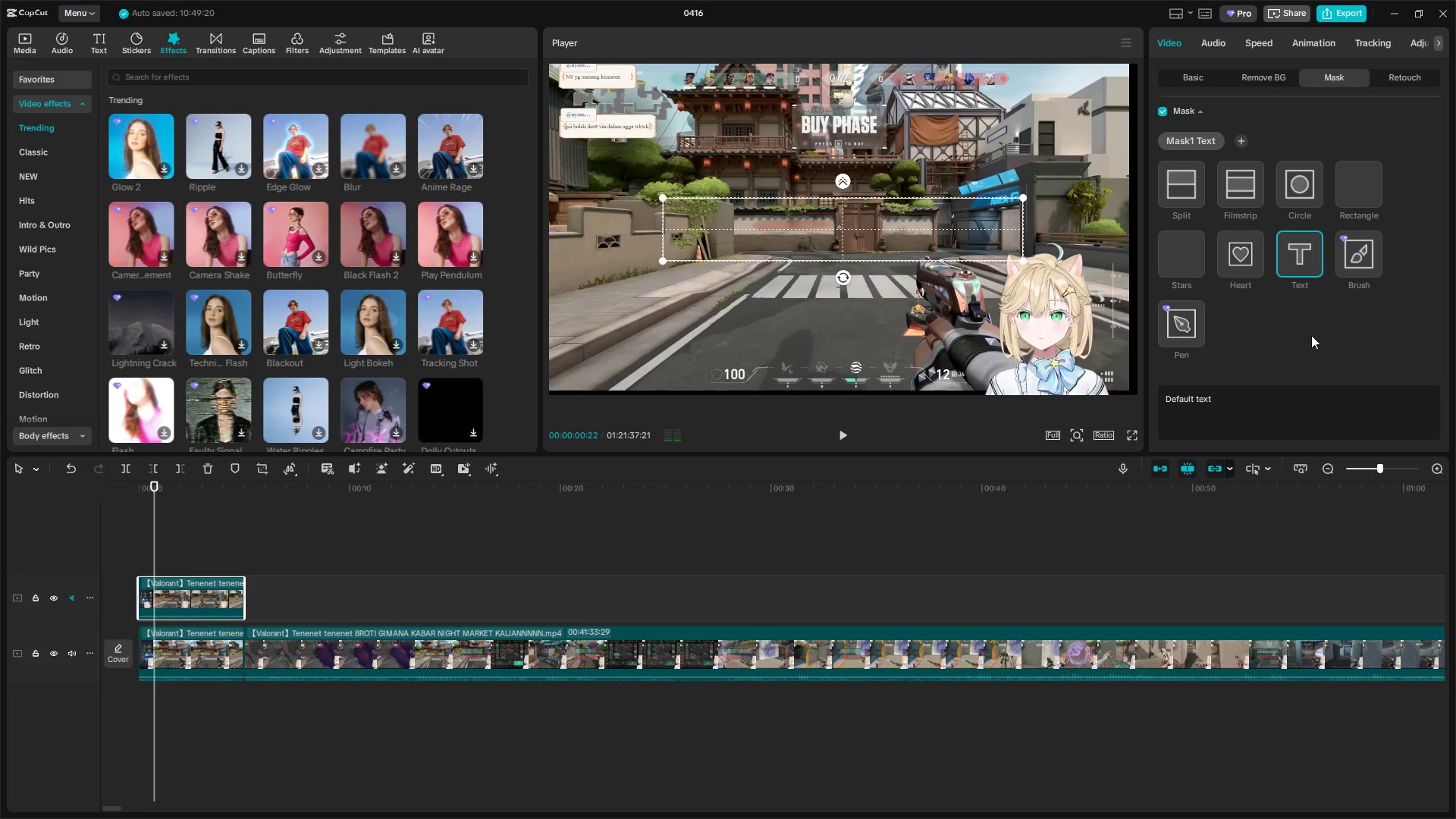 
scroll: coordinate [1238, 357], scroll_direction: down, amount: 4.0
 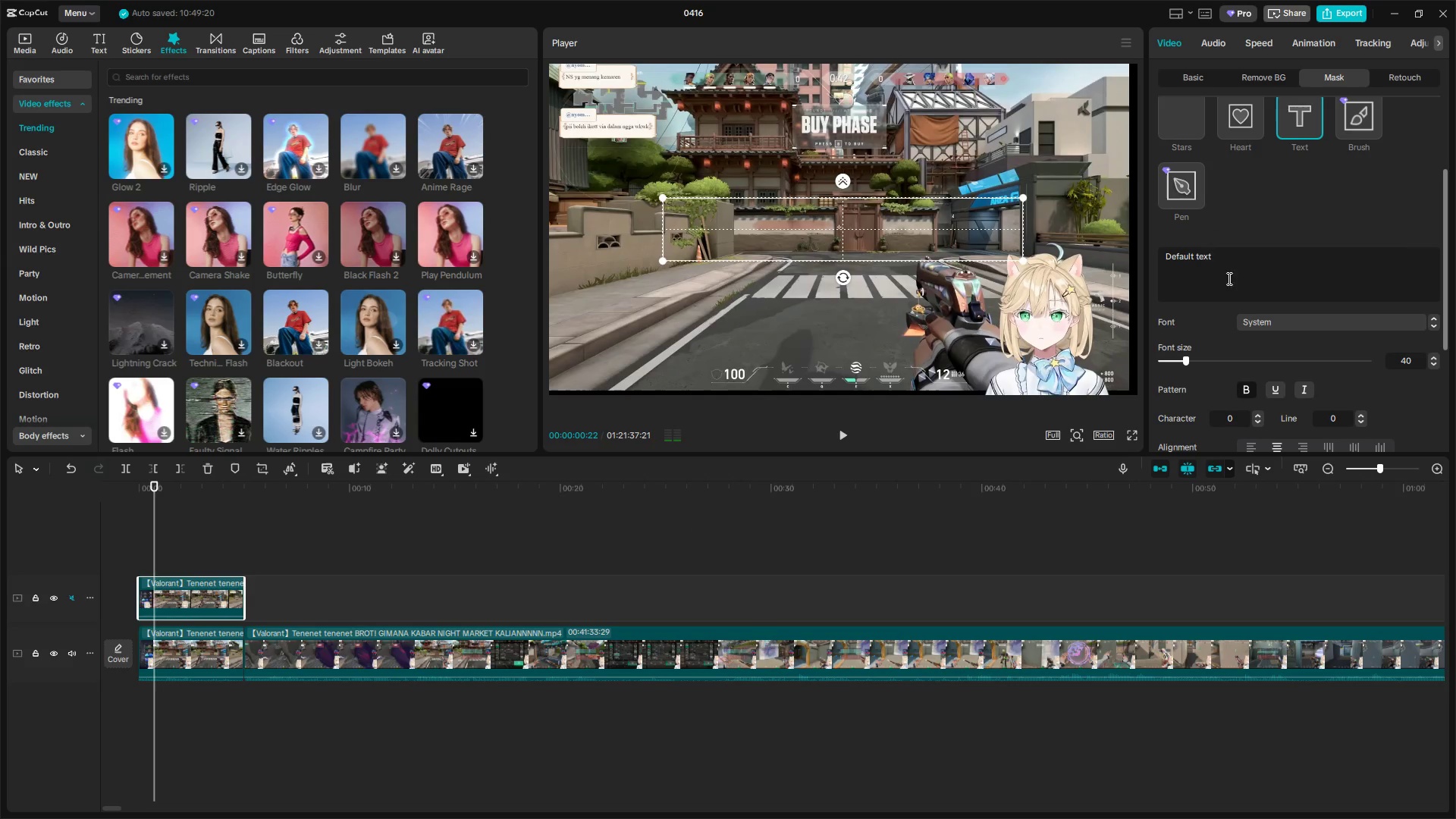 
left_click_drag(start_coordinate=[1239, 263], to_coordinate=[1026, 235])
 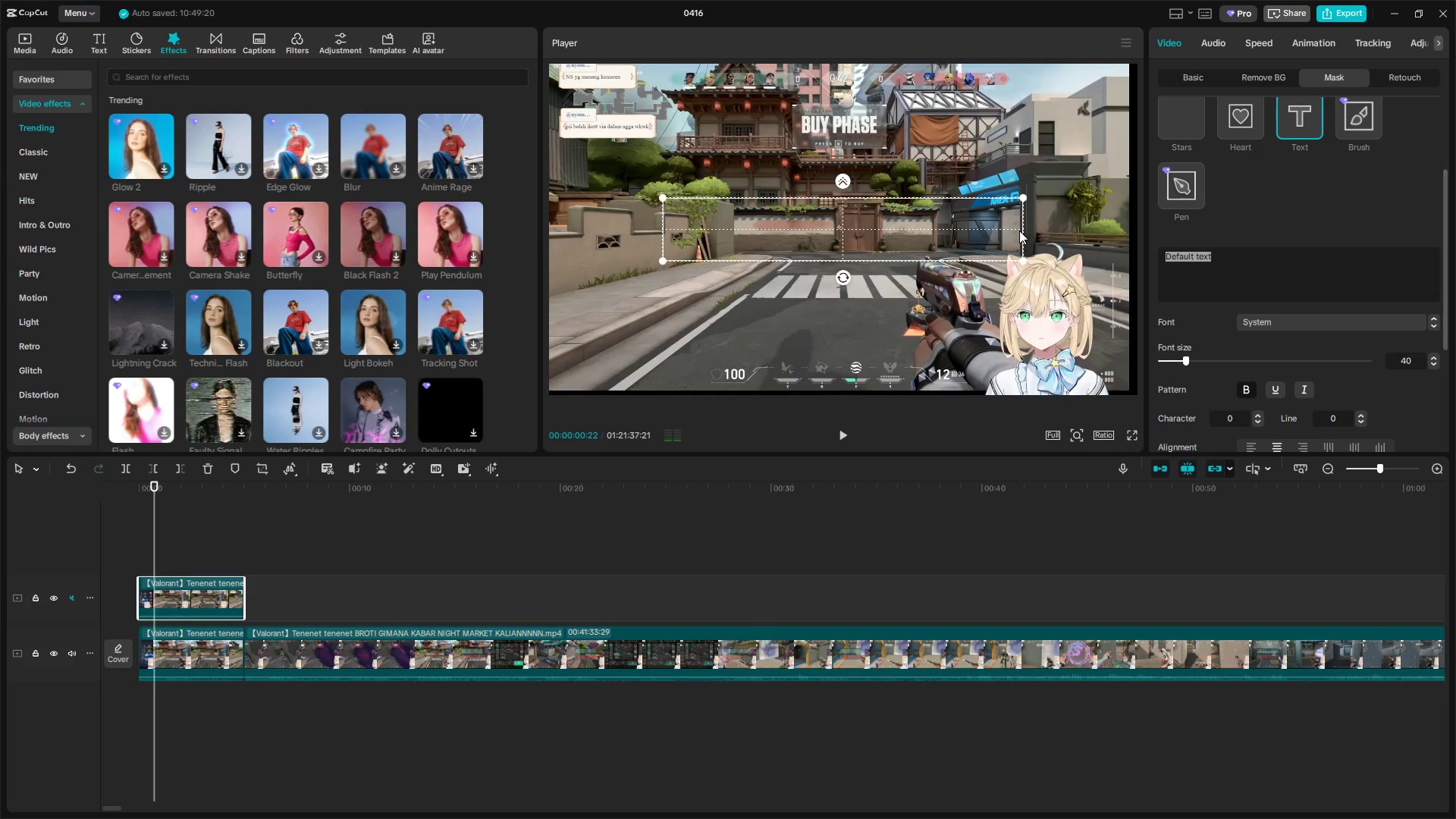 
type(Round)
 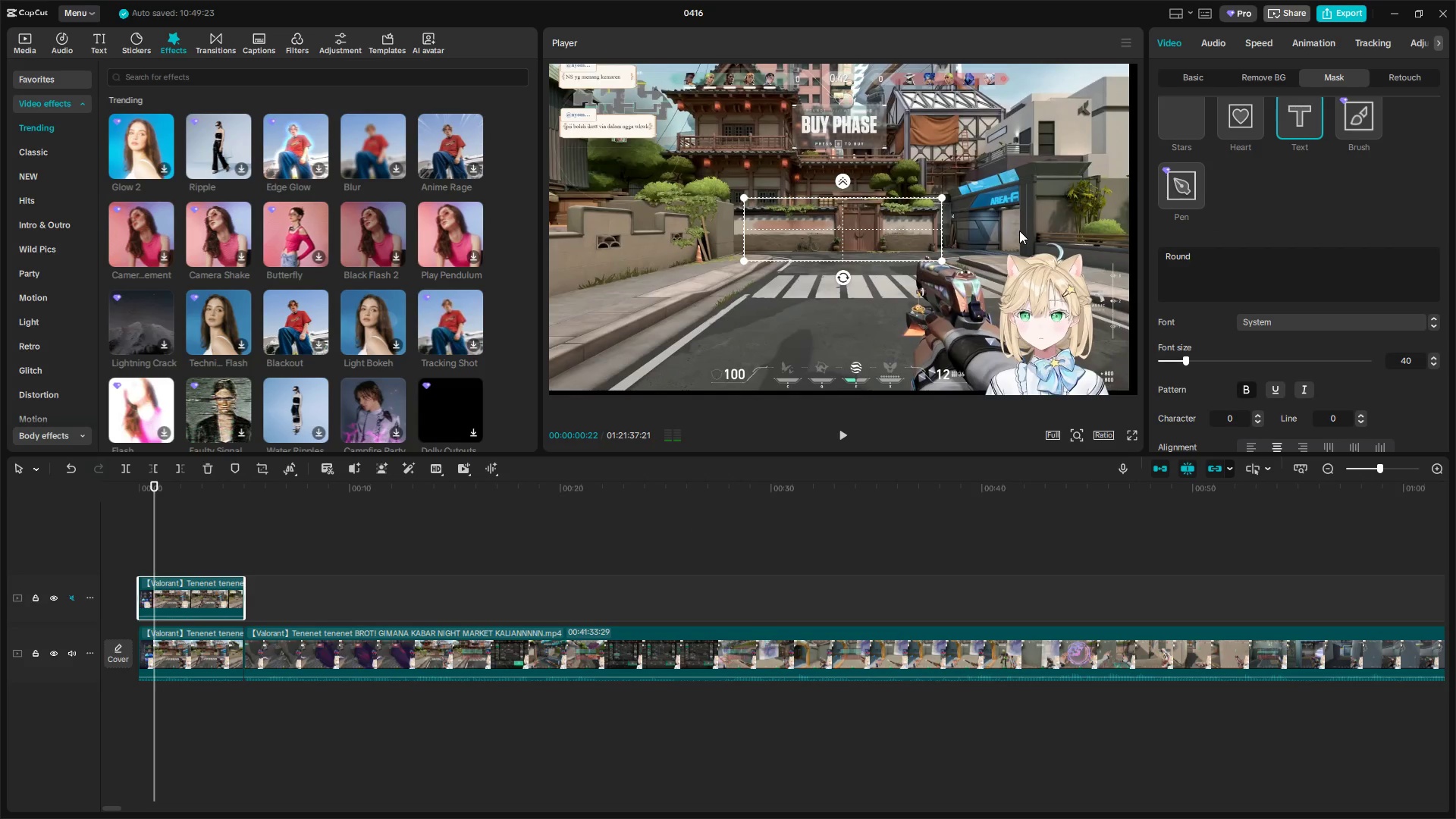 
key(Enter)
 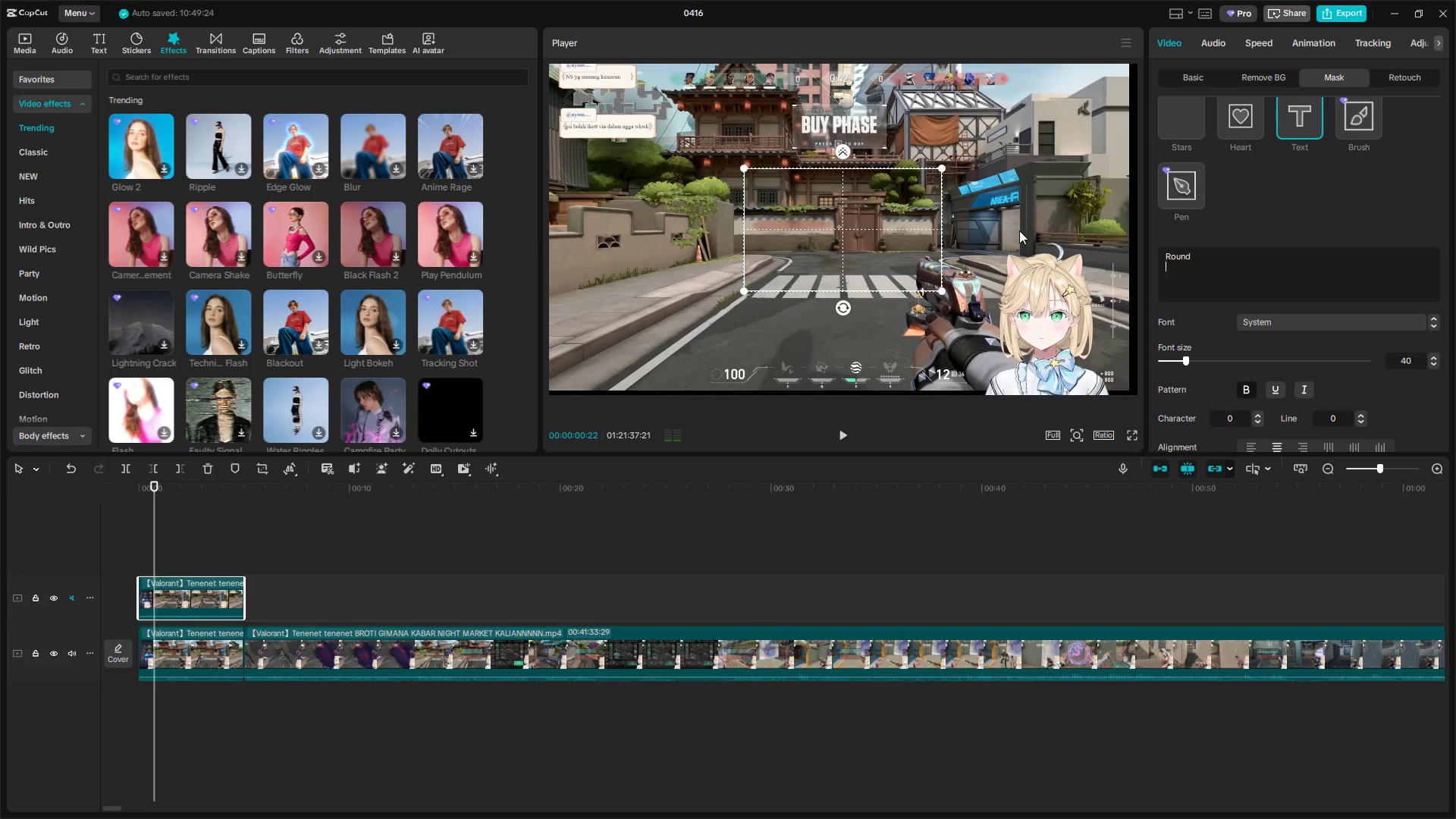 
key(1)
 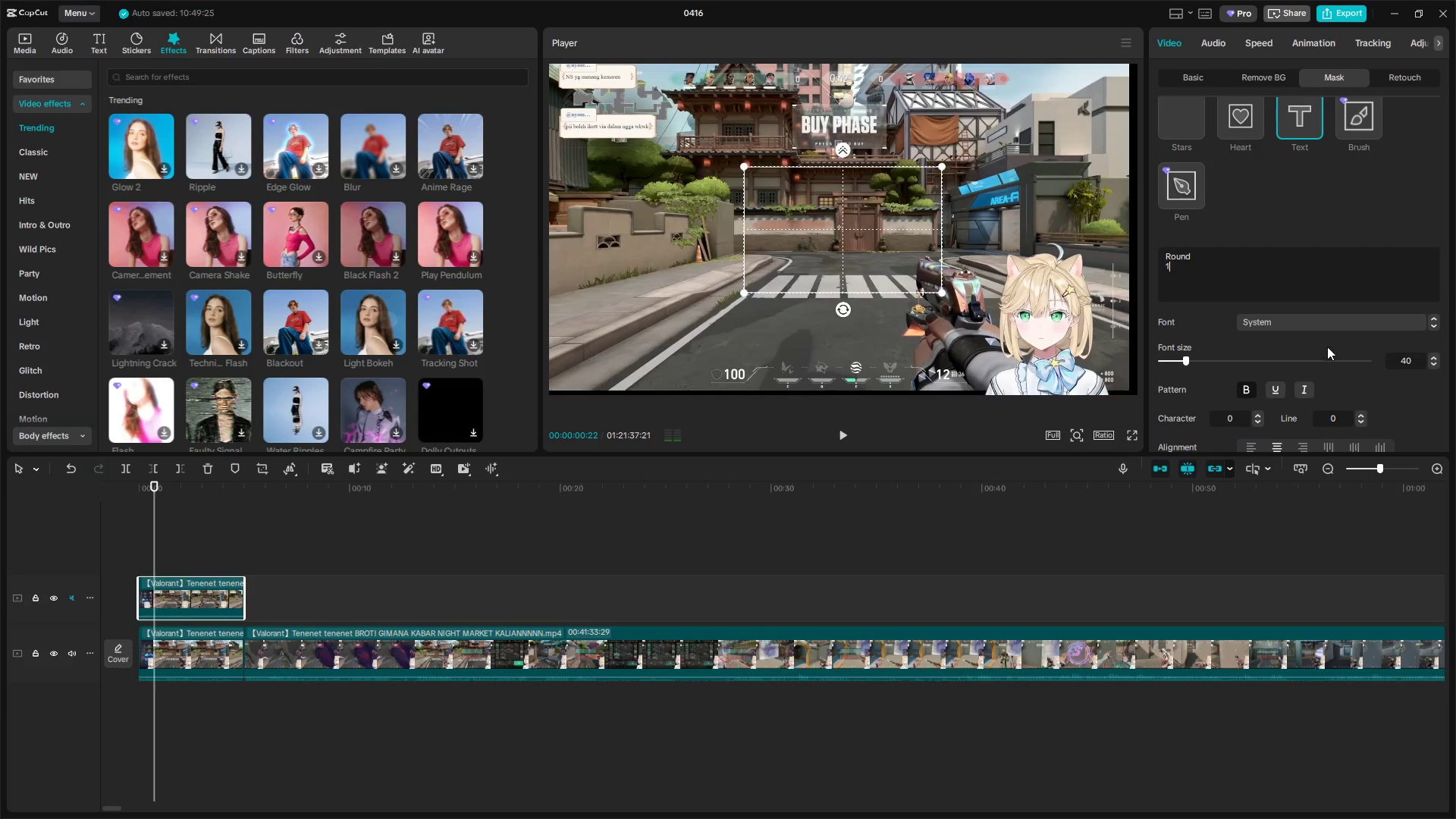 
left_click([1312, 321])
 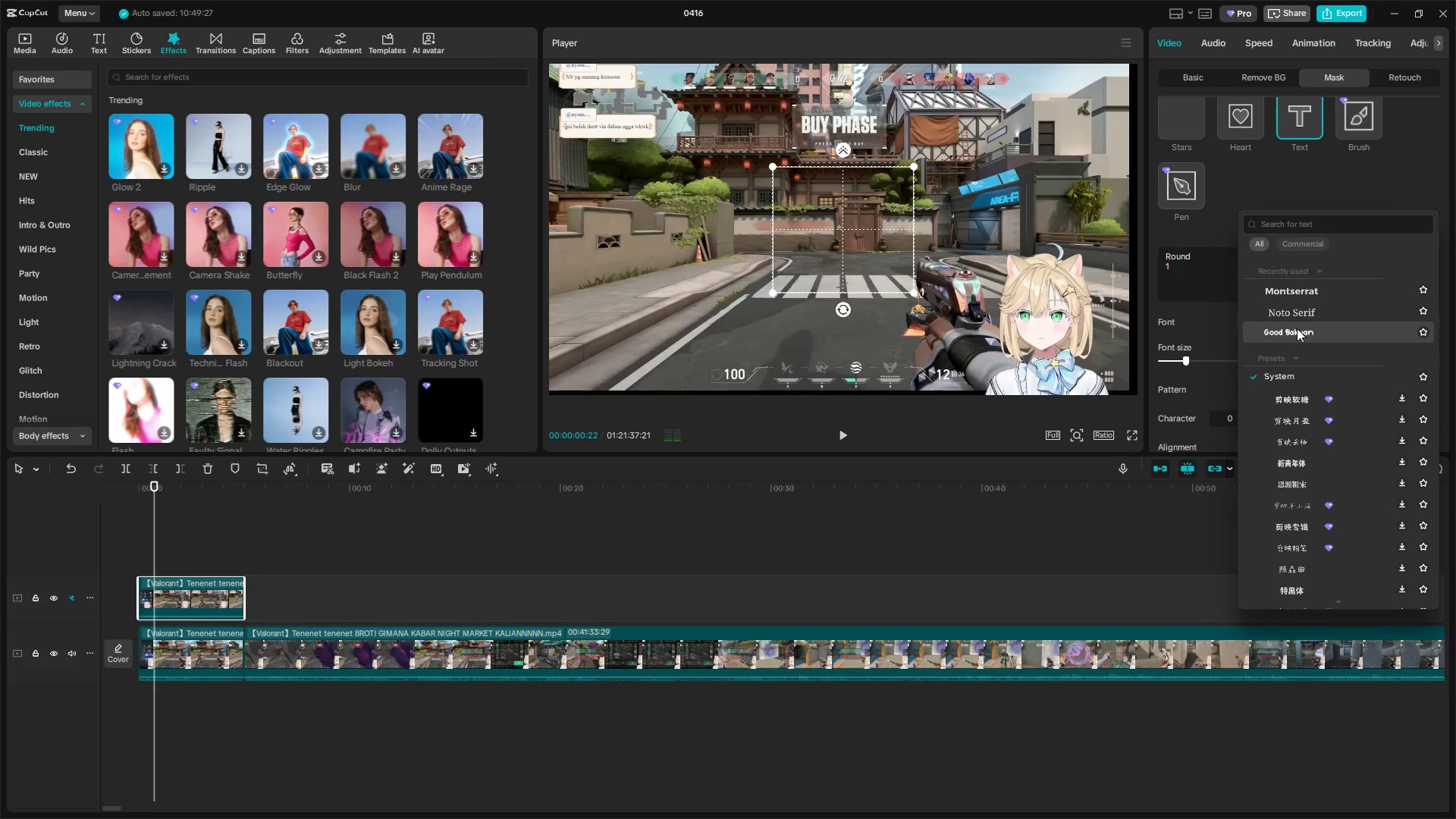 
left_click([1318, 293])
 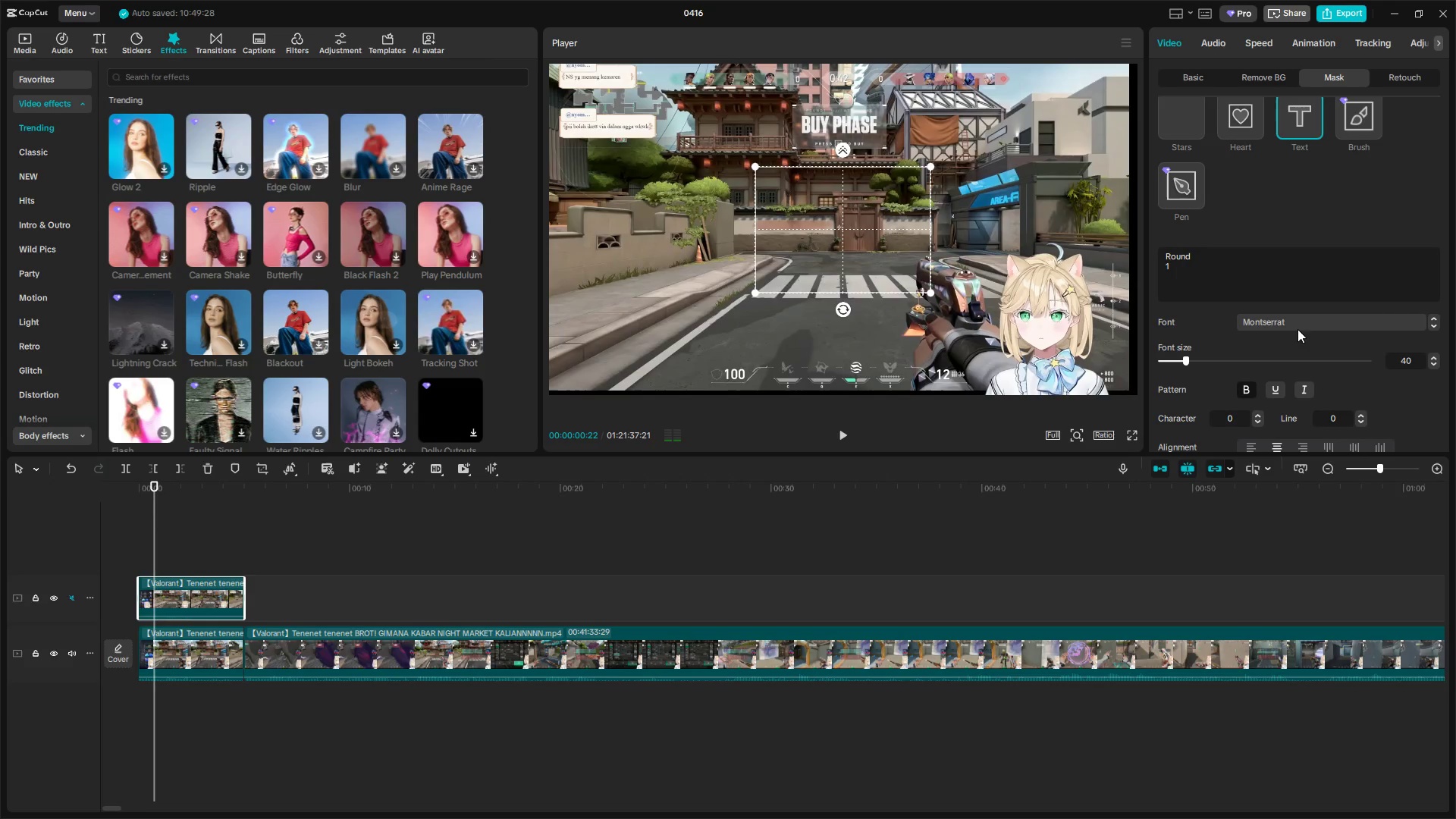 
left_click([1301, 324])
 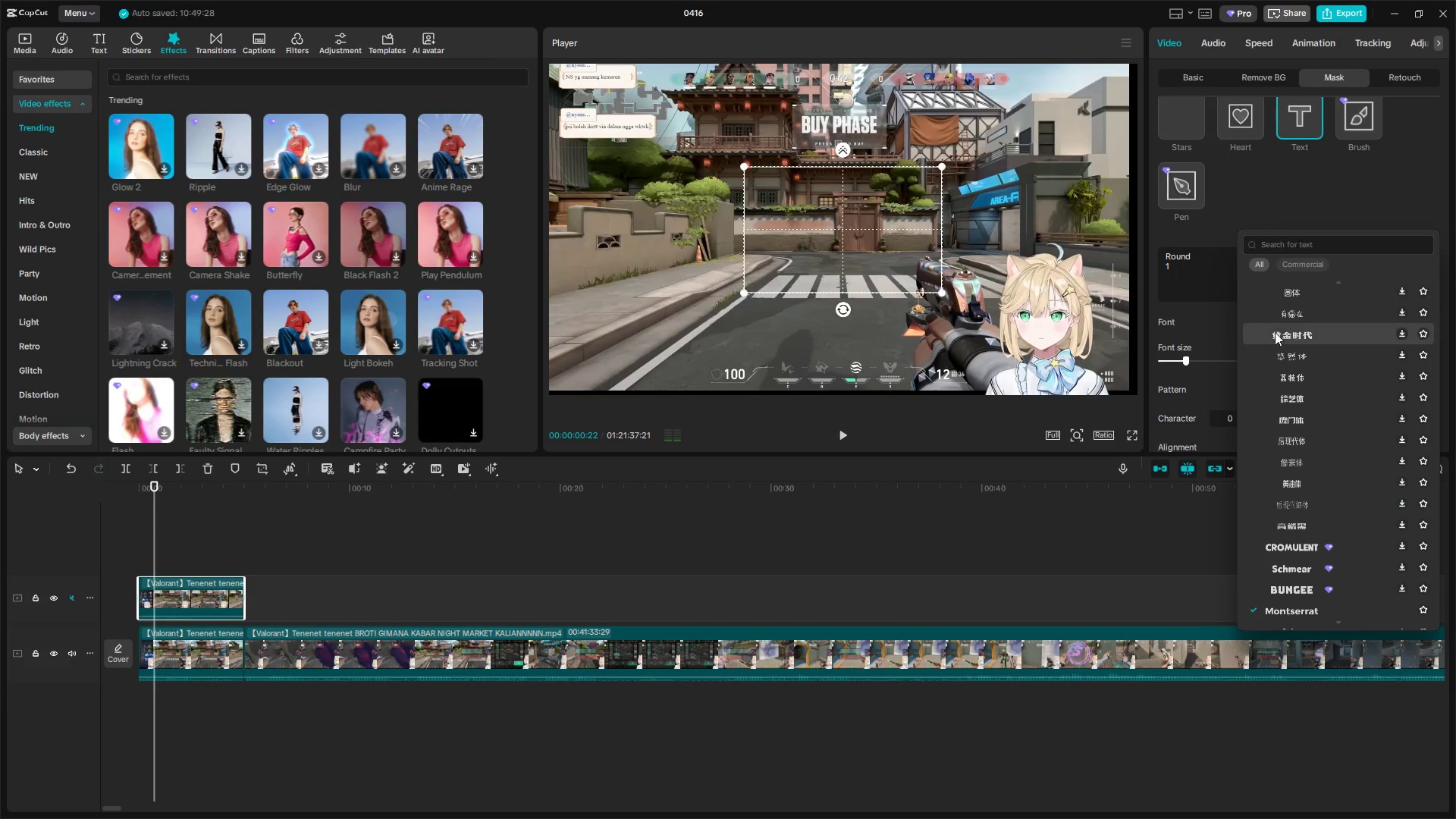 
left_click([1217, 324])
 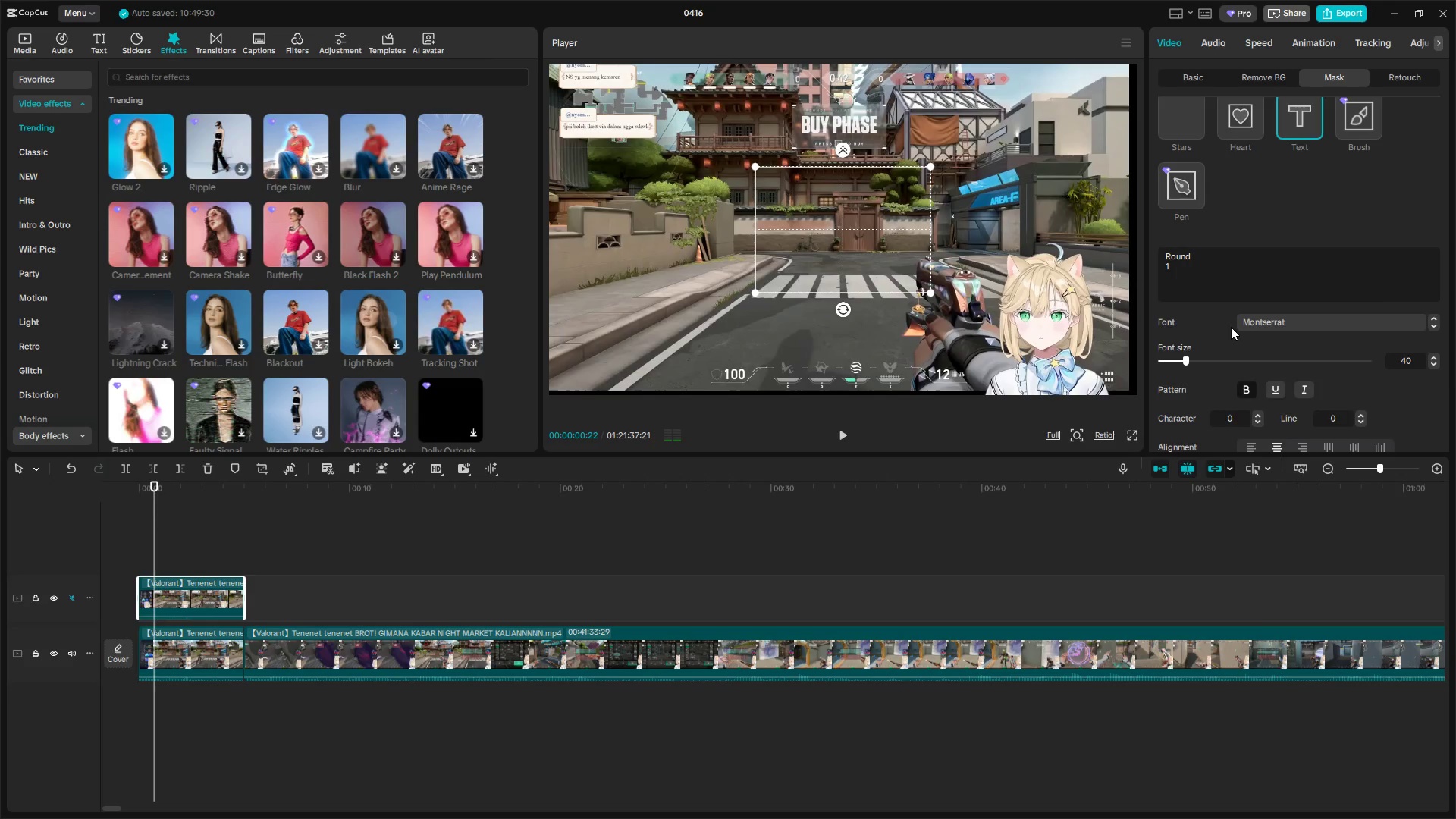 
scroll: coordinate [1263, 331], scroll_direction: down, amount: 3.0
 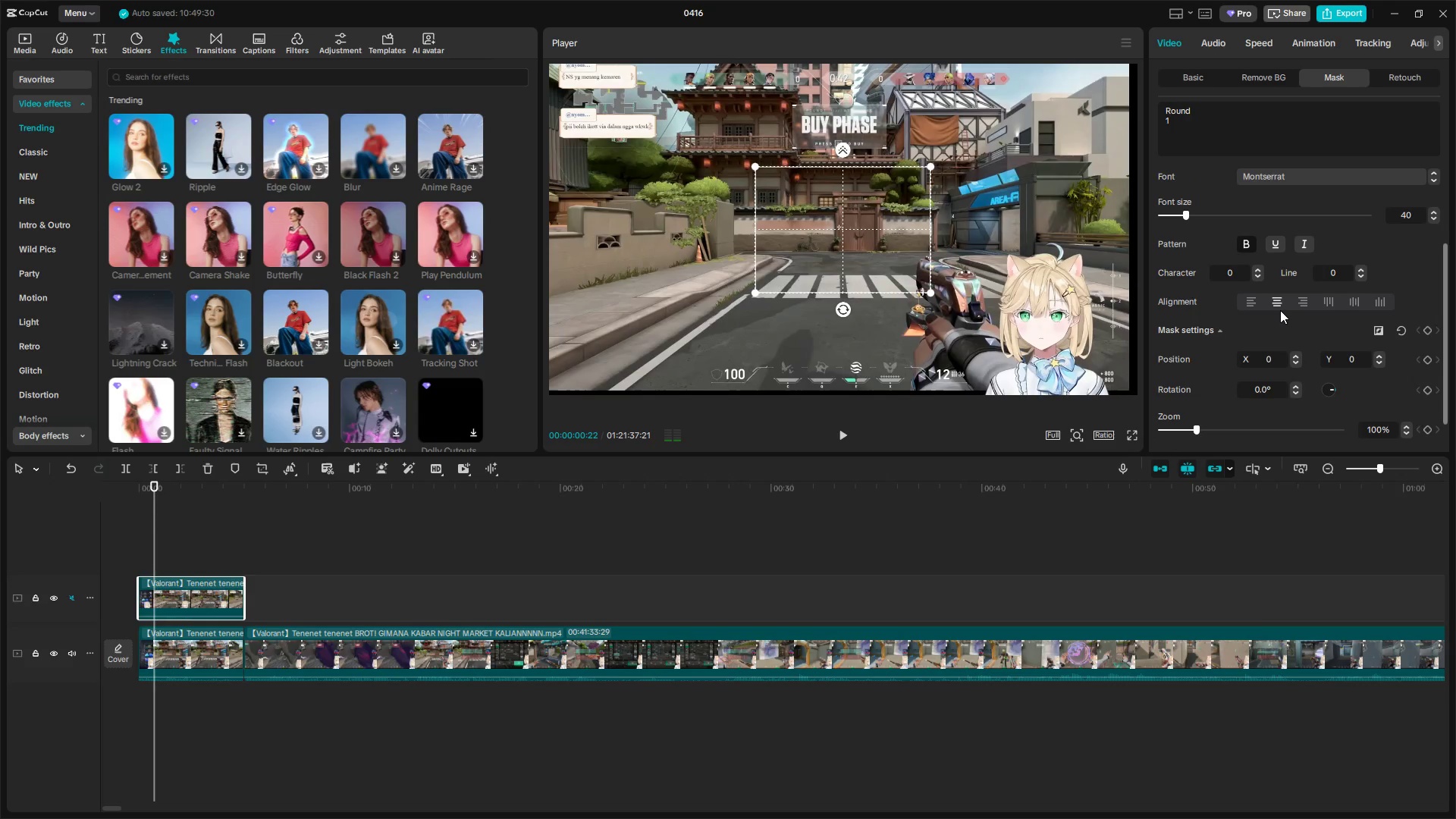 
left_click([1276, 303])
 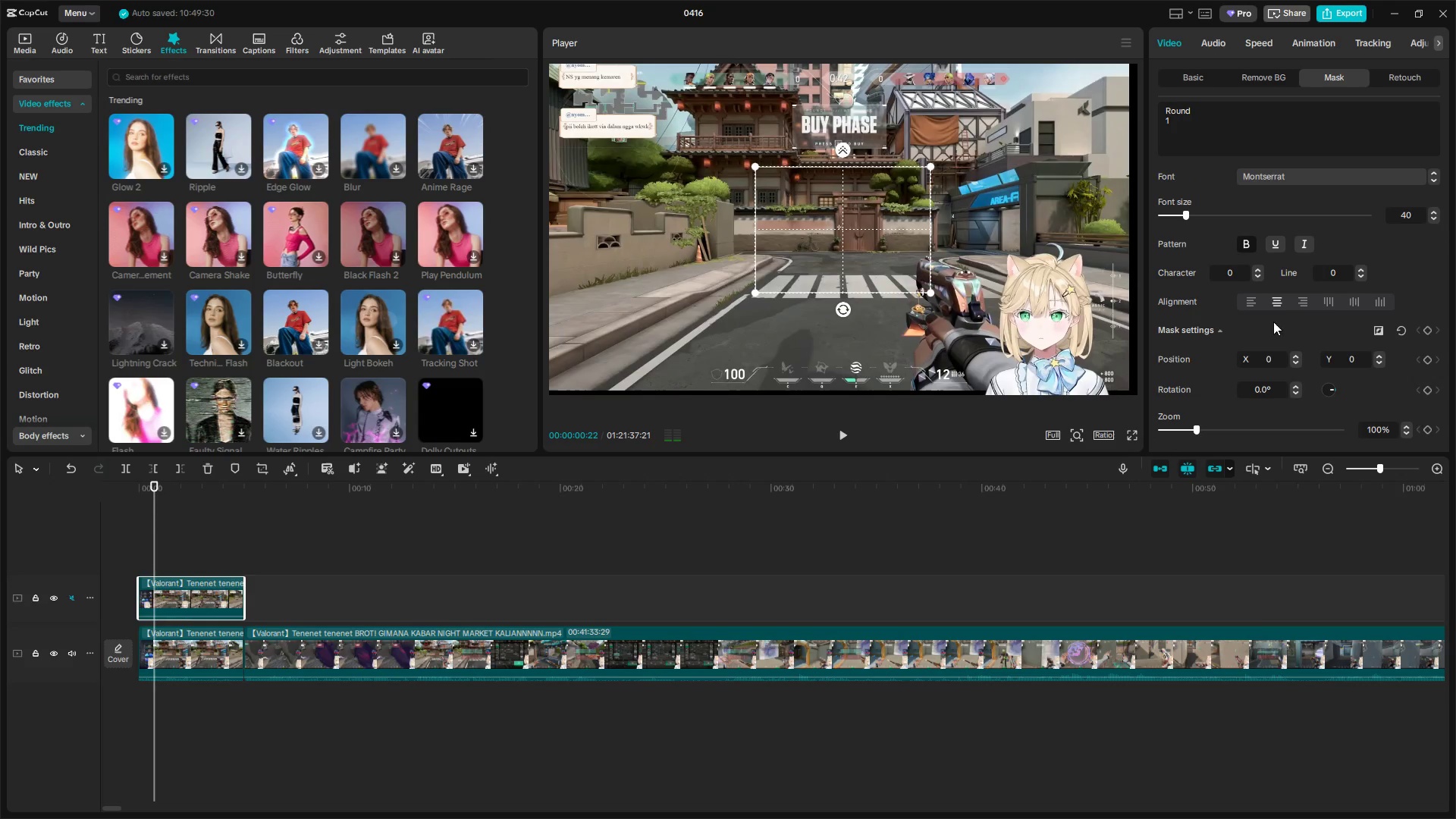 
scroll: coordinate [1276, 366], scroll_direction: down, amount: 11.0
 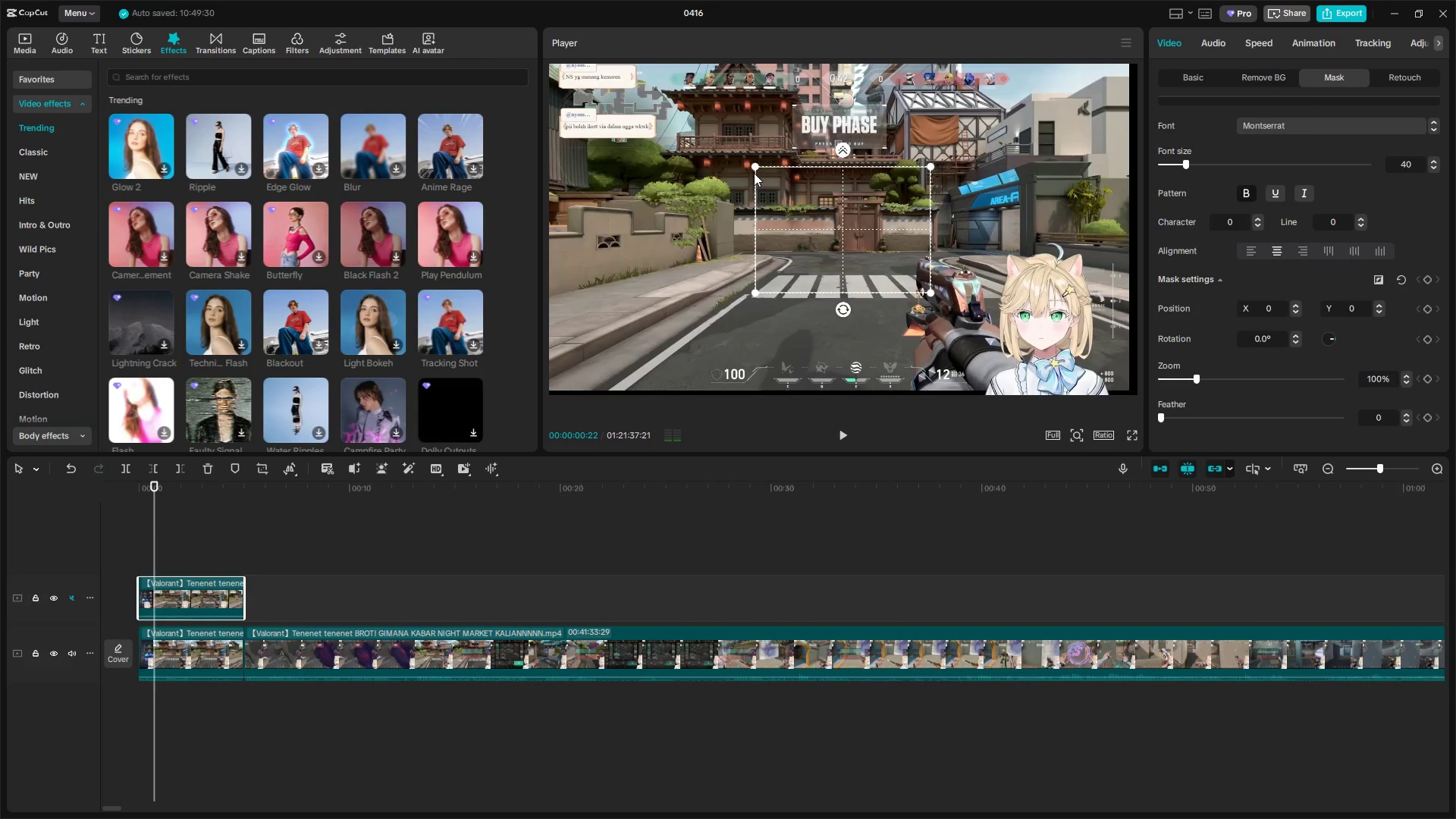 
left_click_drag(start_coordinate=[752, 165], to_coordinate=[679, 145])
 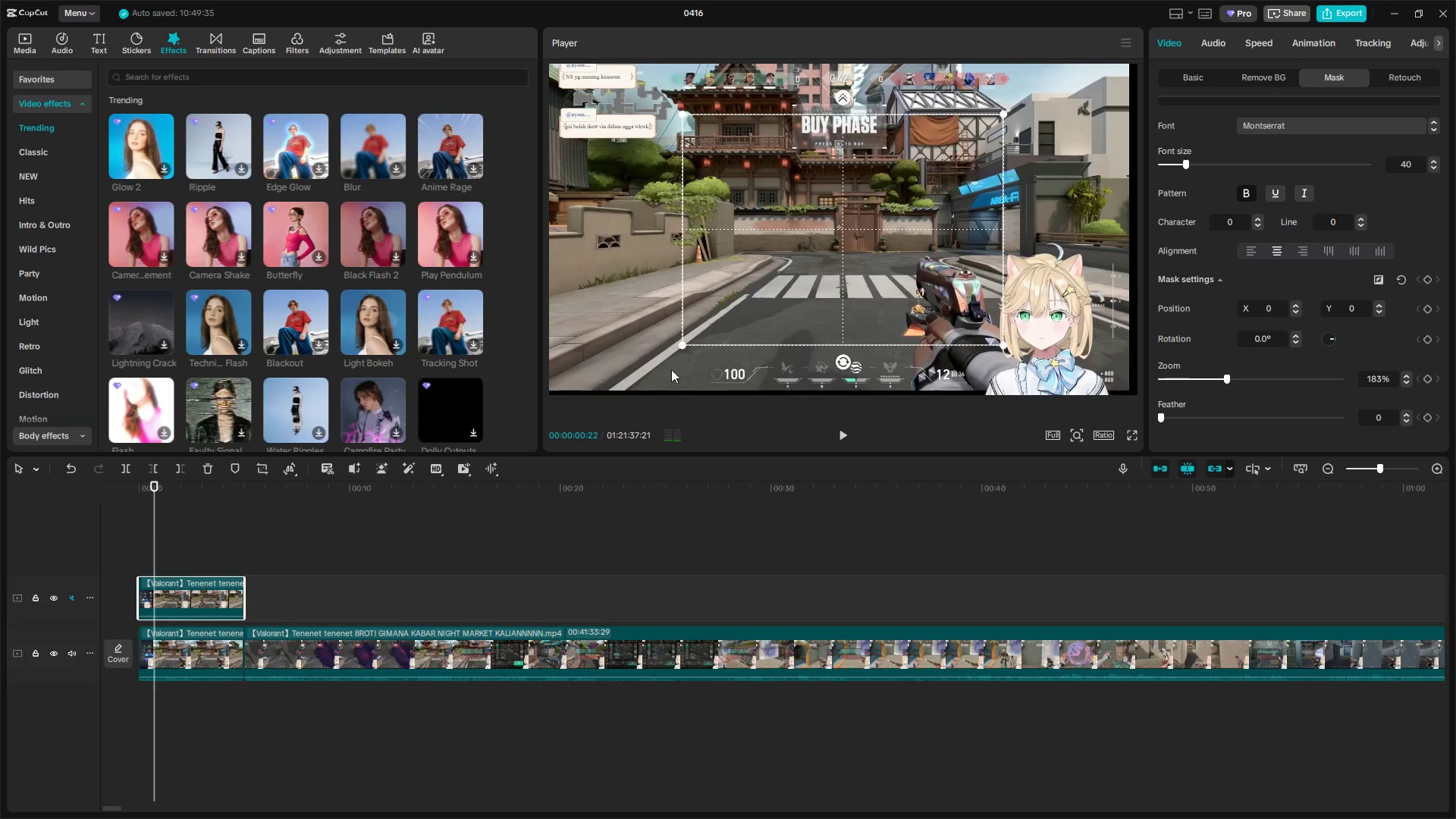 
left_click_drag(start_coordinate=[196, 585], to_coordinate=[344, 588])
 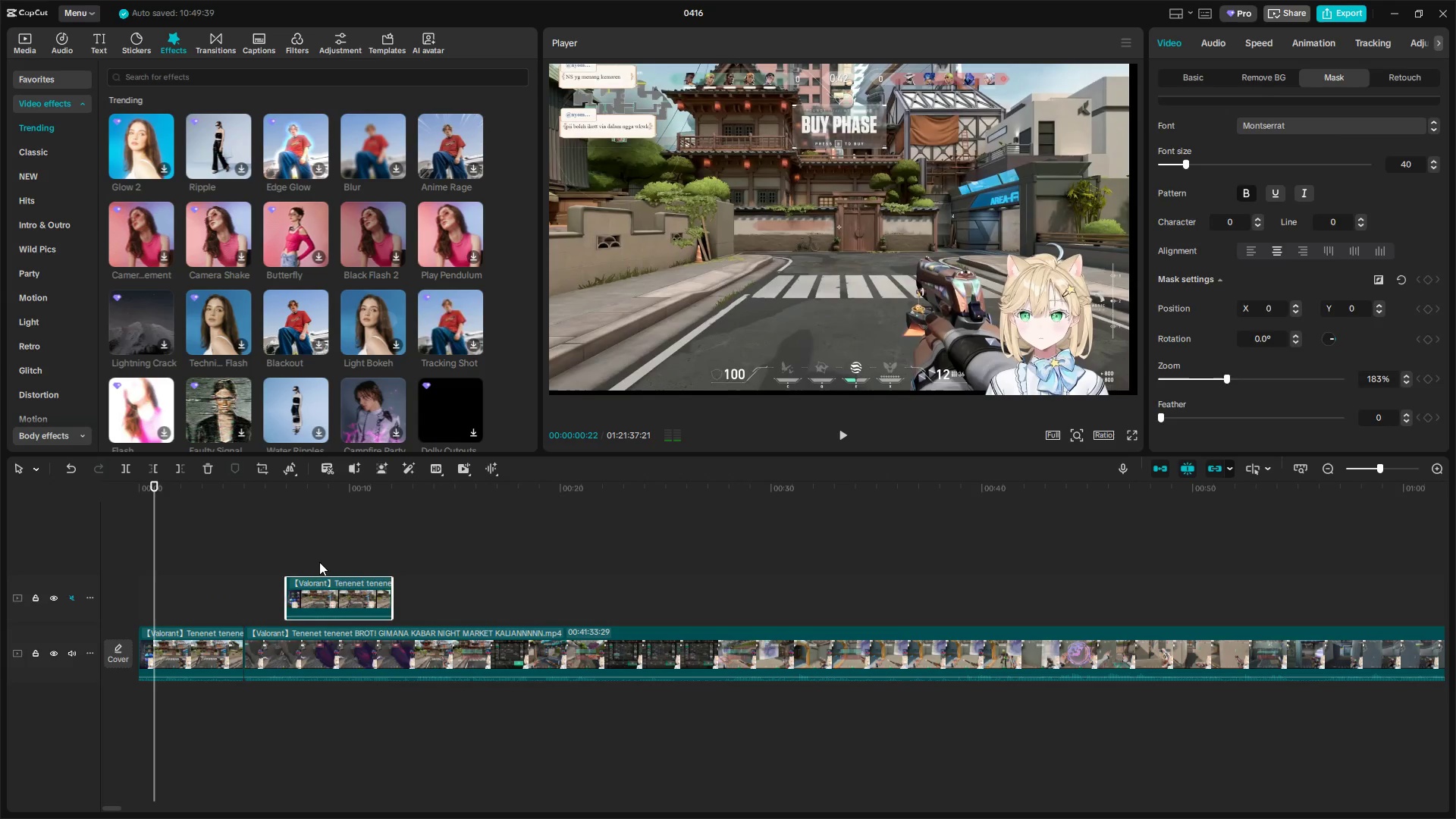 
left_click([323, 552])
 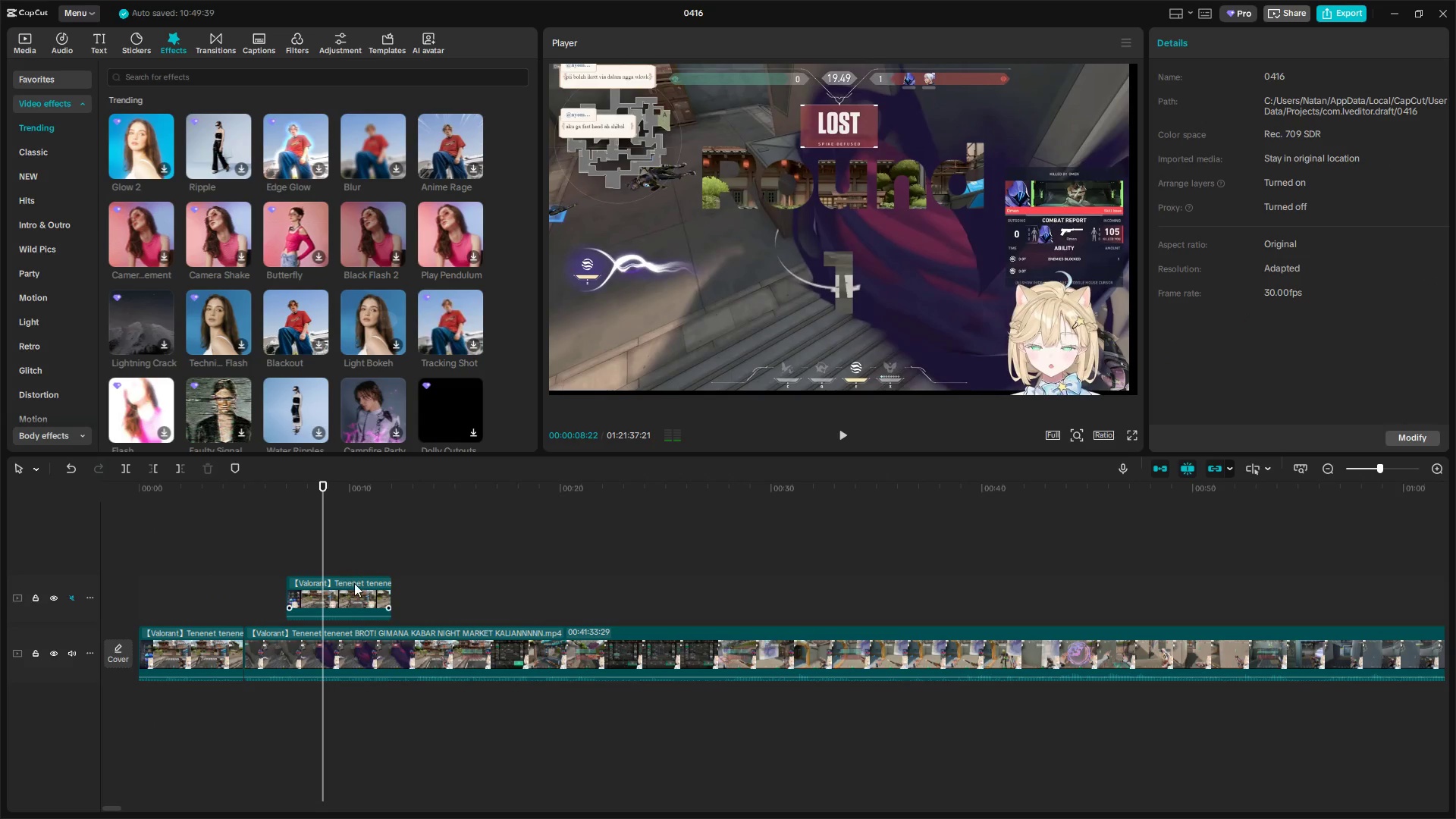 
left_click([354, 585])
 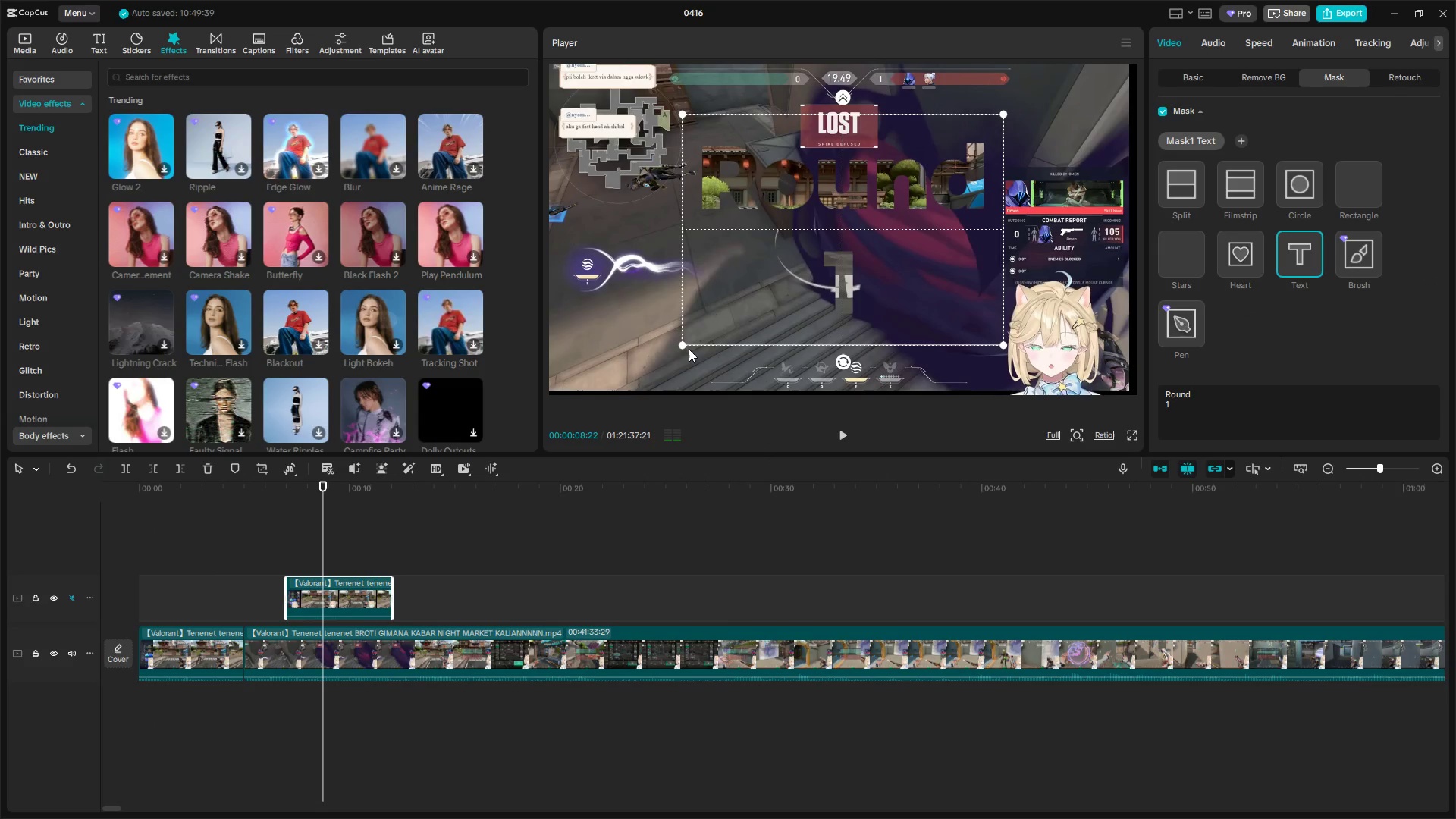 
left_click_drag(start_coordinate=[684, 346], to_coordinate=[657, 361])
 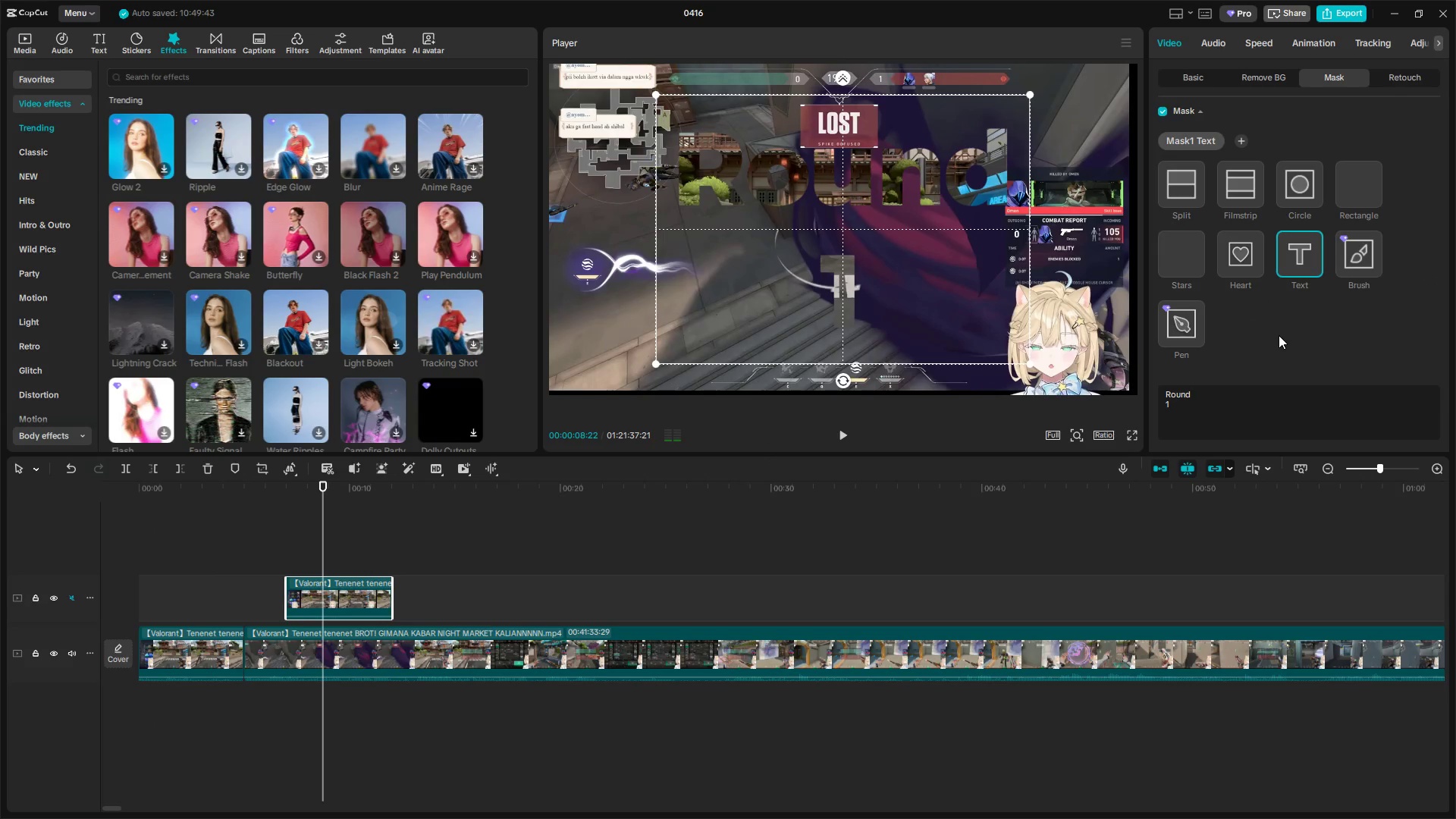 
scroll: coordinate [1284, 345], scroll_direction: down, amount: 5.0
 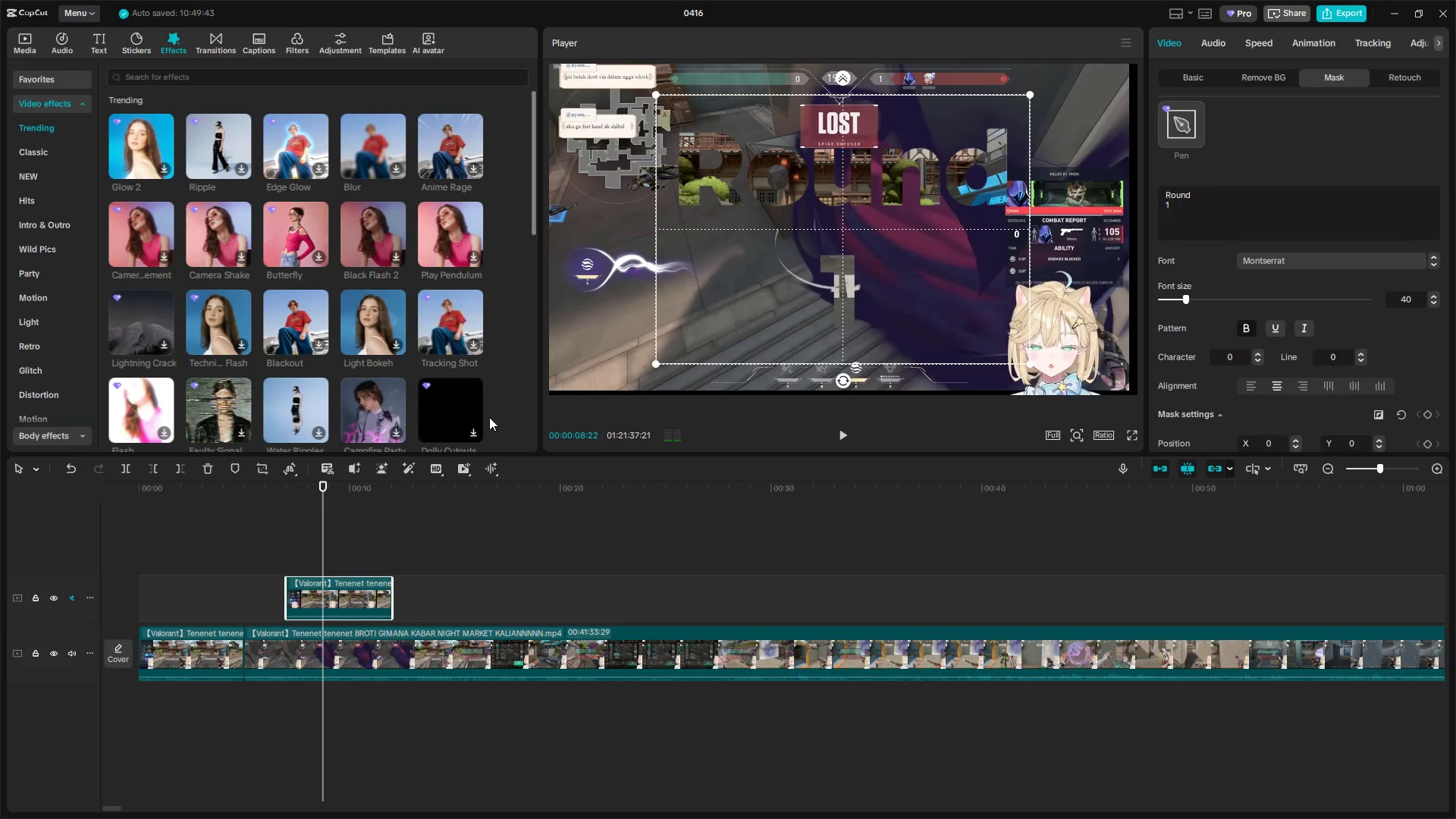 
left_click_drag(start_coordinate=[347, 587], to_coordinate=[190, 589])
 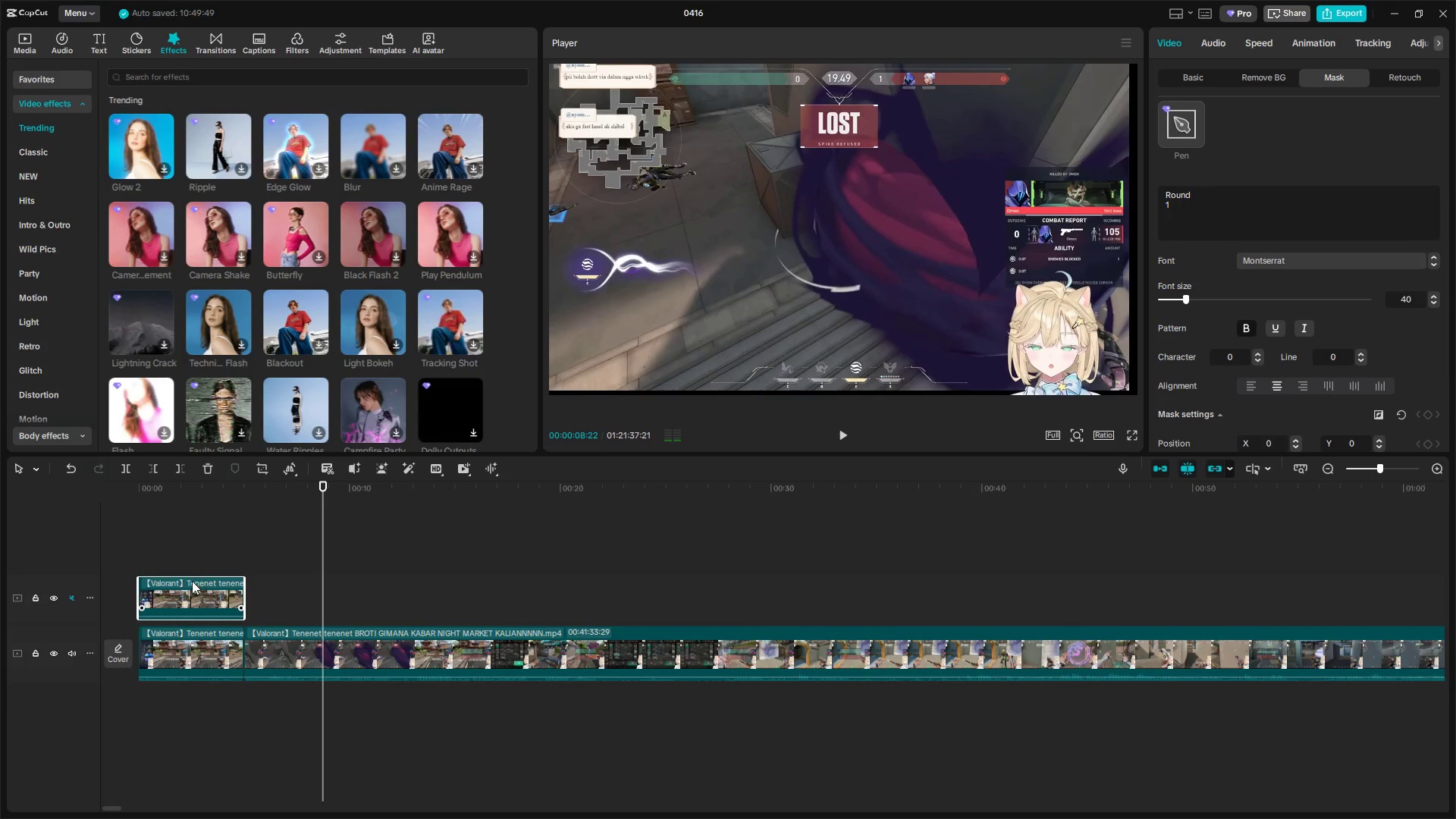 
left_click([163, 539])
 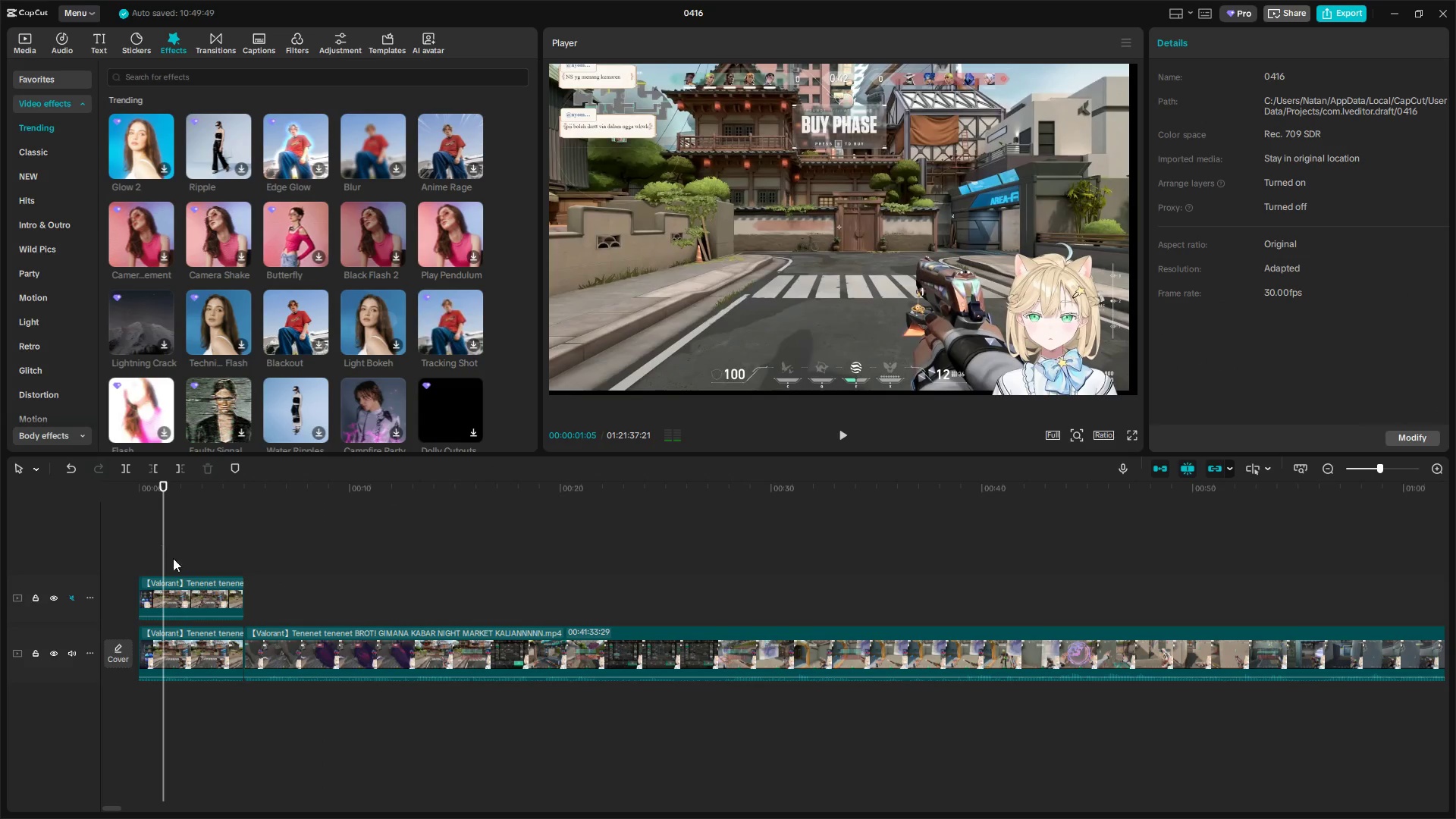 
left_click([208, 581])
 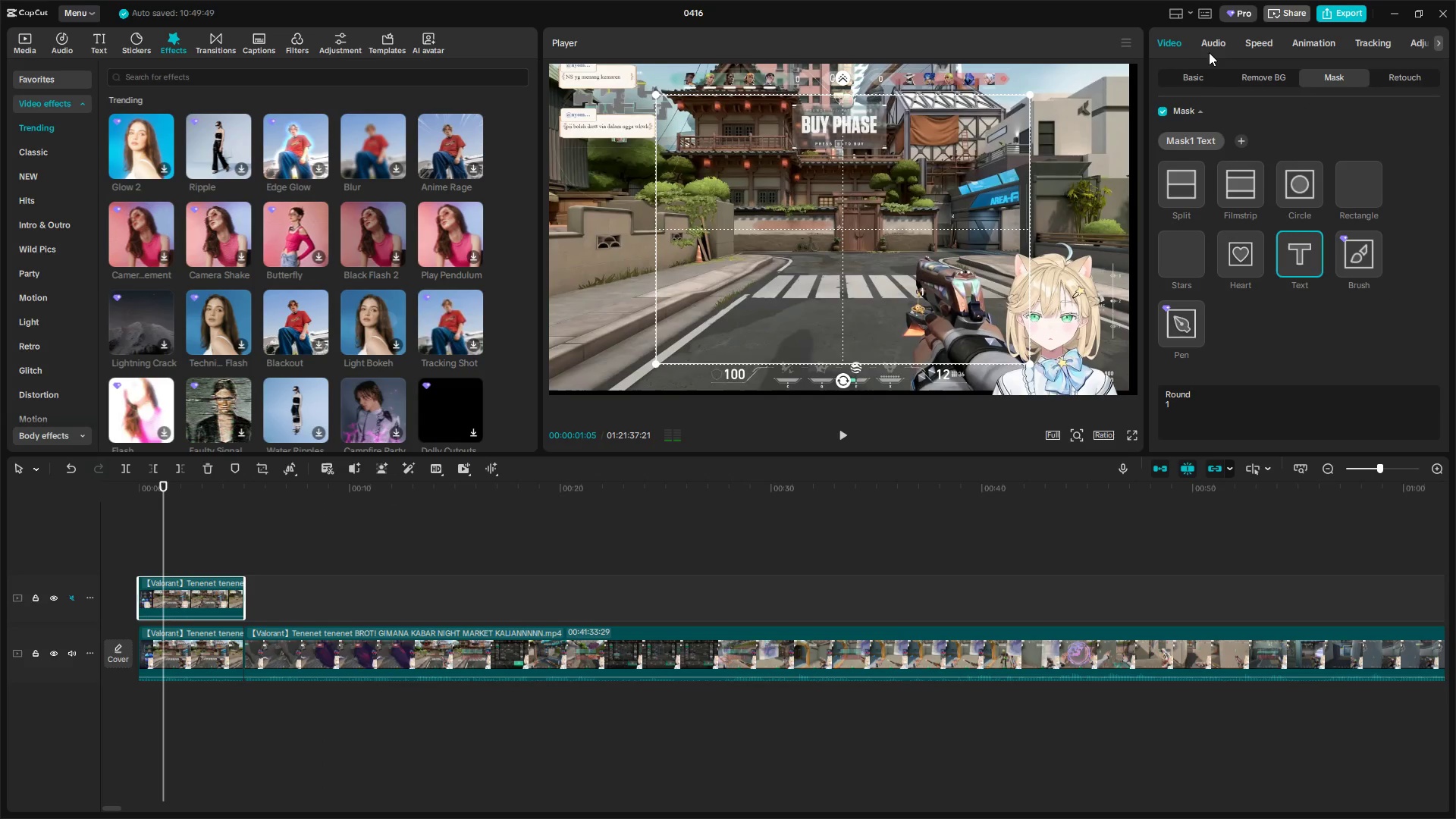 
left_click([1193, 72])
 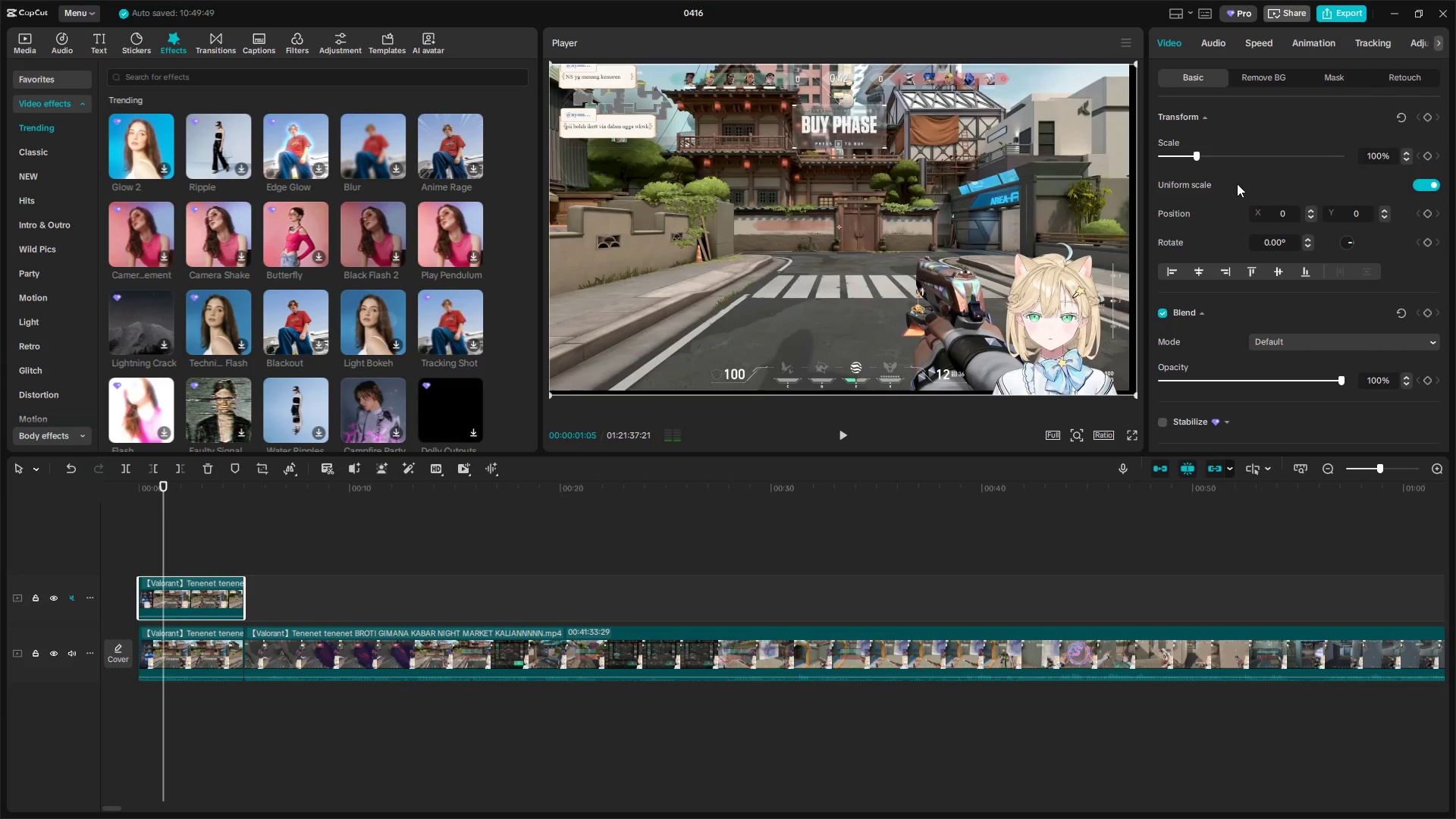 
scroll: coordinate [1241, 212], scroll_direction: down, amount: 5.0
 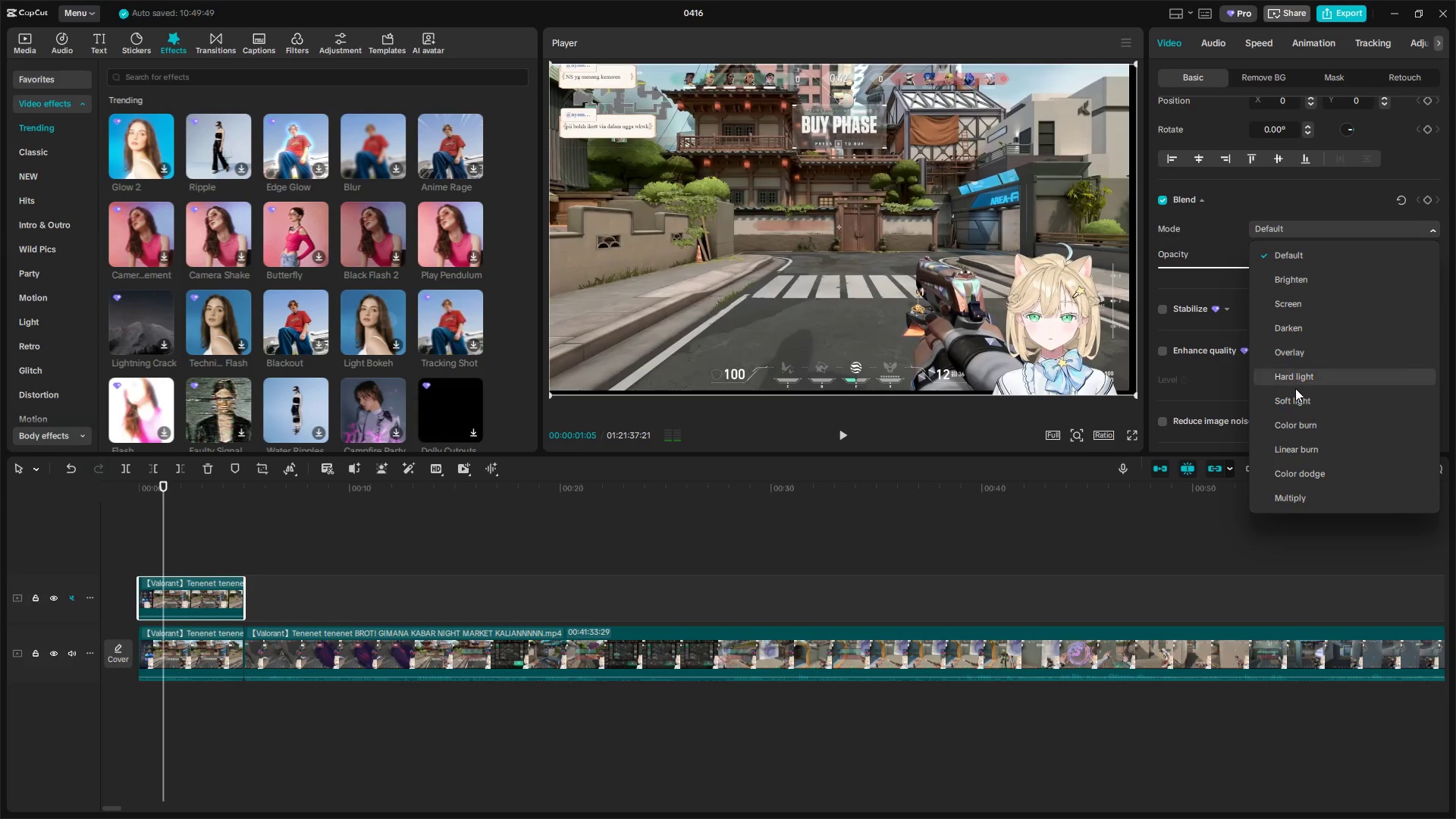 
left_click([1297, 417])
 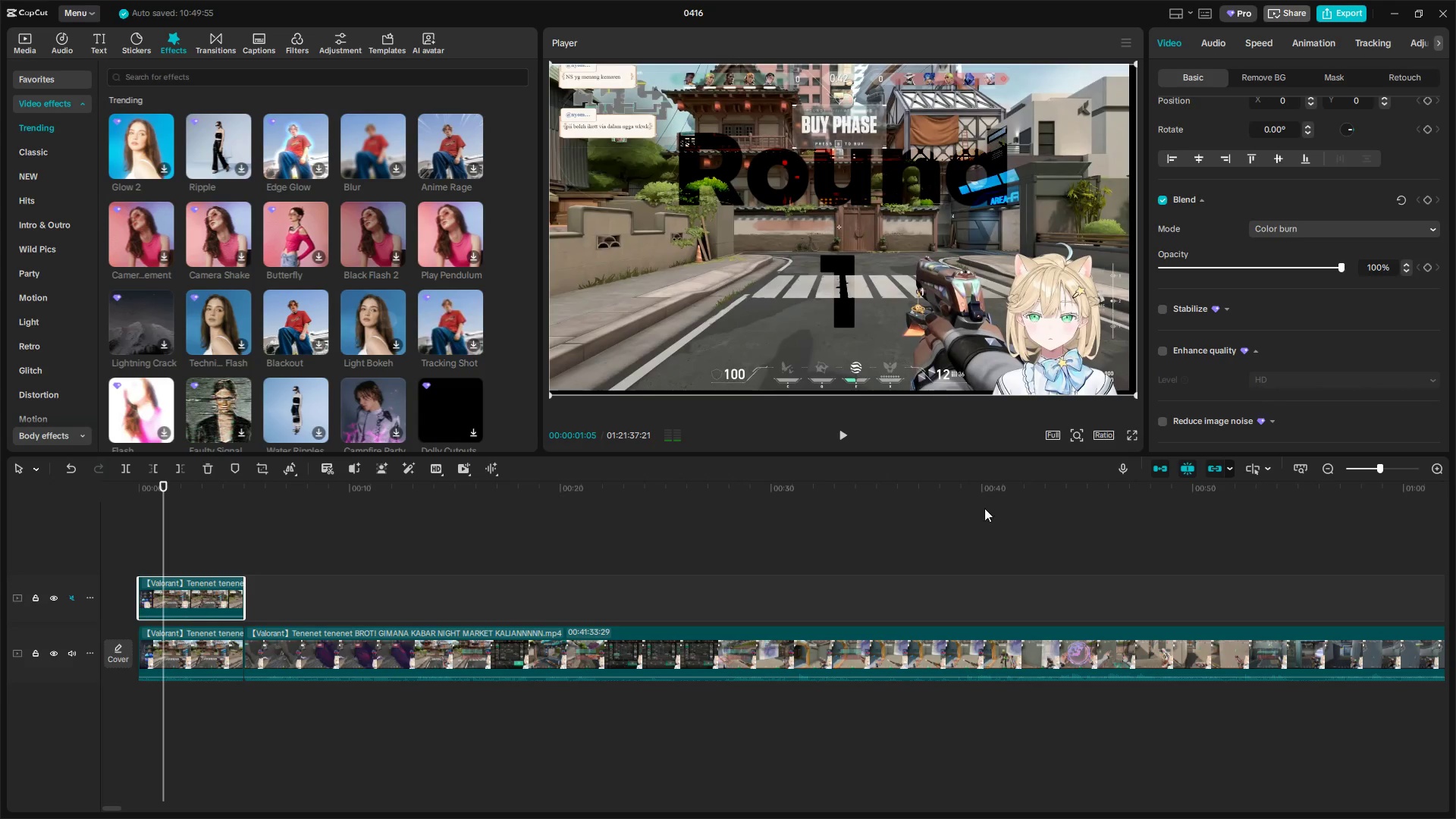 
left_click([1305, 227])
 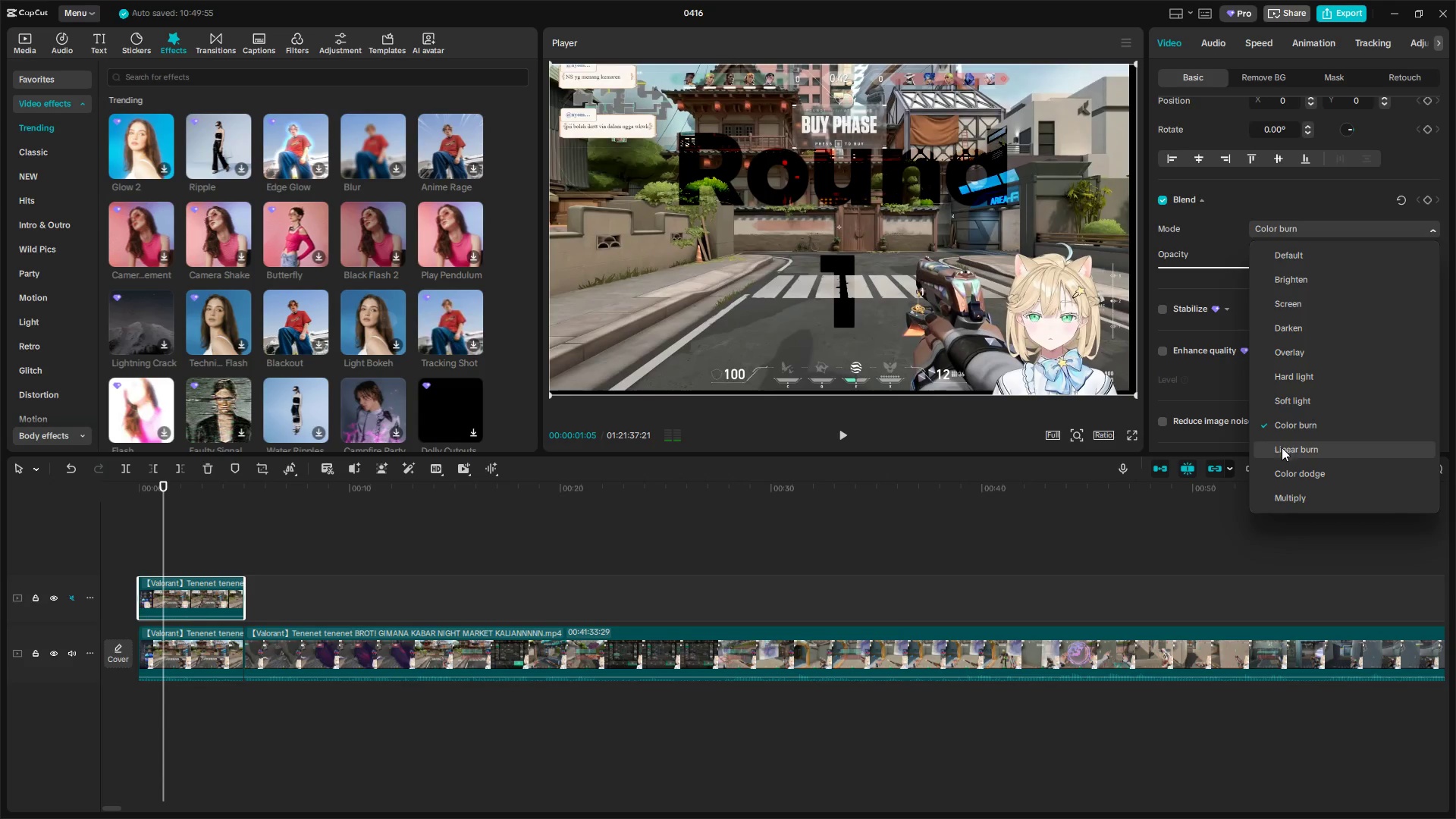 
left_click([1282, 450])
 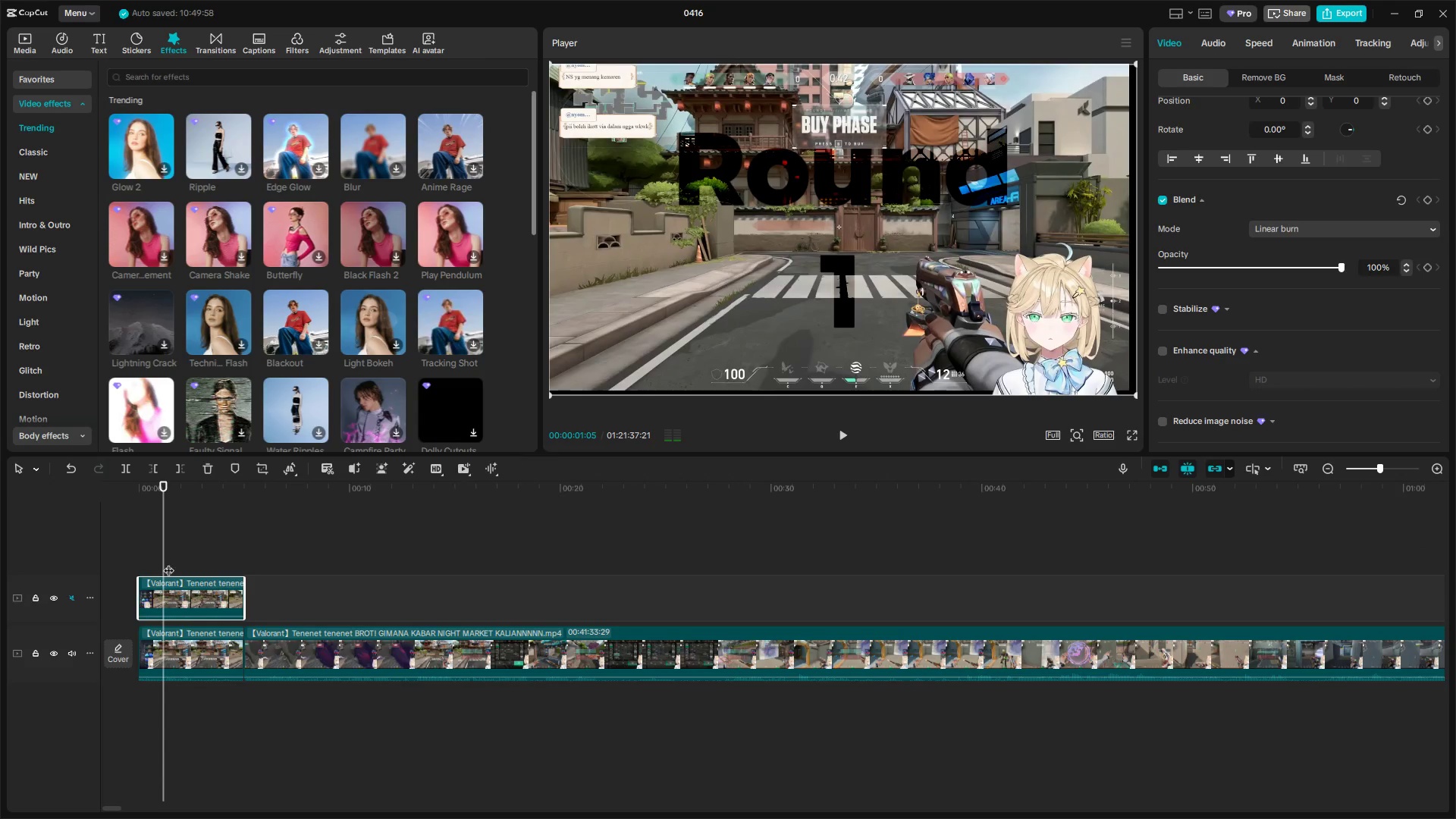 
left_click_drag(start_coordinate=[167, 558], to_coordinate=[108, 563])
 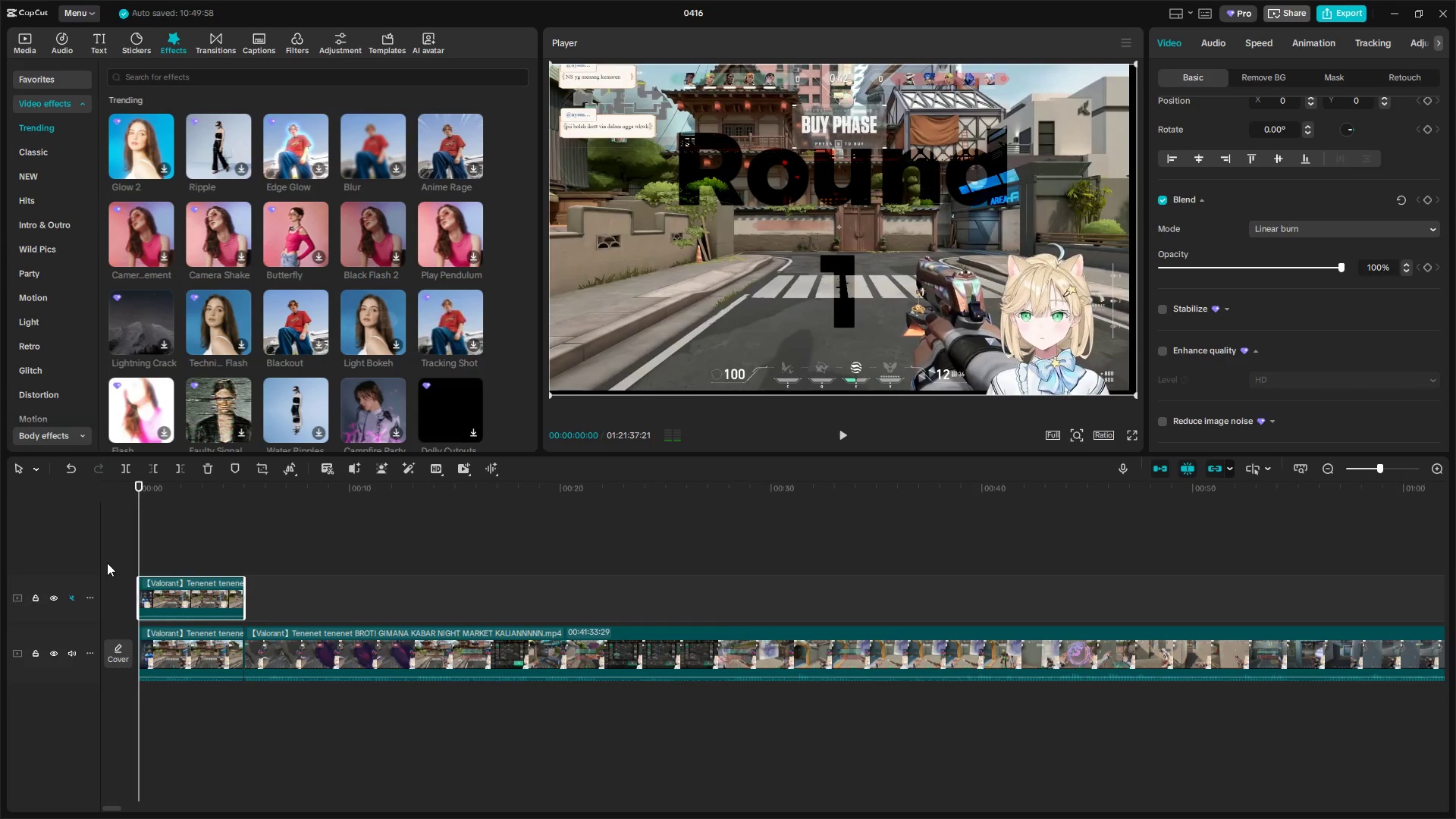 
key(Space)
 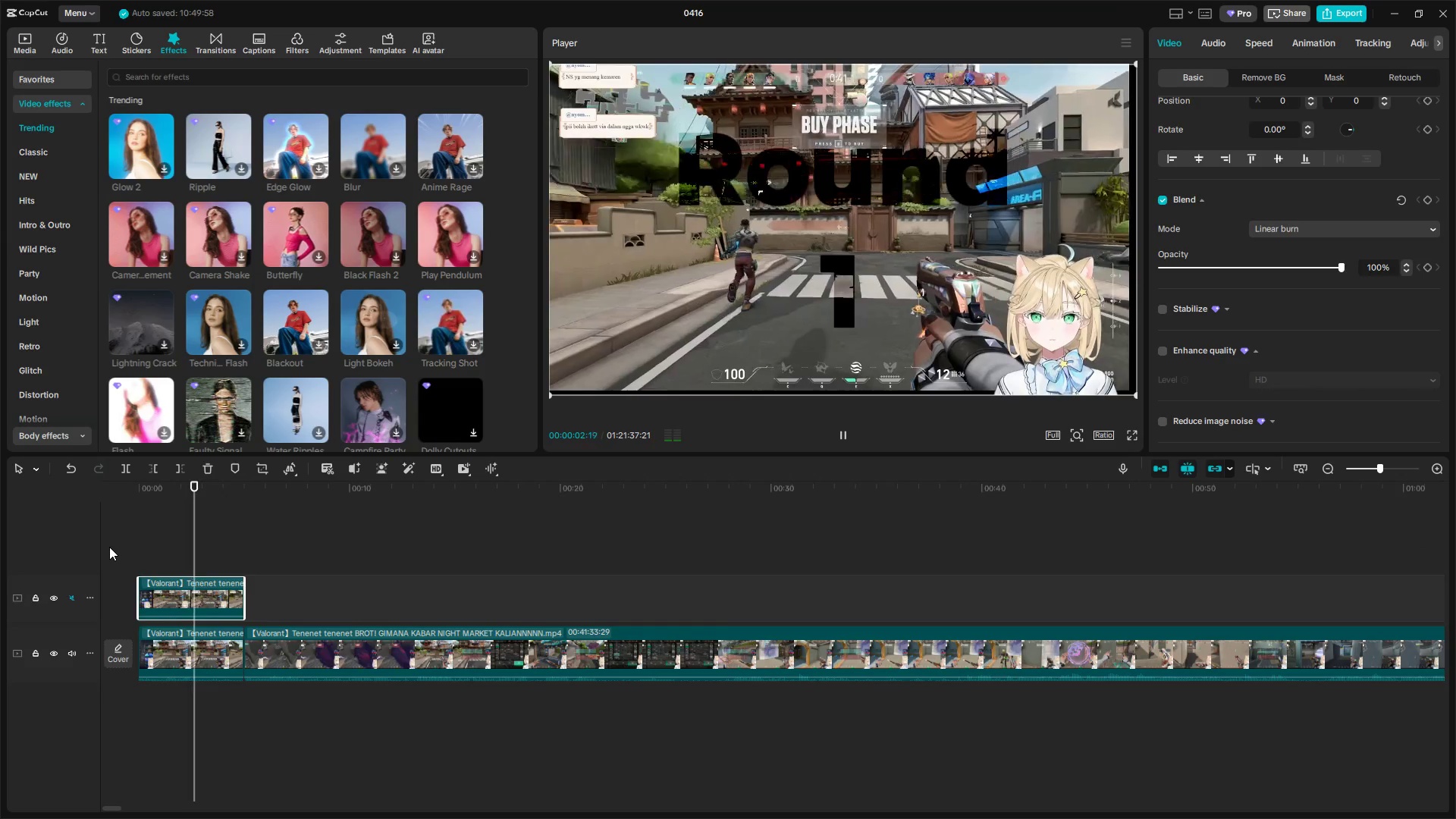 
key(Space)
 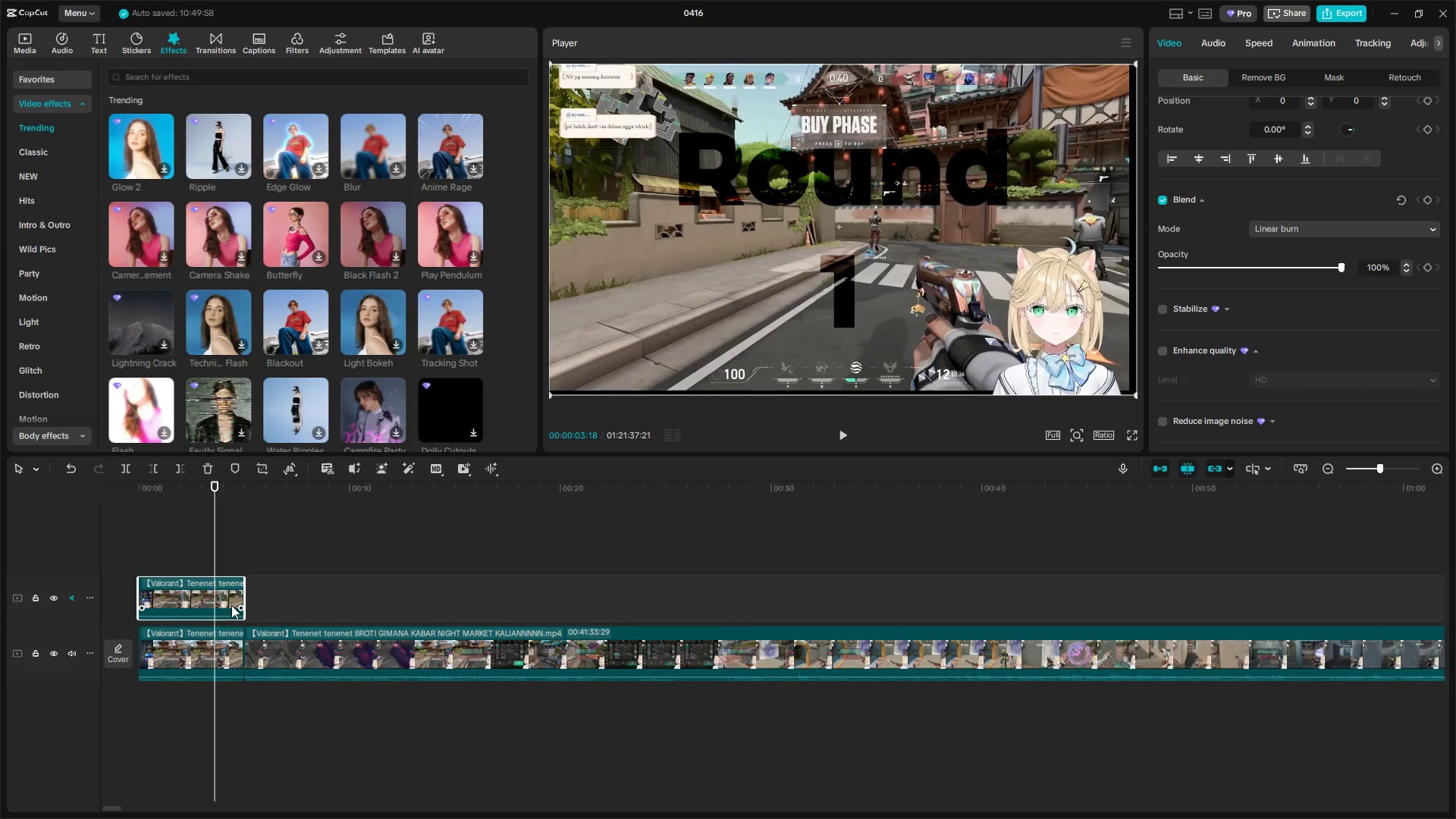 
left_click([216, 600])
 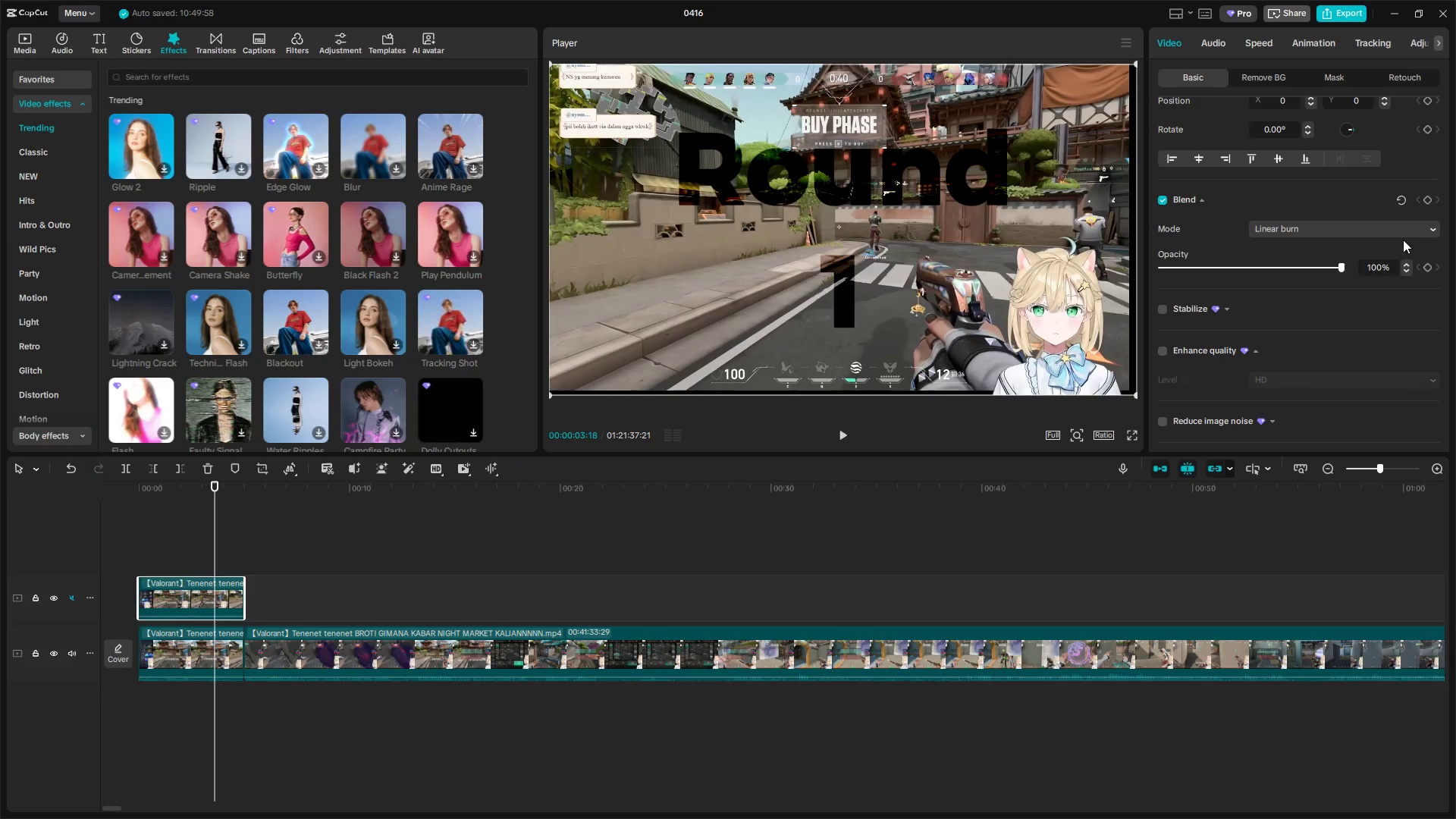 
left_click([1389, 229])
 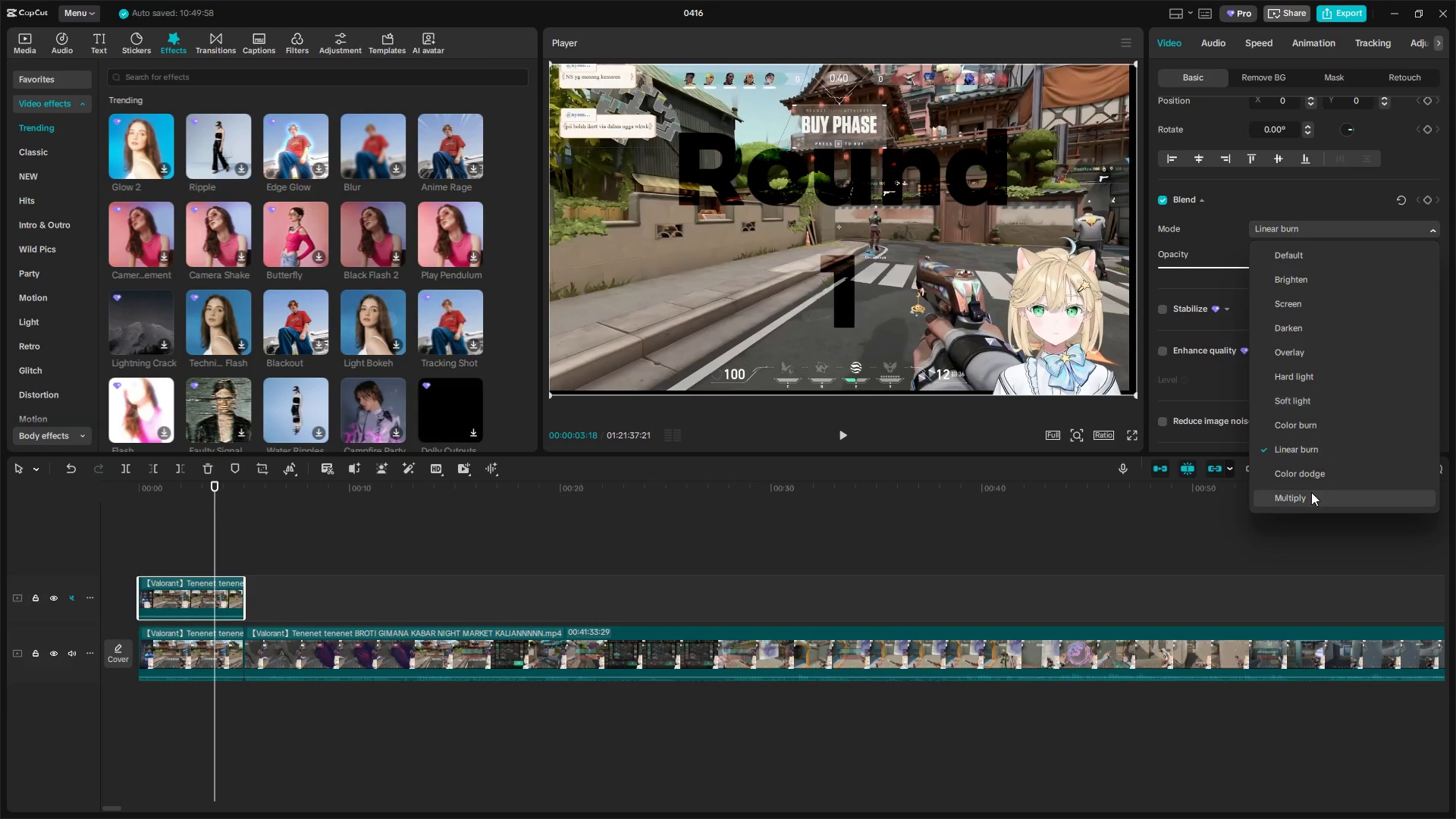 
left_click([1313, 472])
 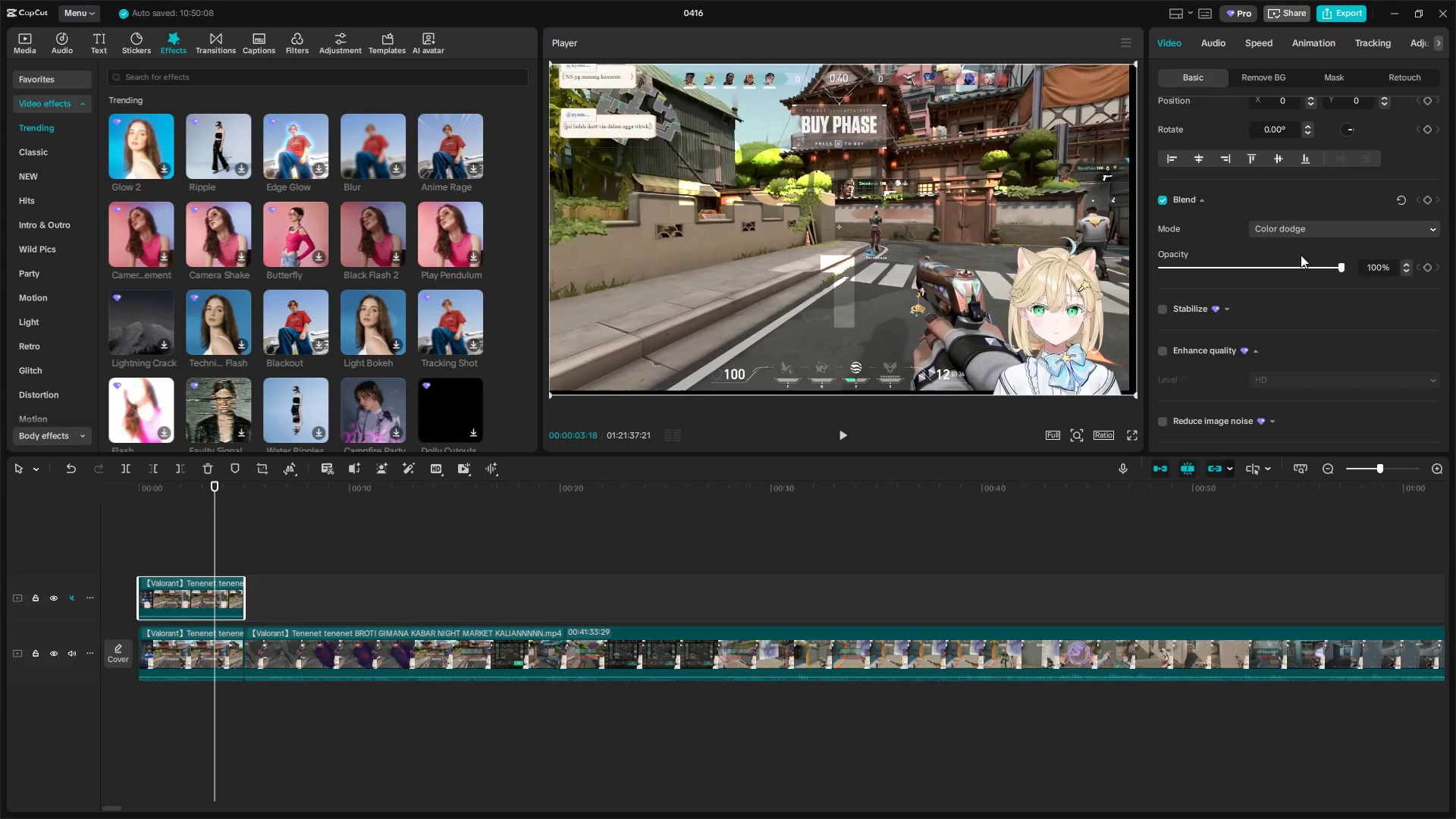 
left_click([1313, 234])
 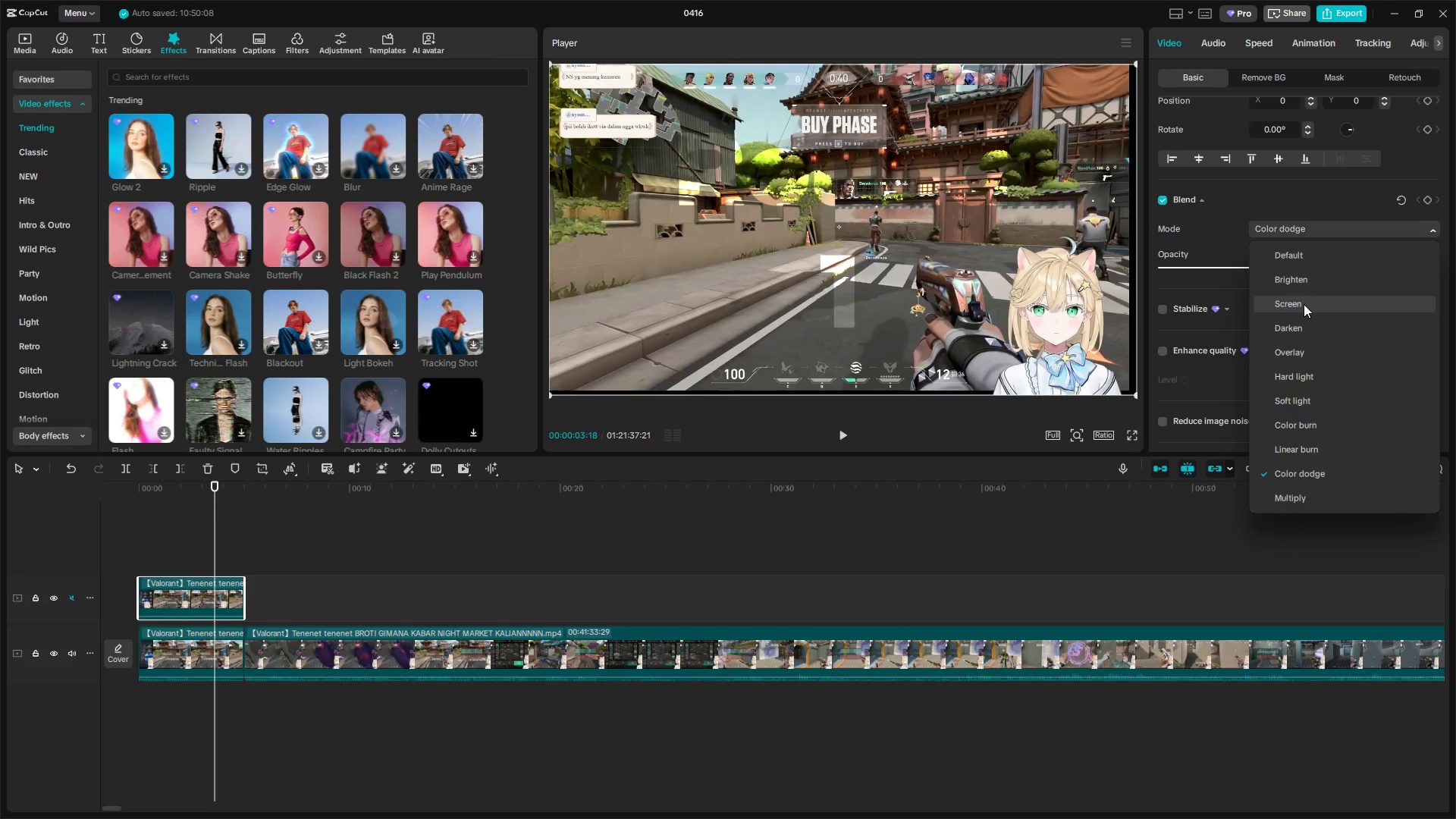 
left_click([1303, 324])
 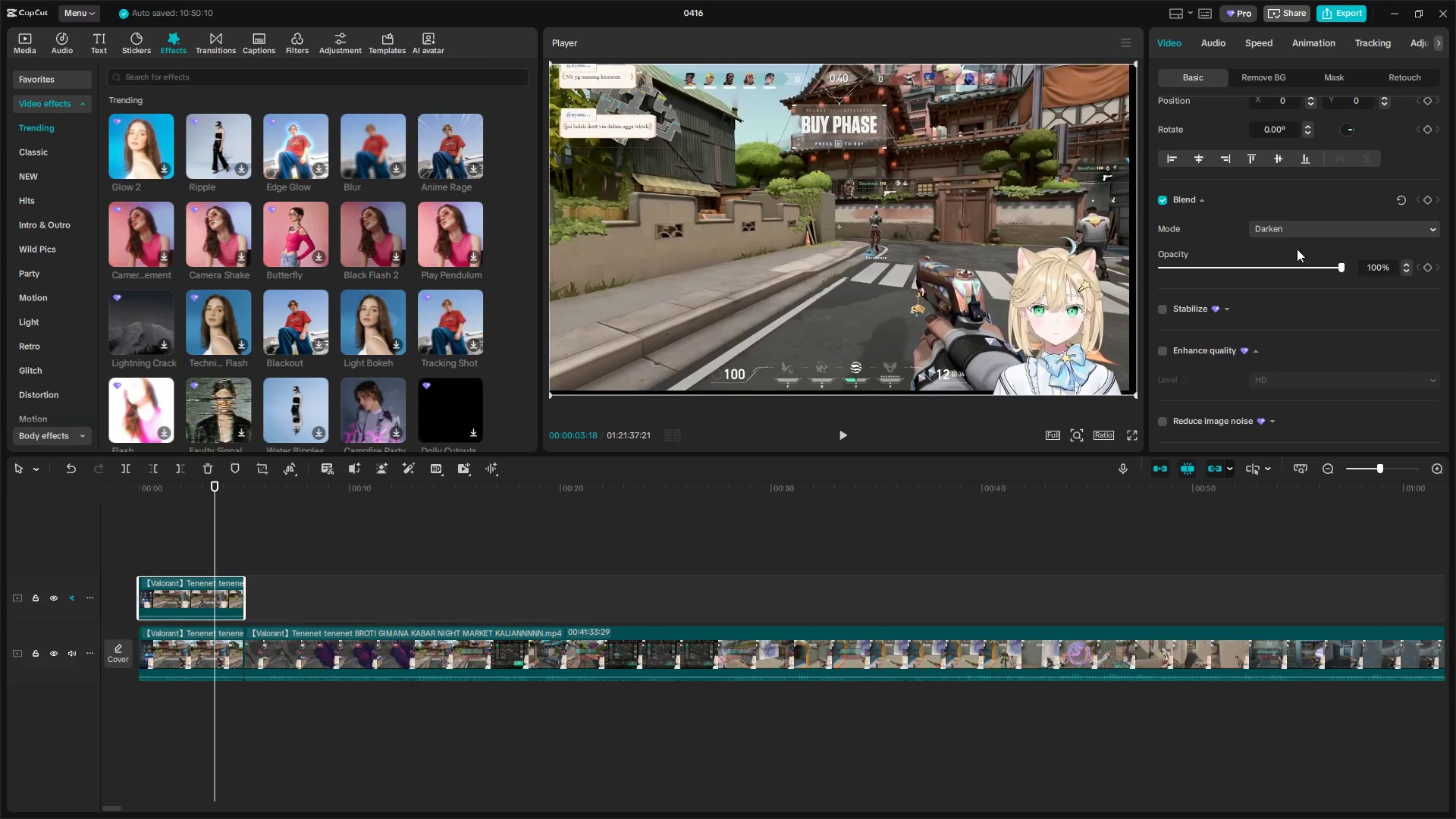 
left_click([1294, 232])
 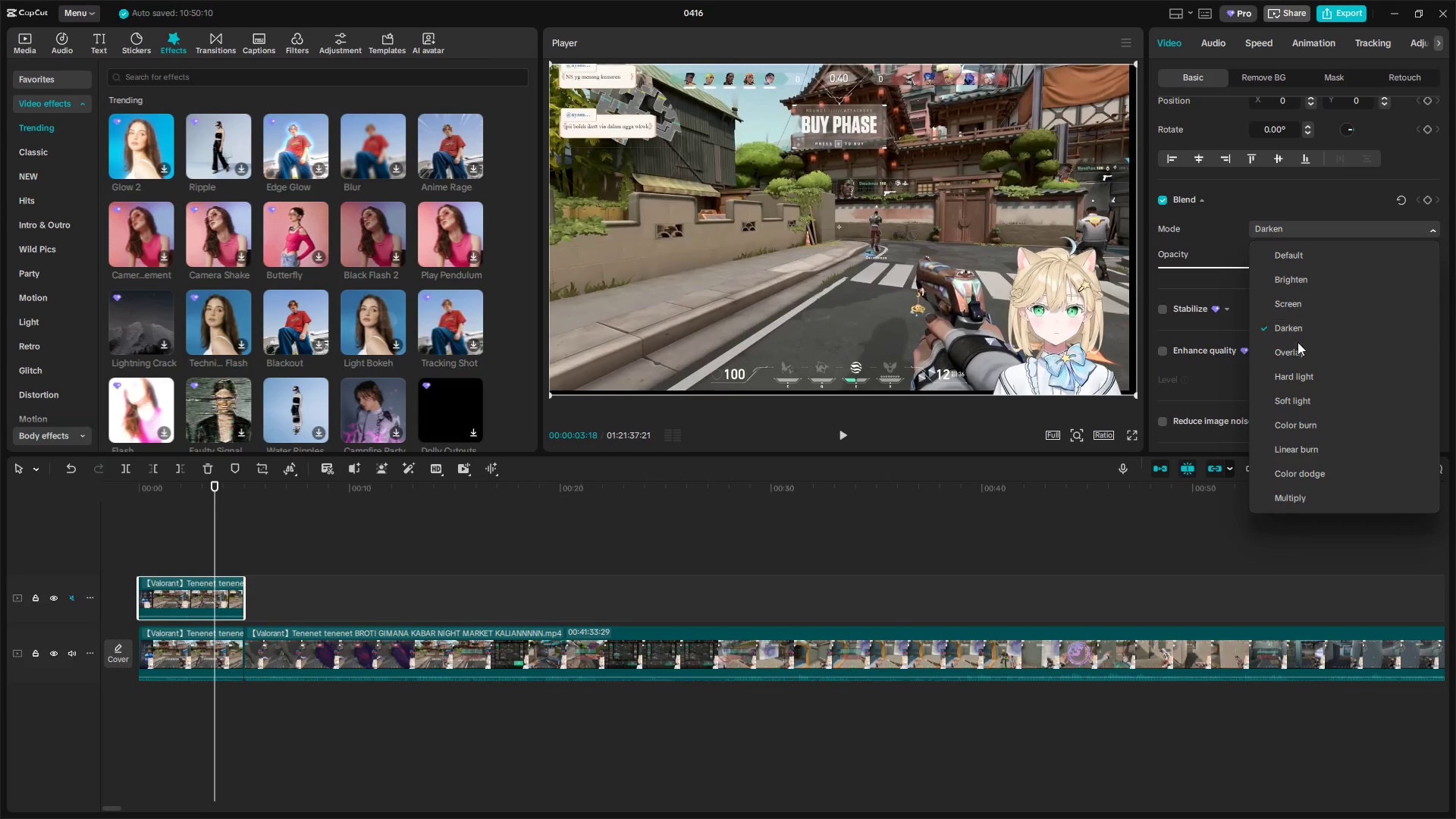 
left_click([1298, 353])
 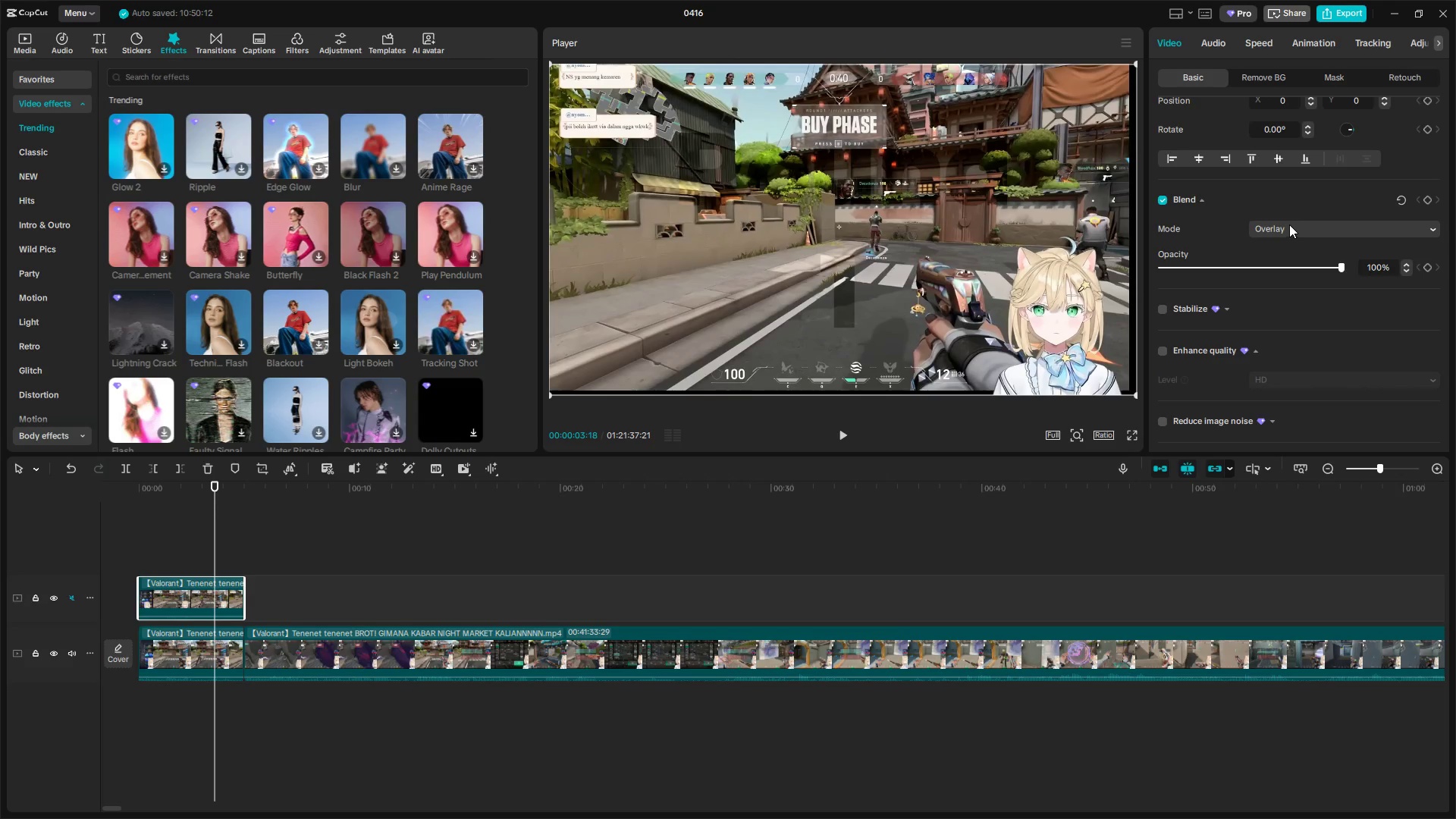 
left_click([1289, 223])
 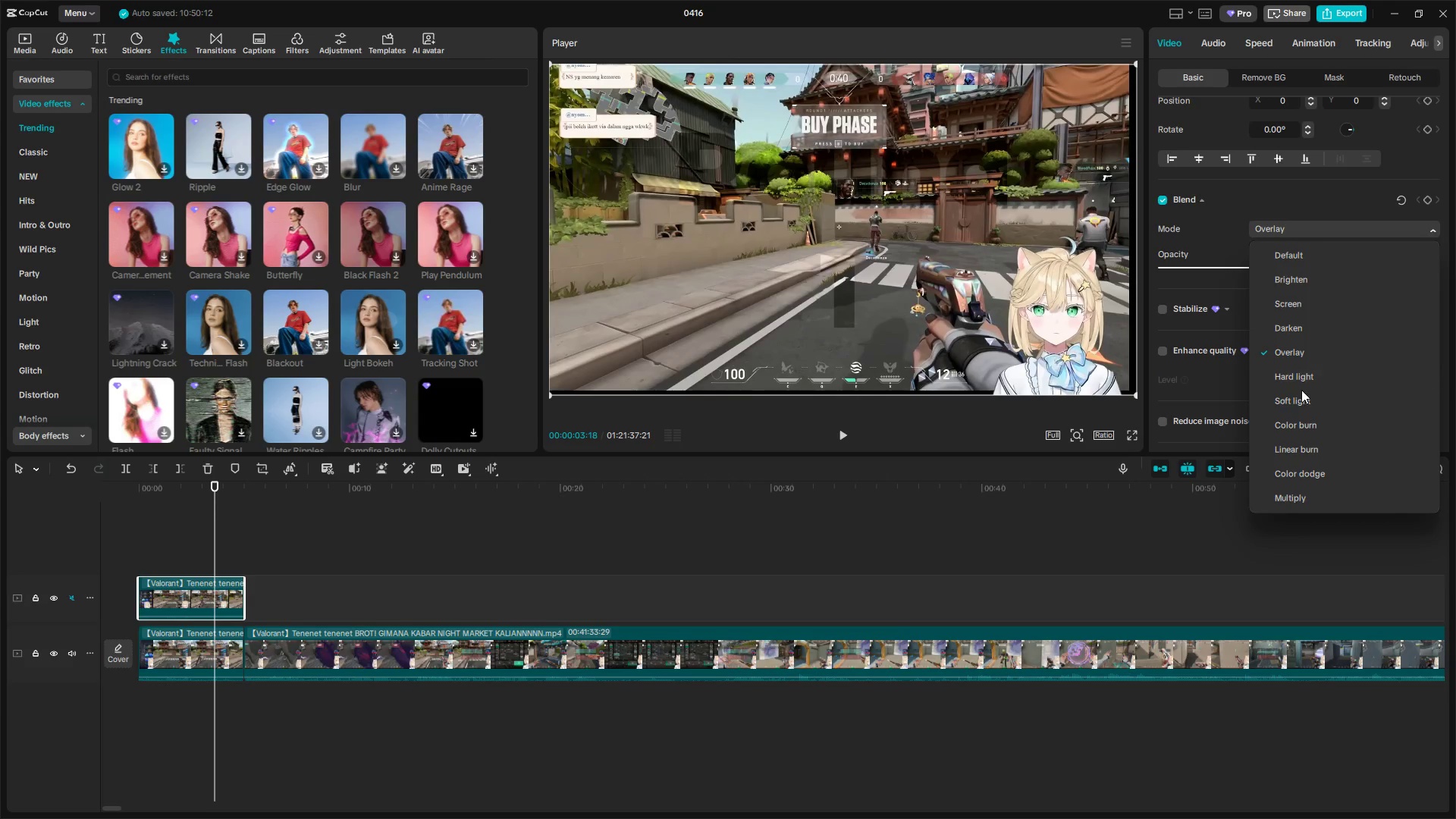 
left_click([1301, 378])
 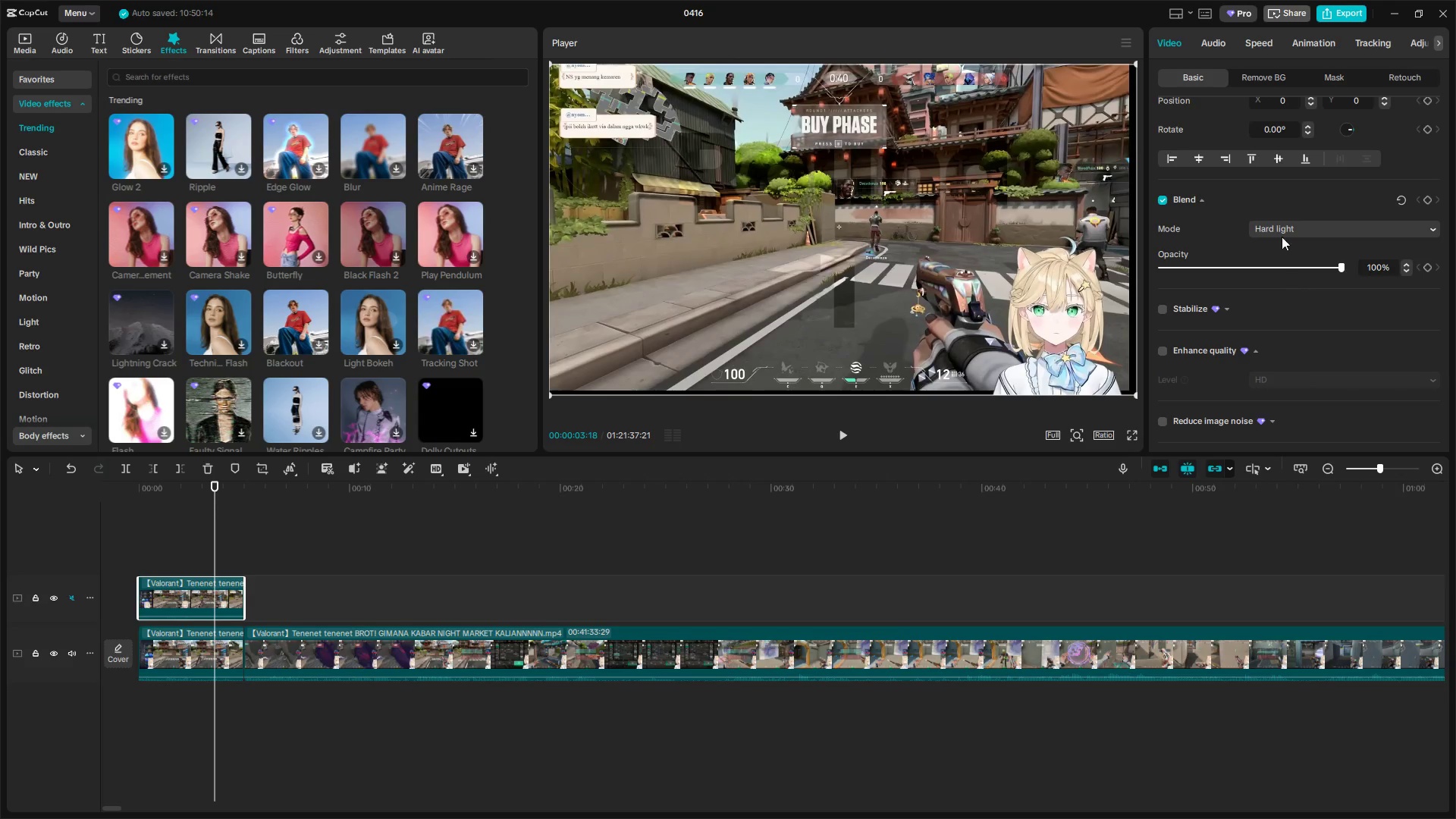 
left_click([1281, 228])
 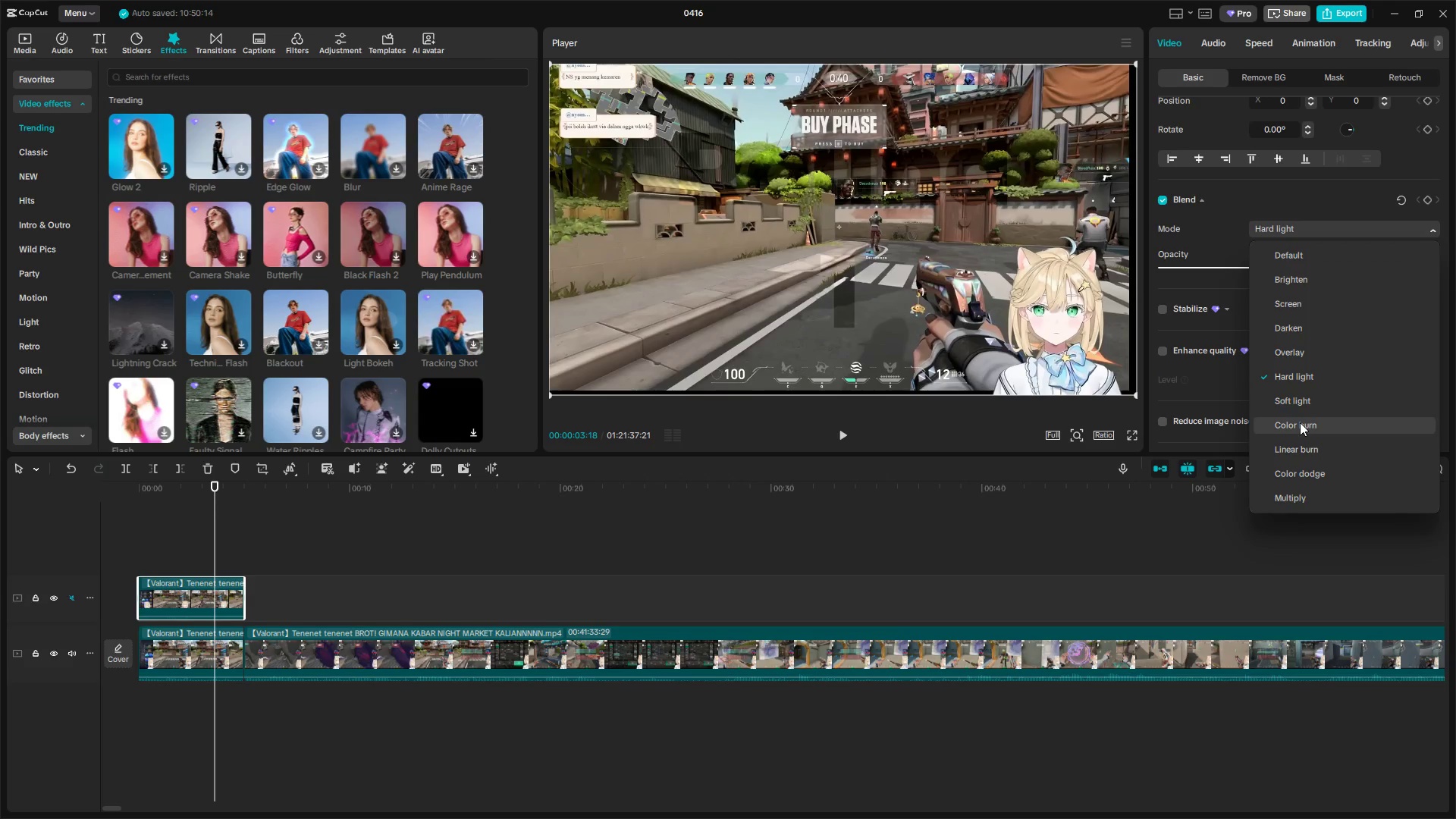 
left_click([1302, 450])
 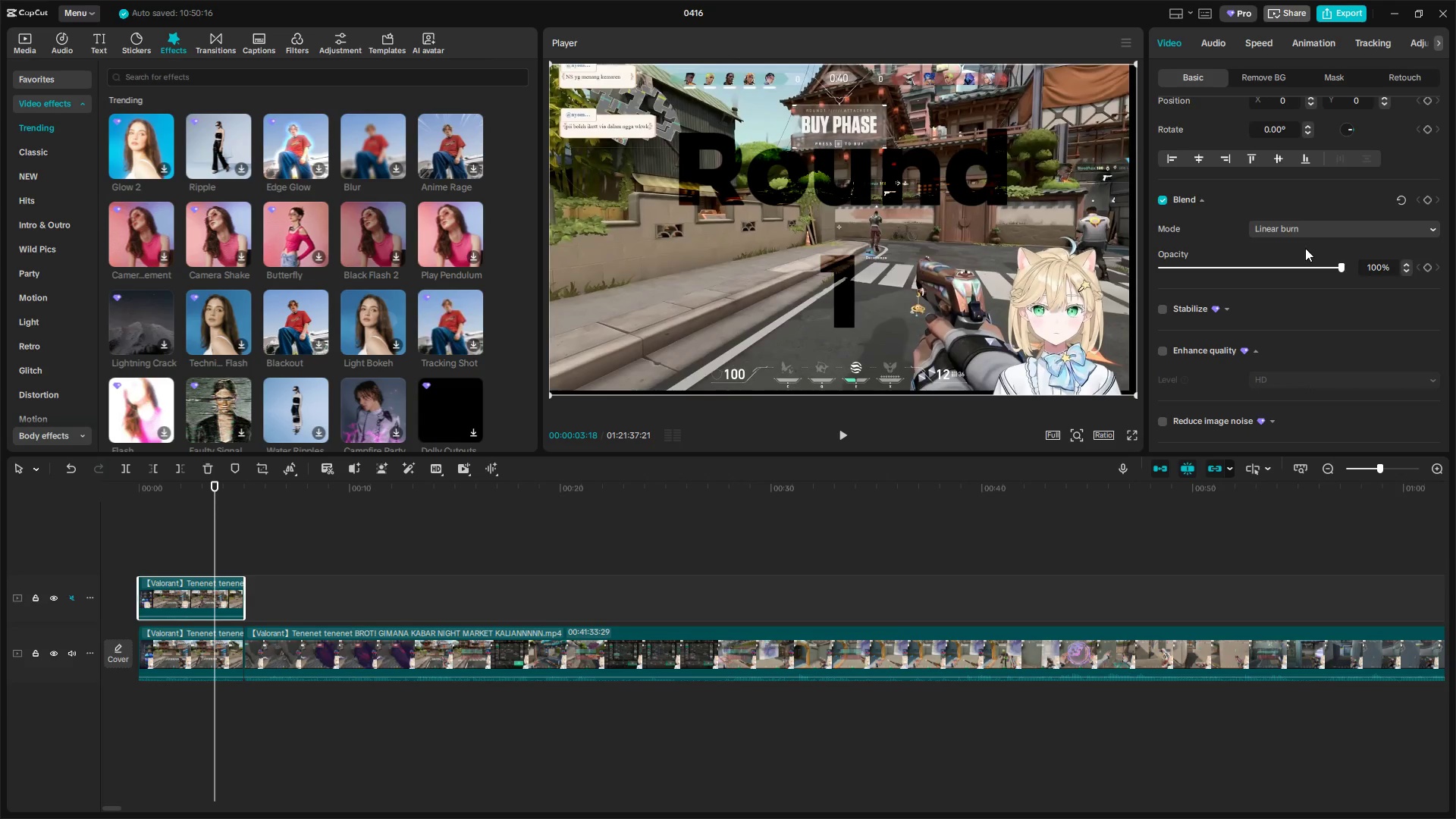 
key(Space)
 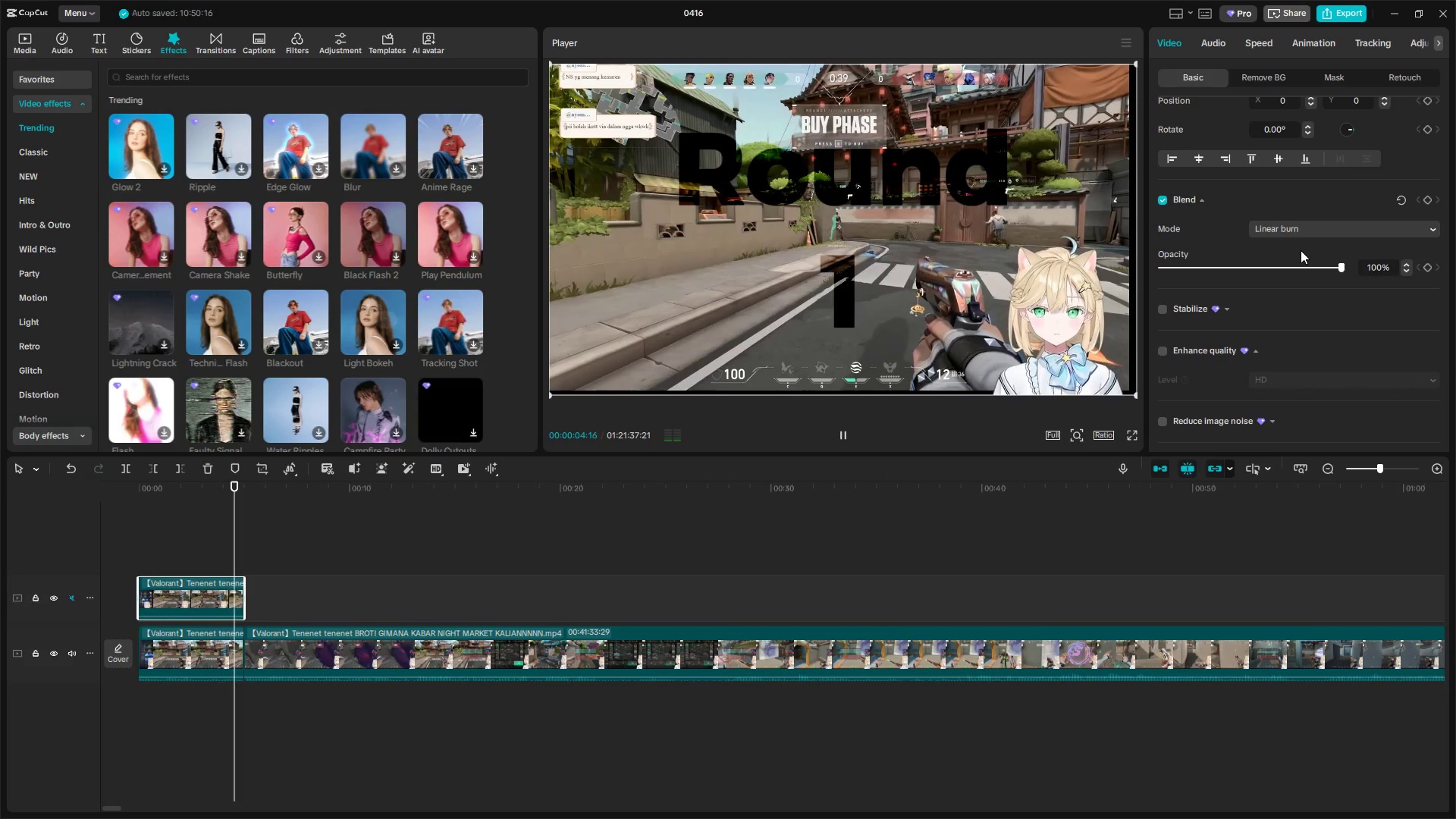 
key(Space)
 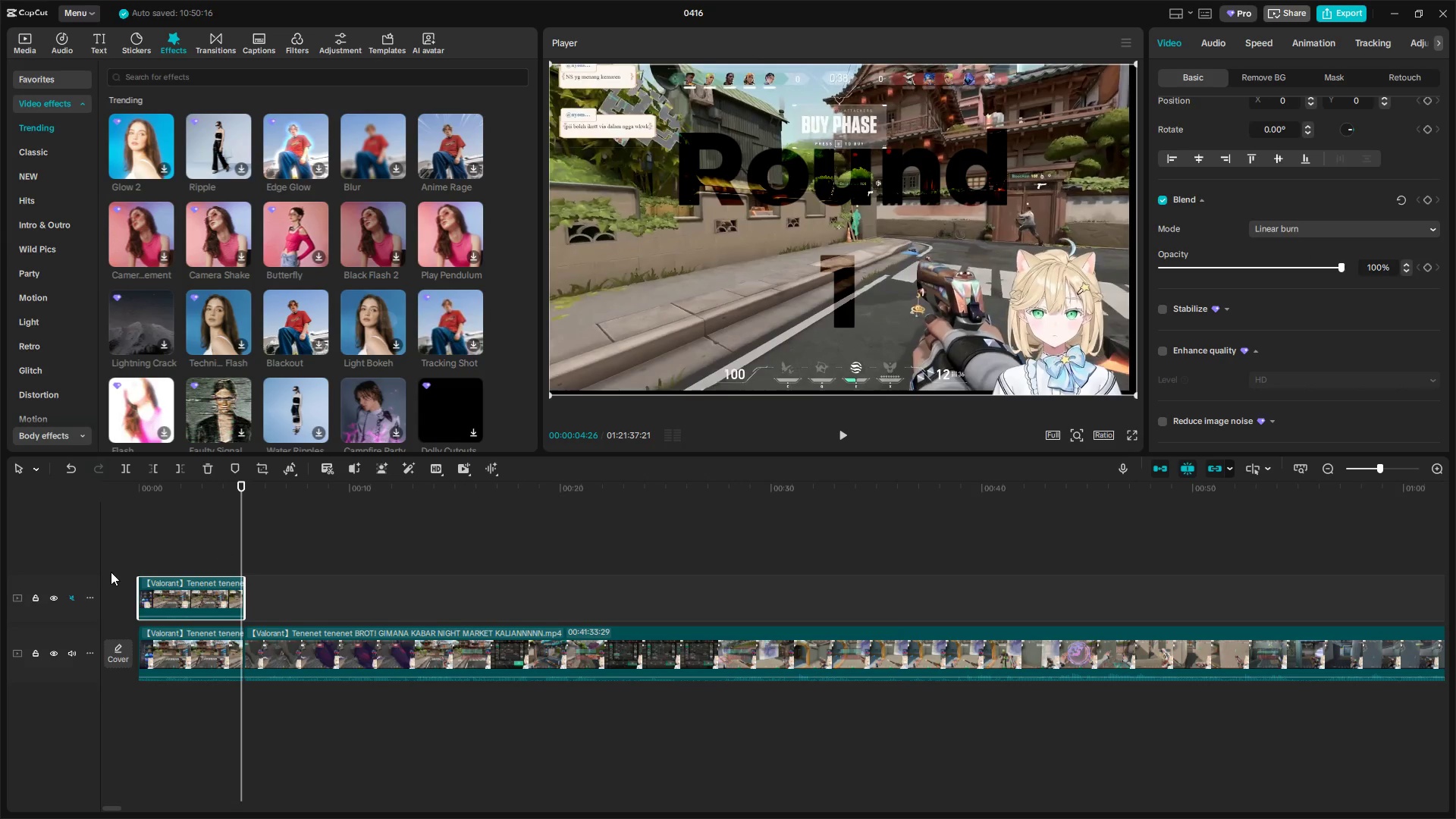 
left_click([191, 565])
 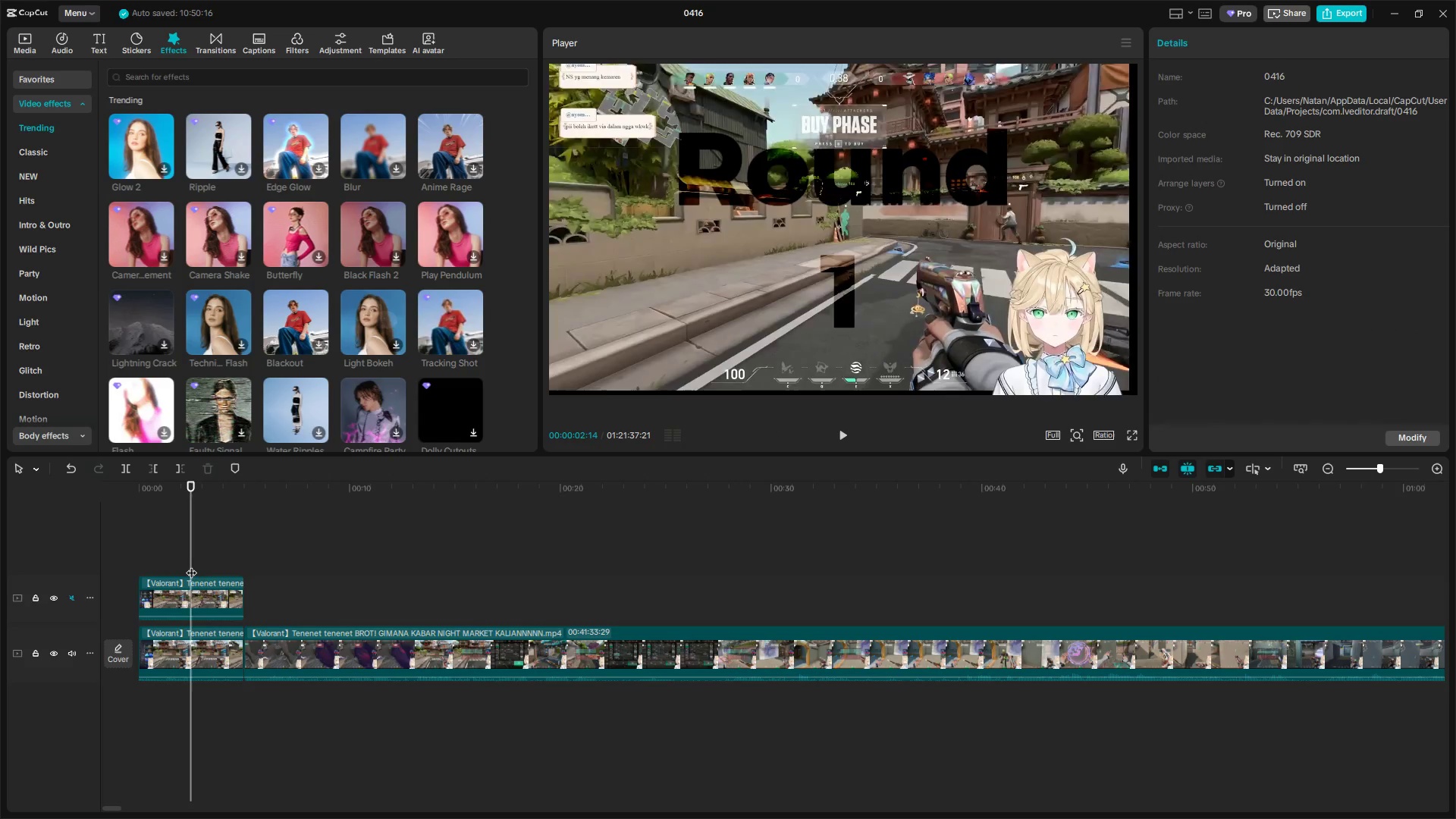 
left_click_drag(start_coordinate=[189, 565], to_coordinate=[124, 574])
 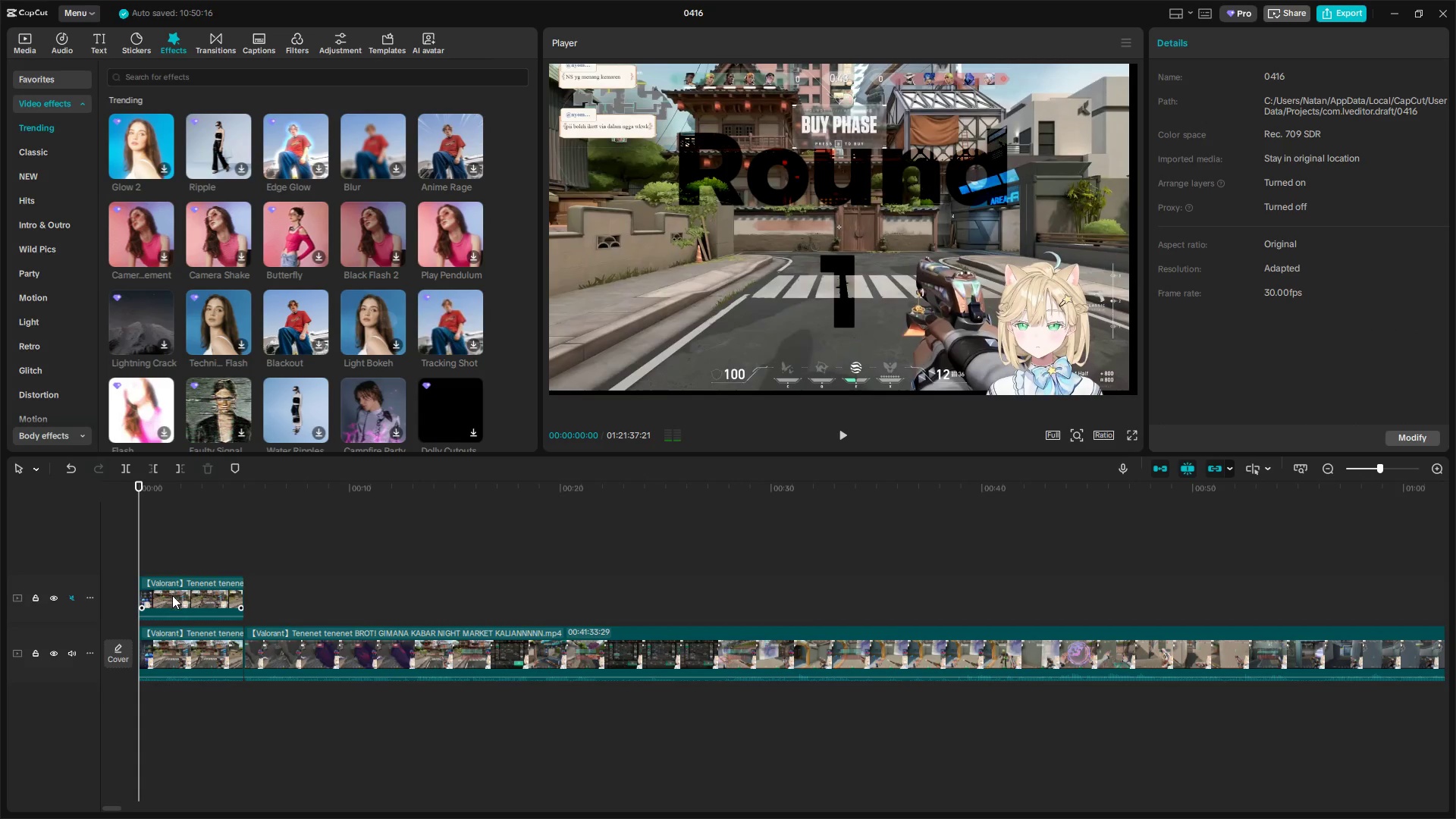 
left_click([180, 600])
 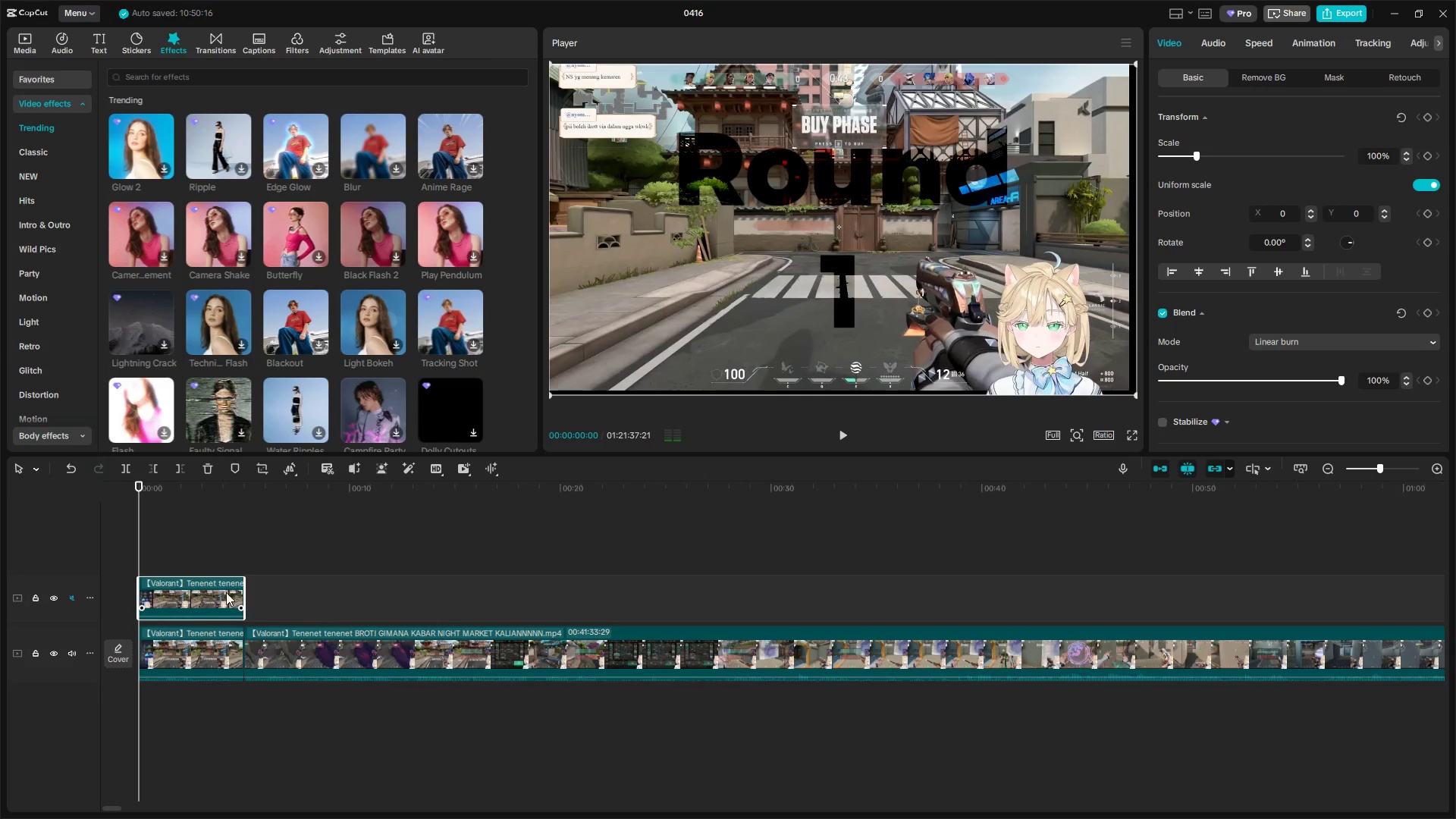 
left_click_drag(start_coordinate=[141, 598], to_coordinate=[164, 601])
 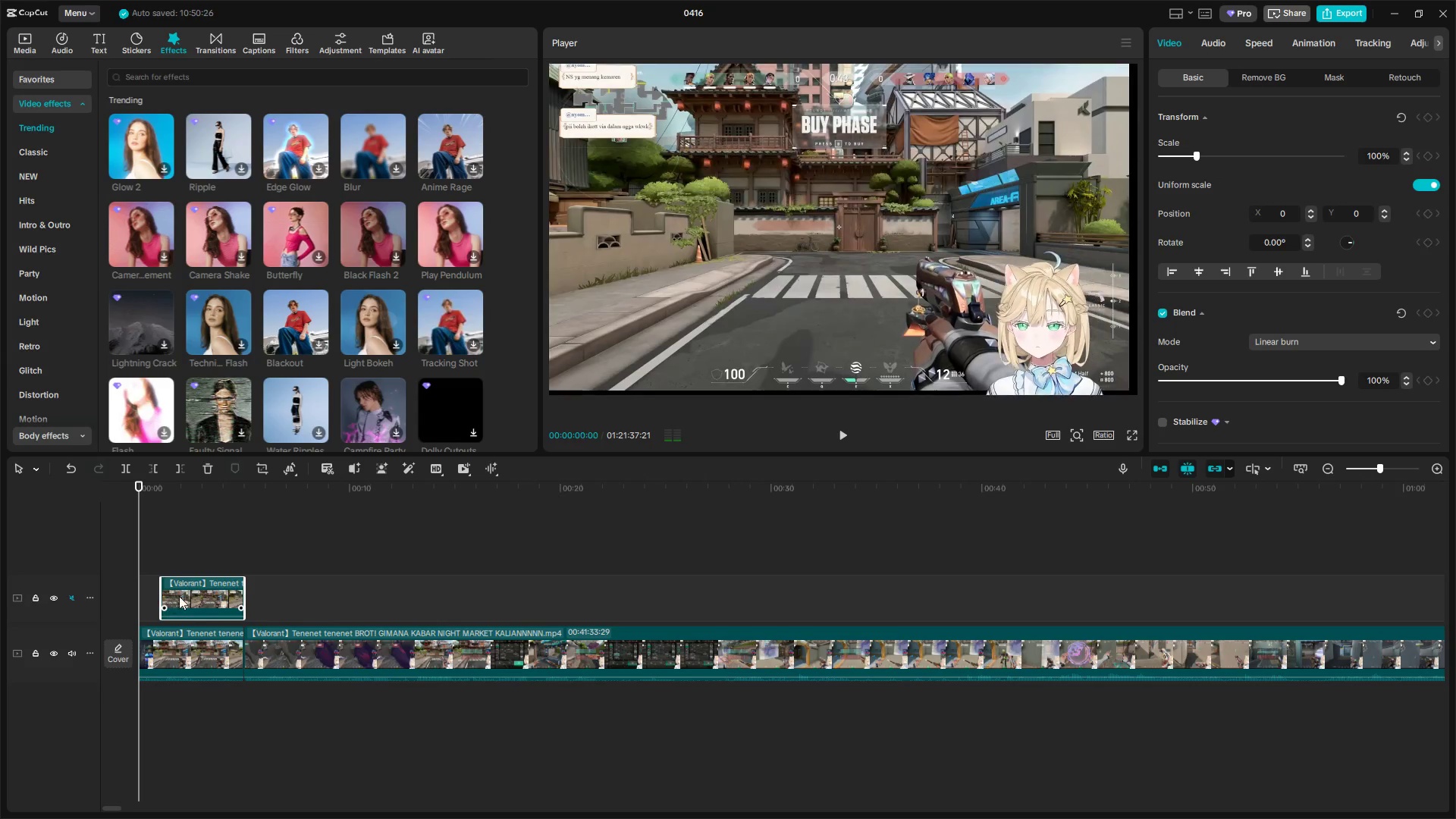 
key(Space)
 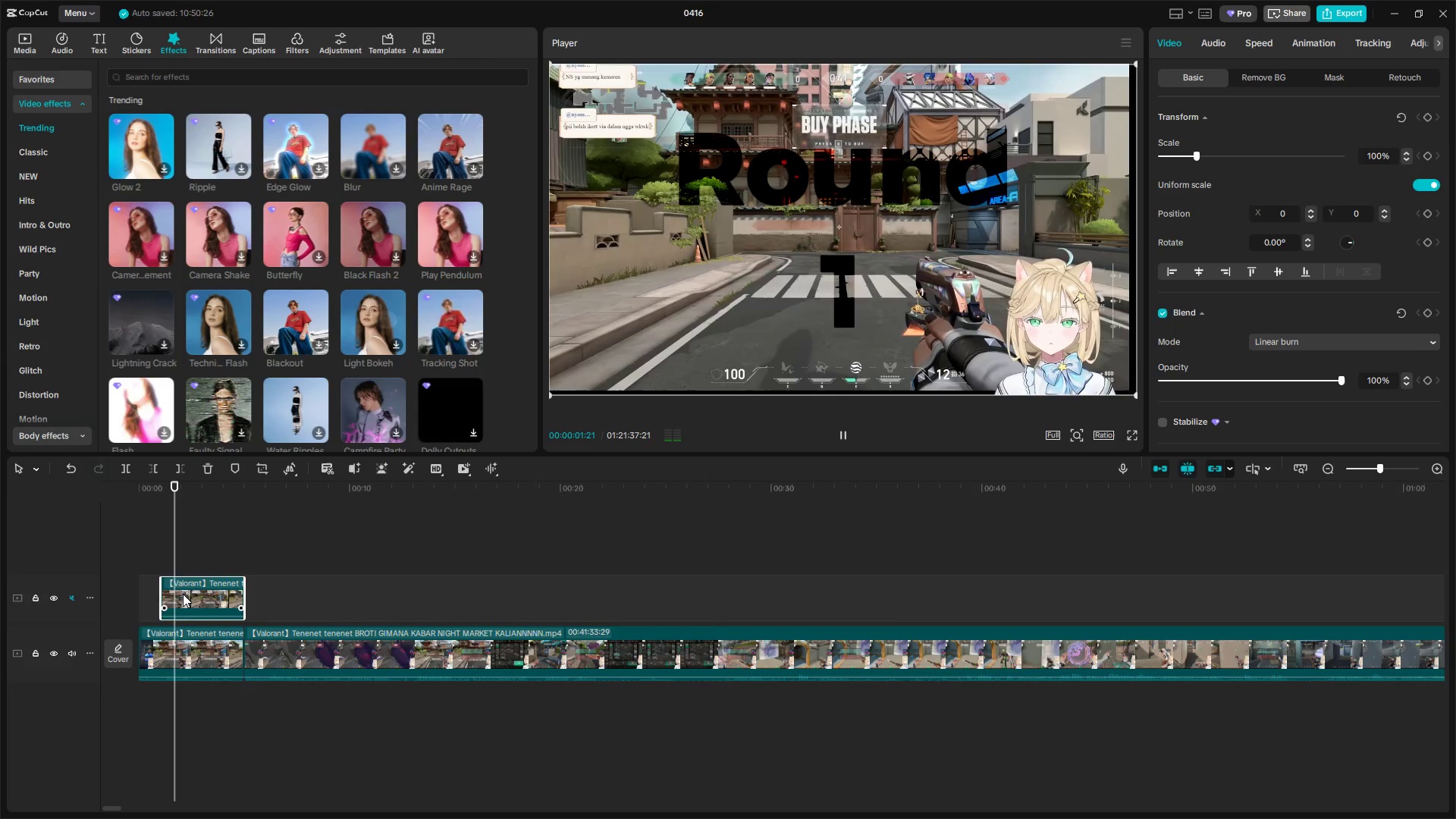 
key(Space)
 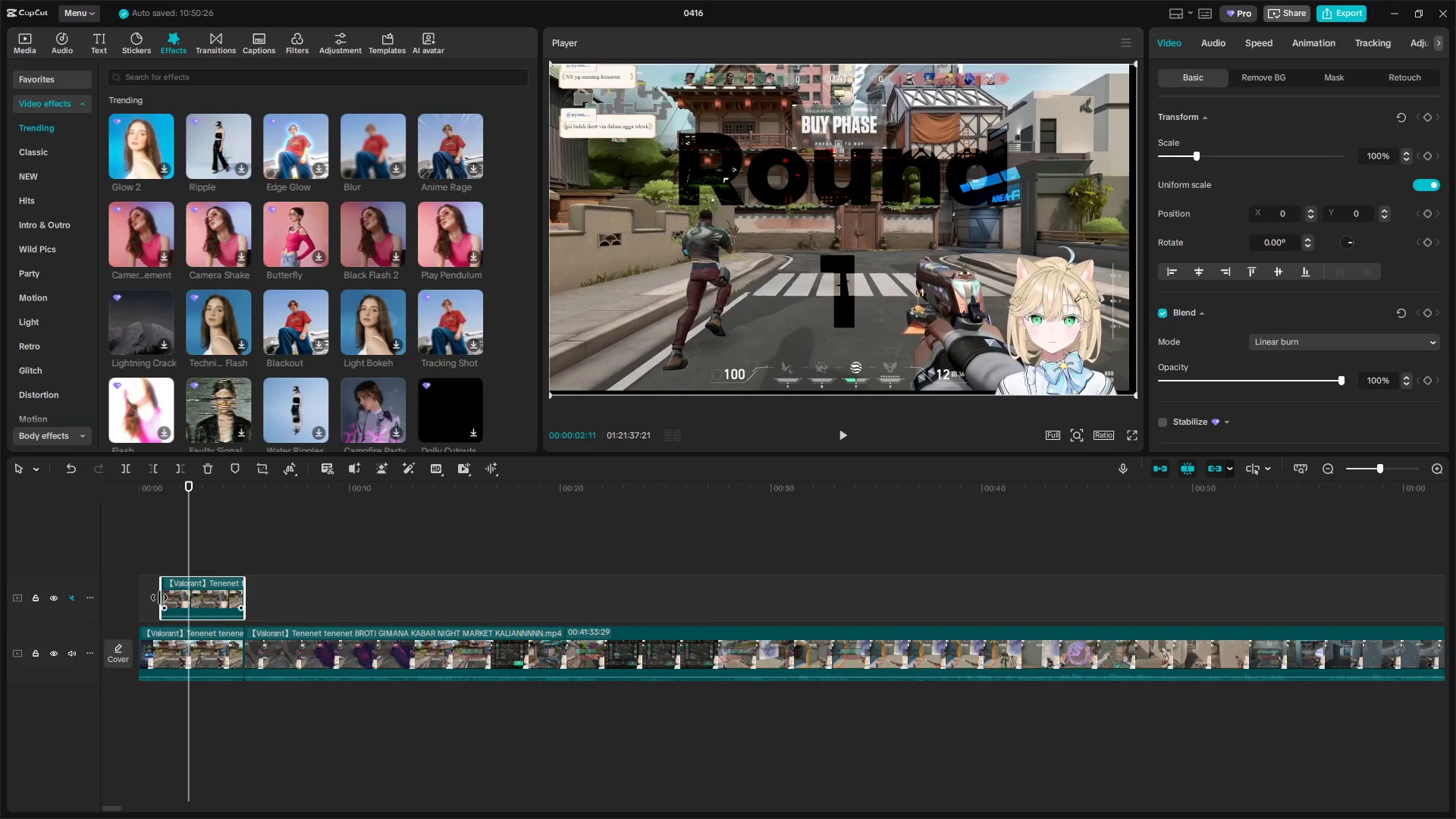 
left_click([145, 553])
 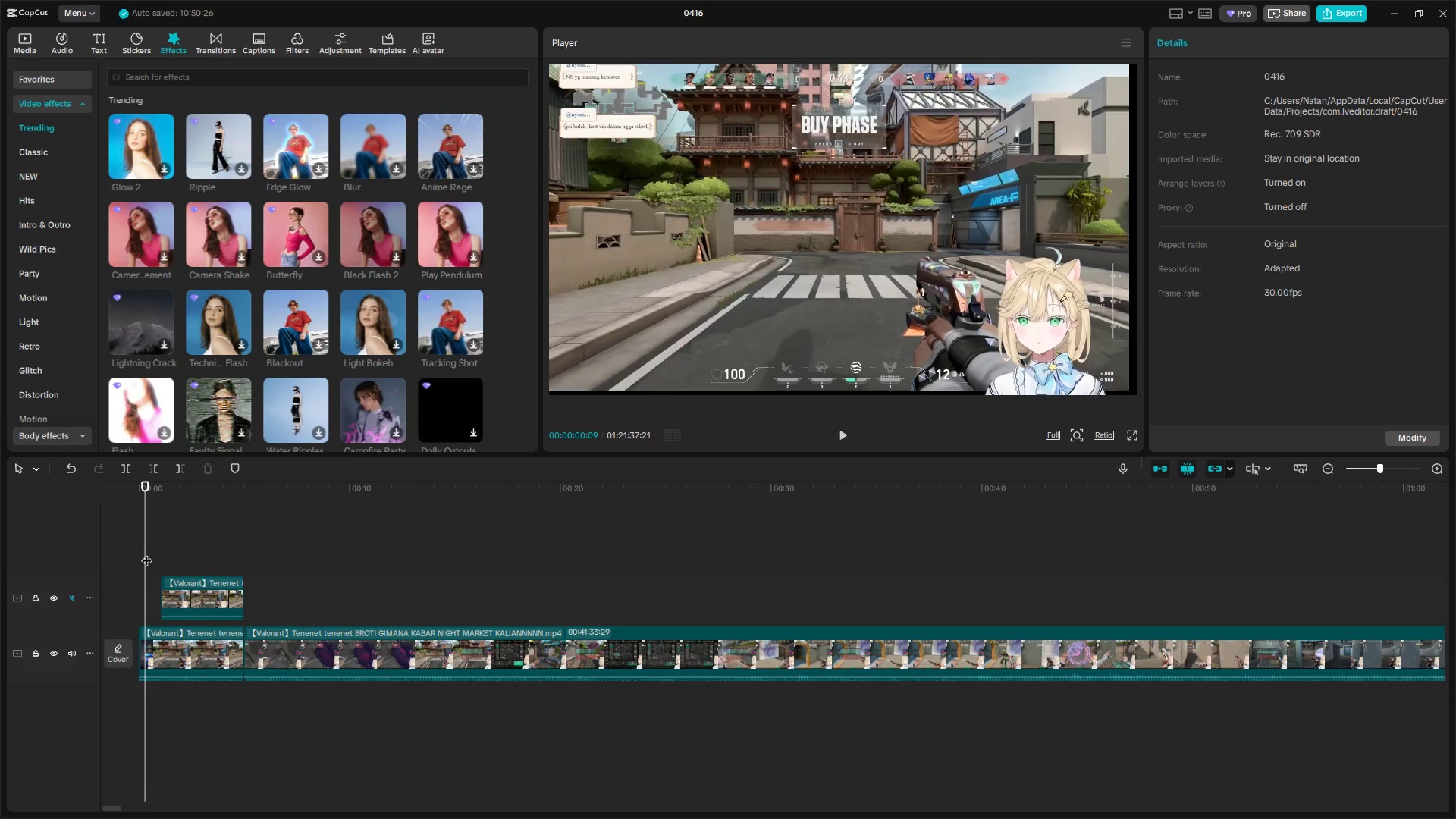 
key(Space)
 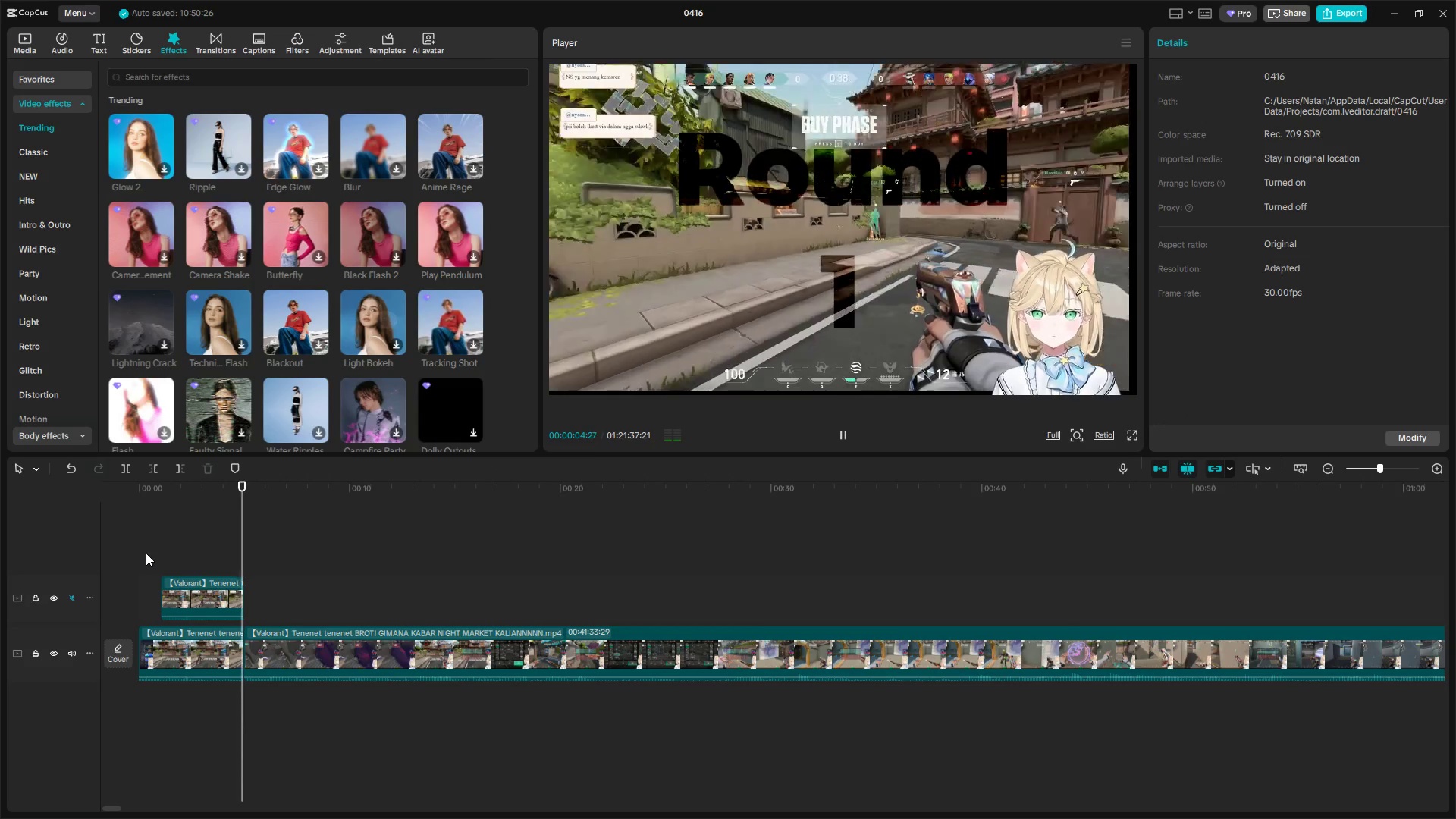 
wait(6.2)
 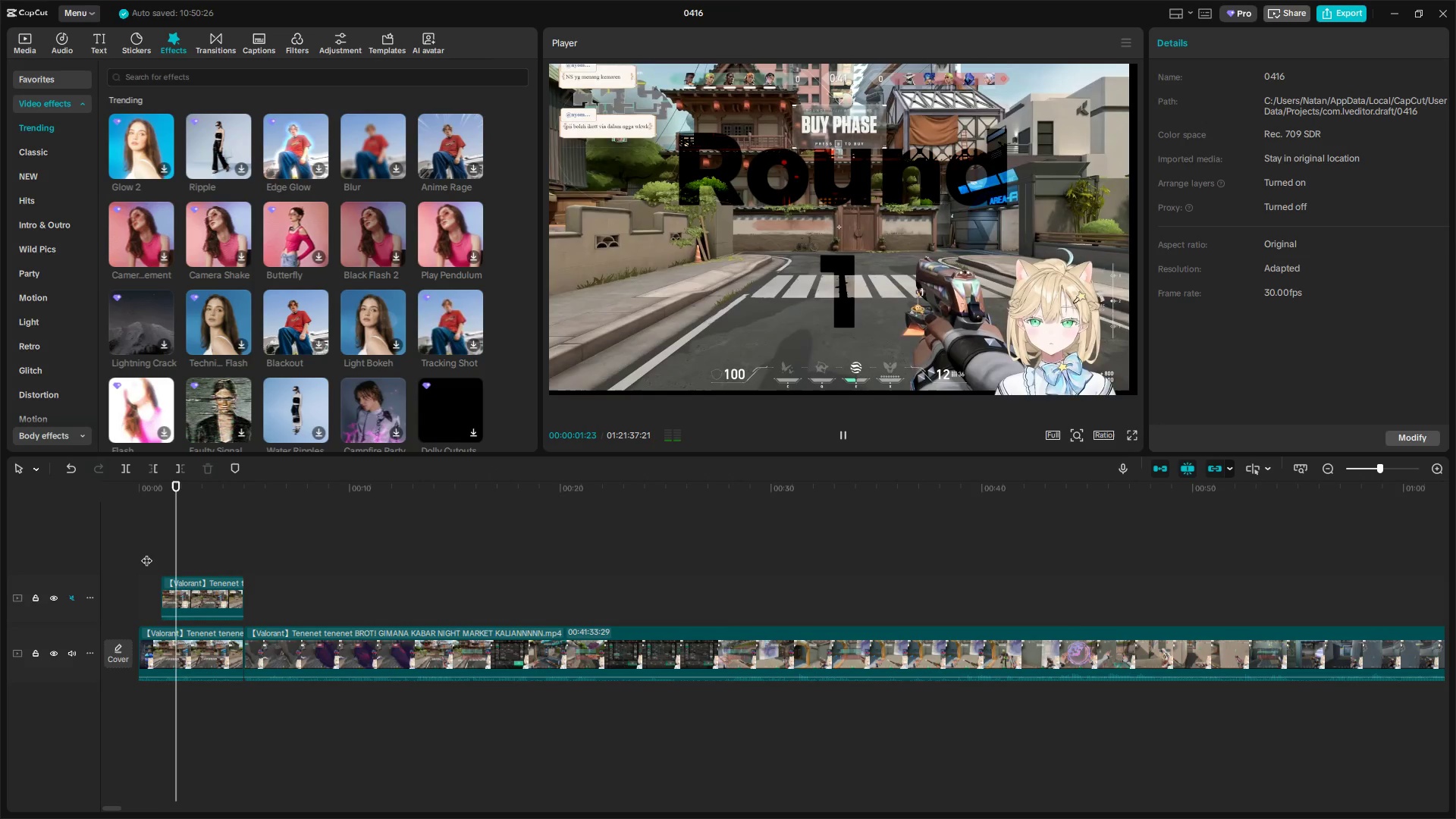 
key(Space)
 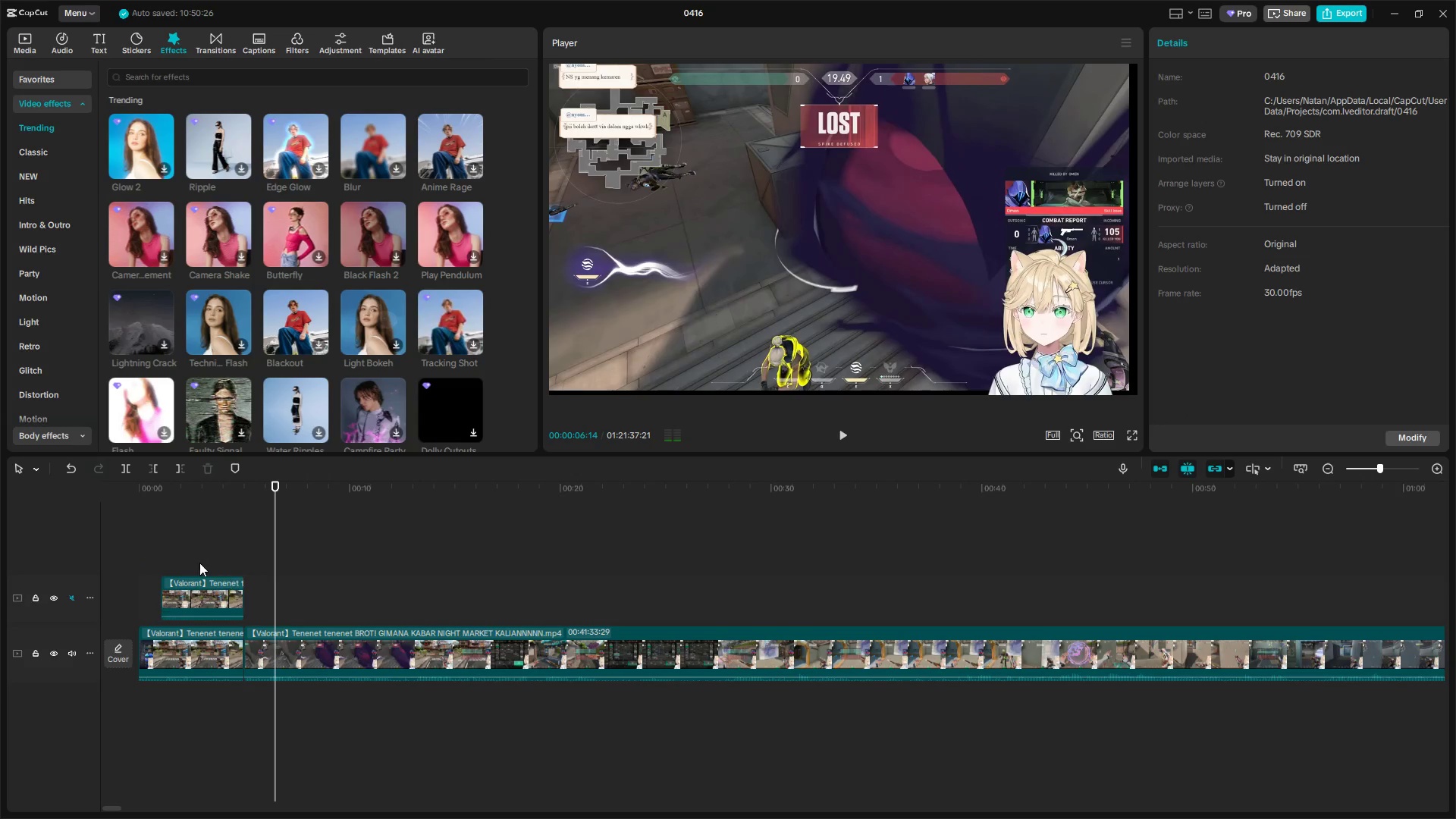 
left_click([196, 562])
 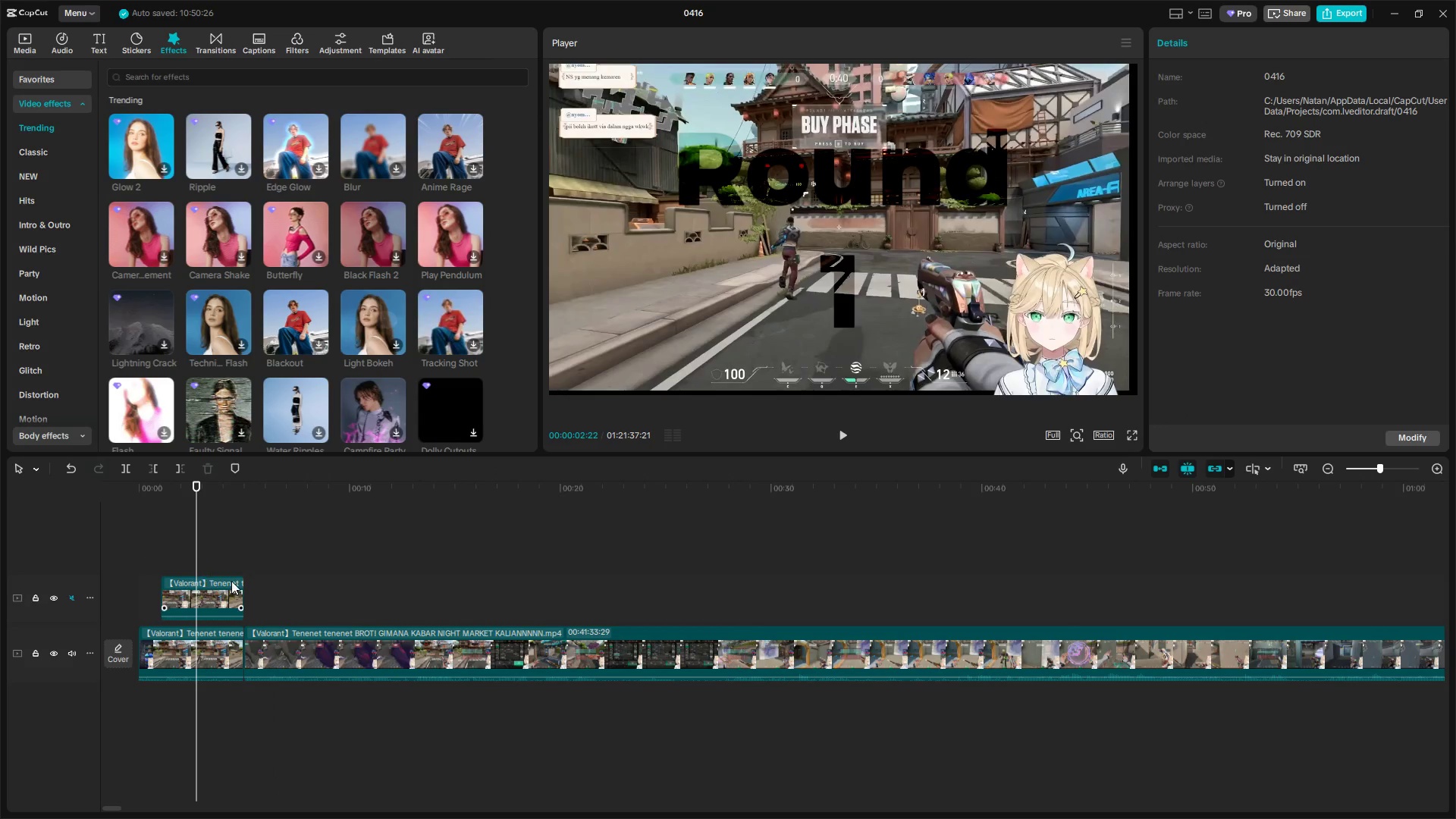 
key(Space)
 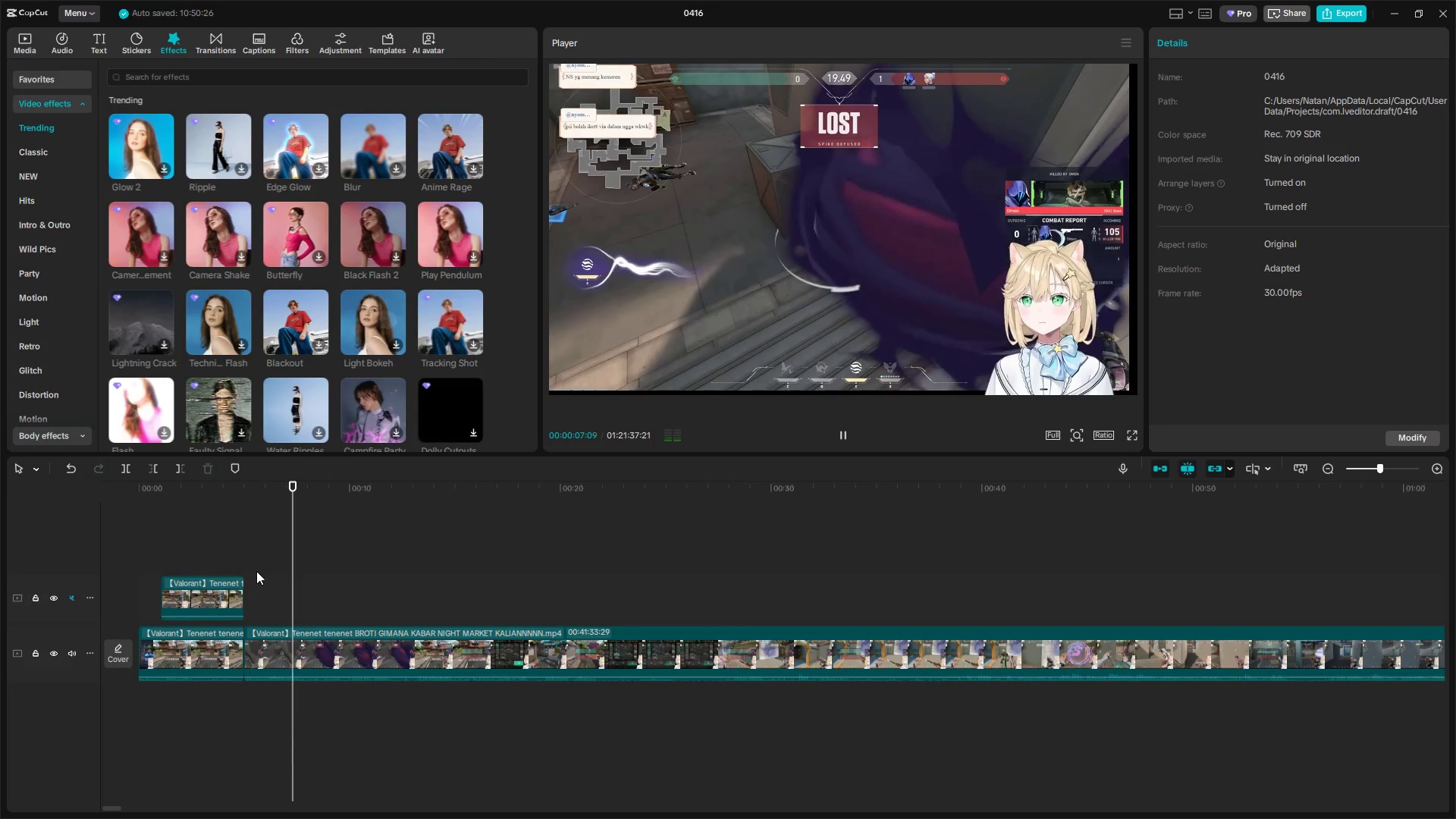 
wait(6.19)
 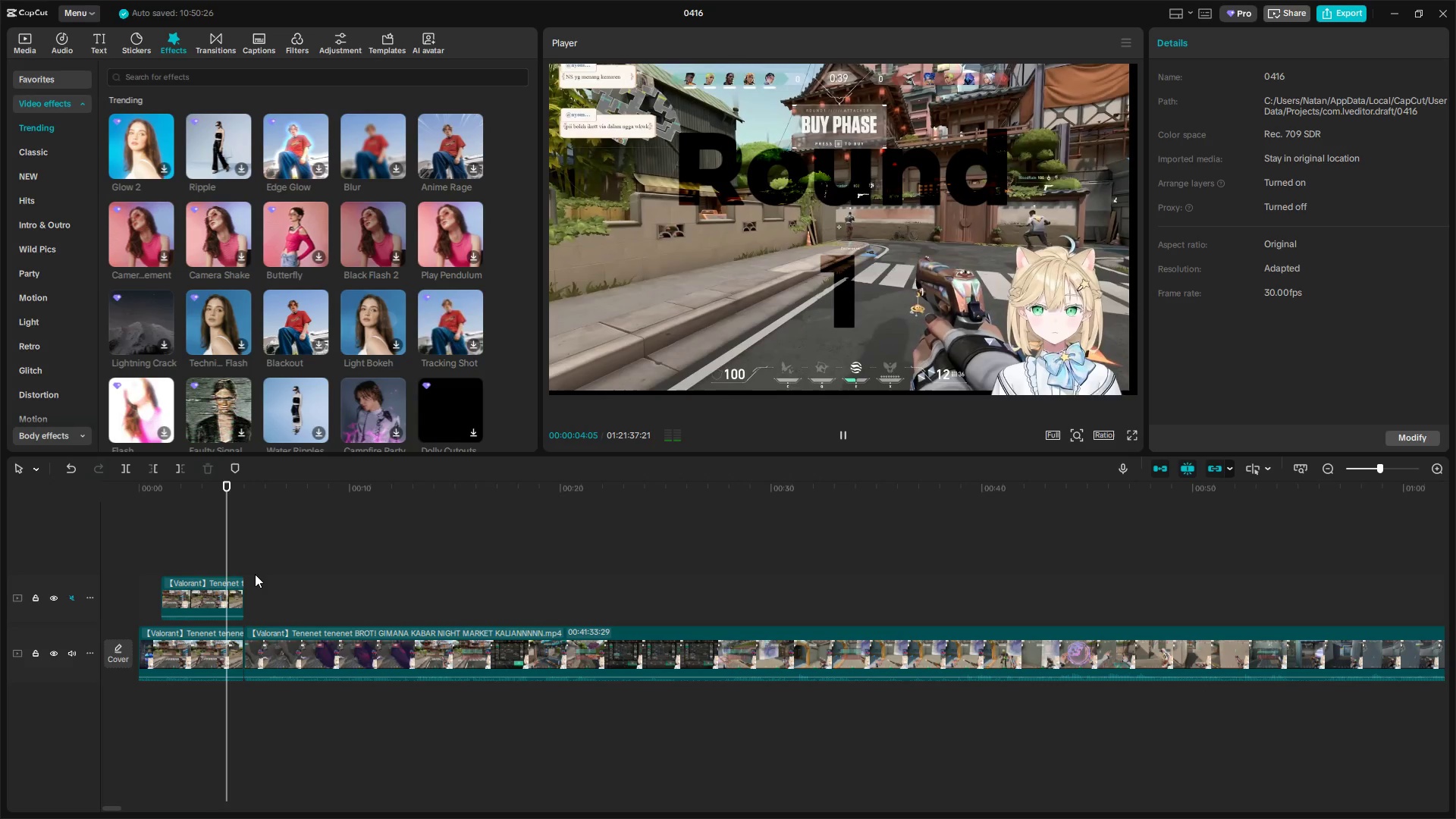 
key(Space)
 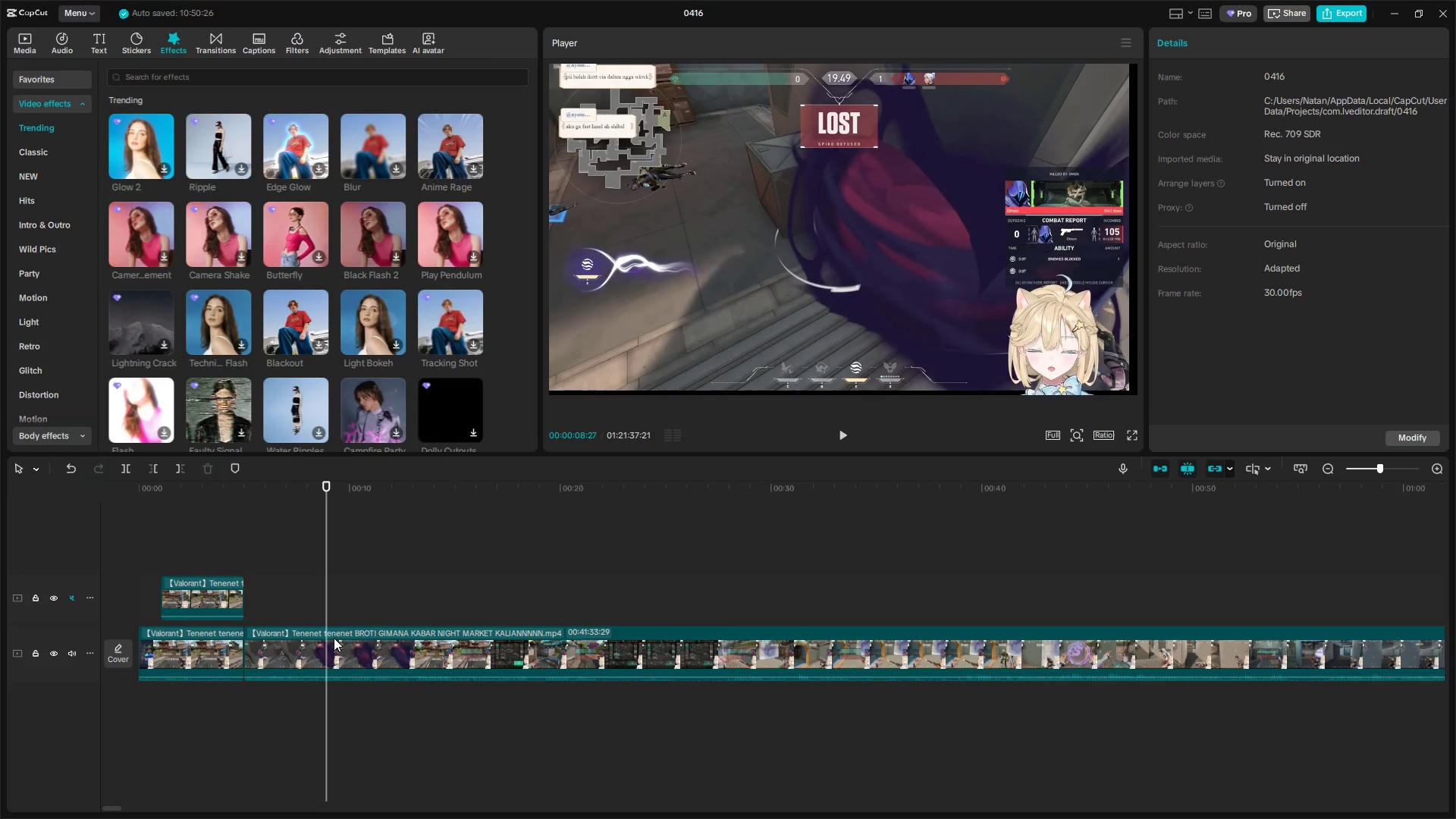 
left_click([350, 651])
 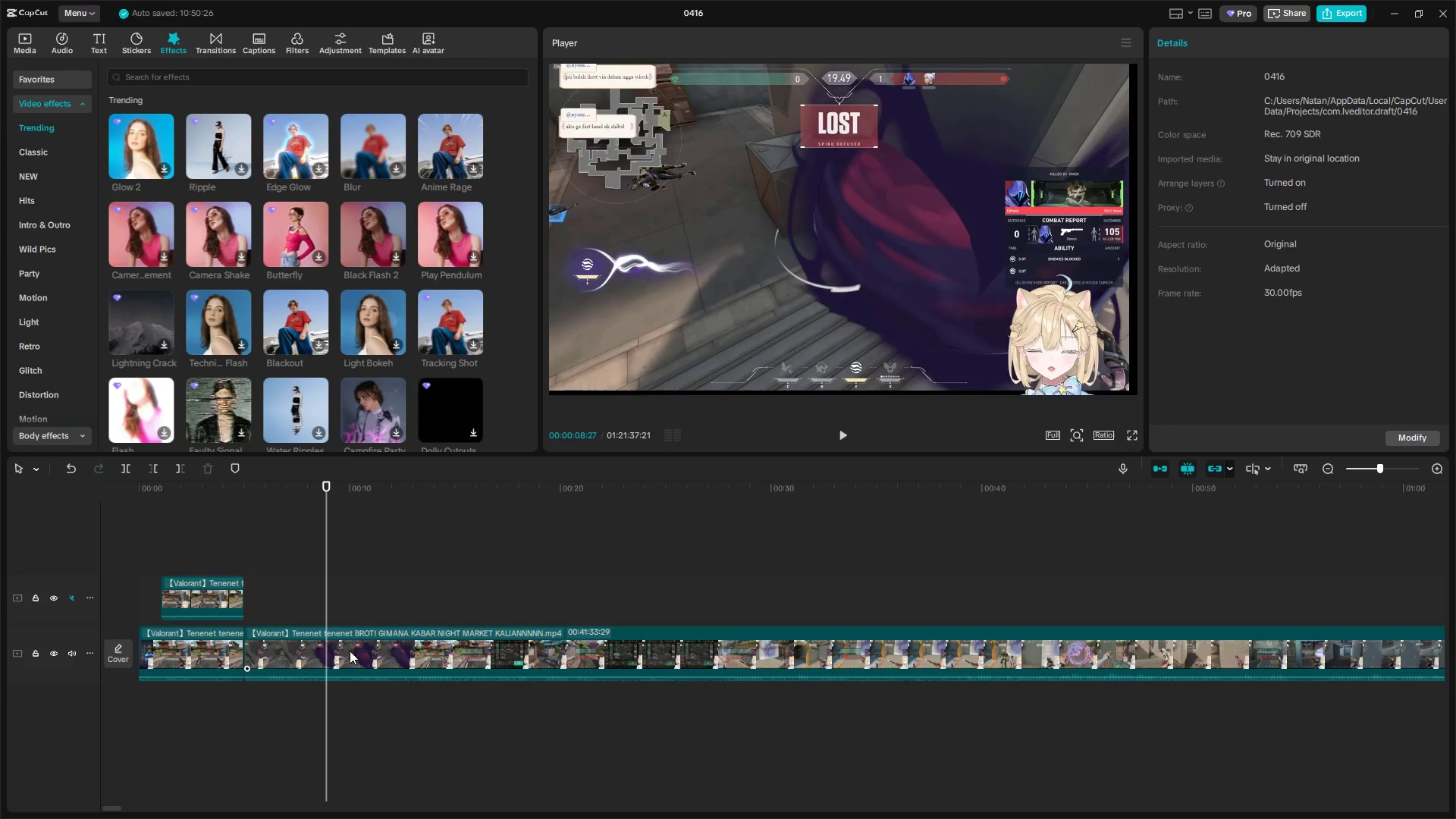 
key(Shift+E)
 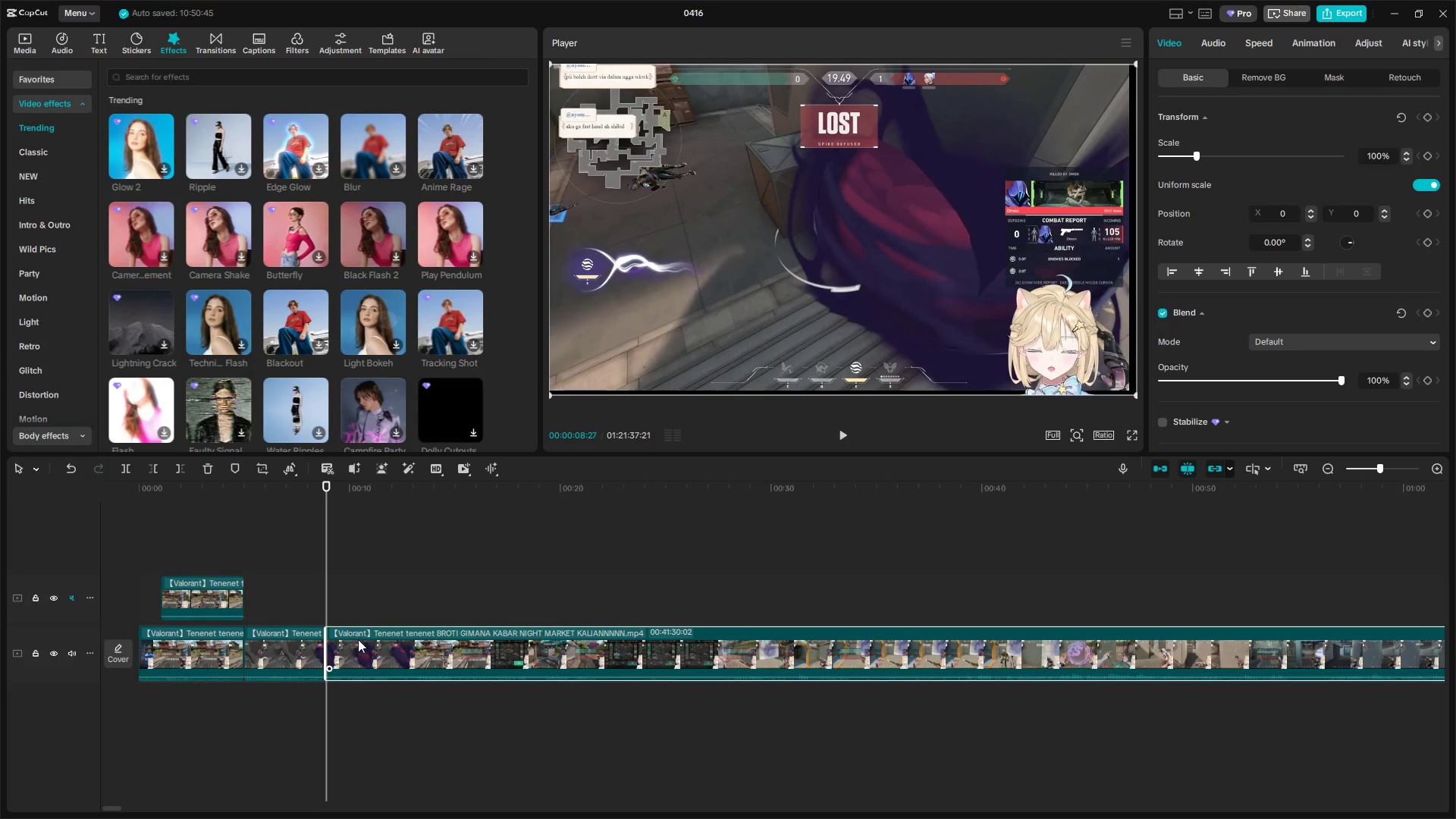 
key(Space)
 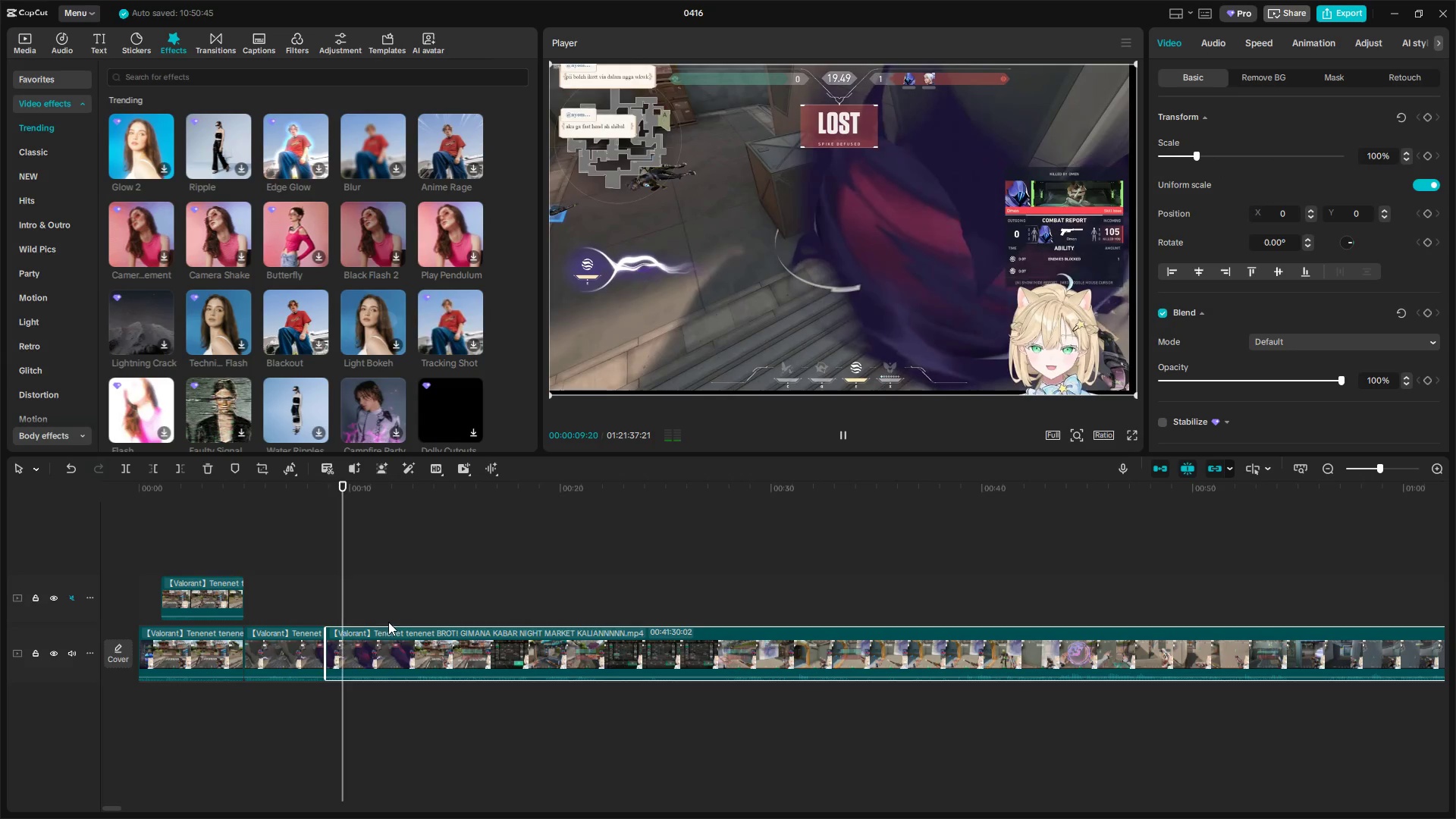 
left_click([425, 608])
 